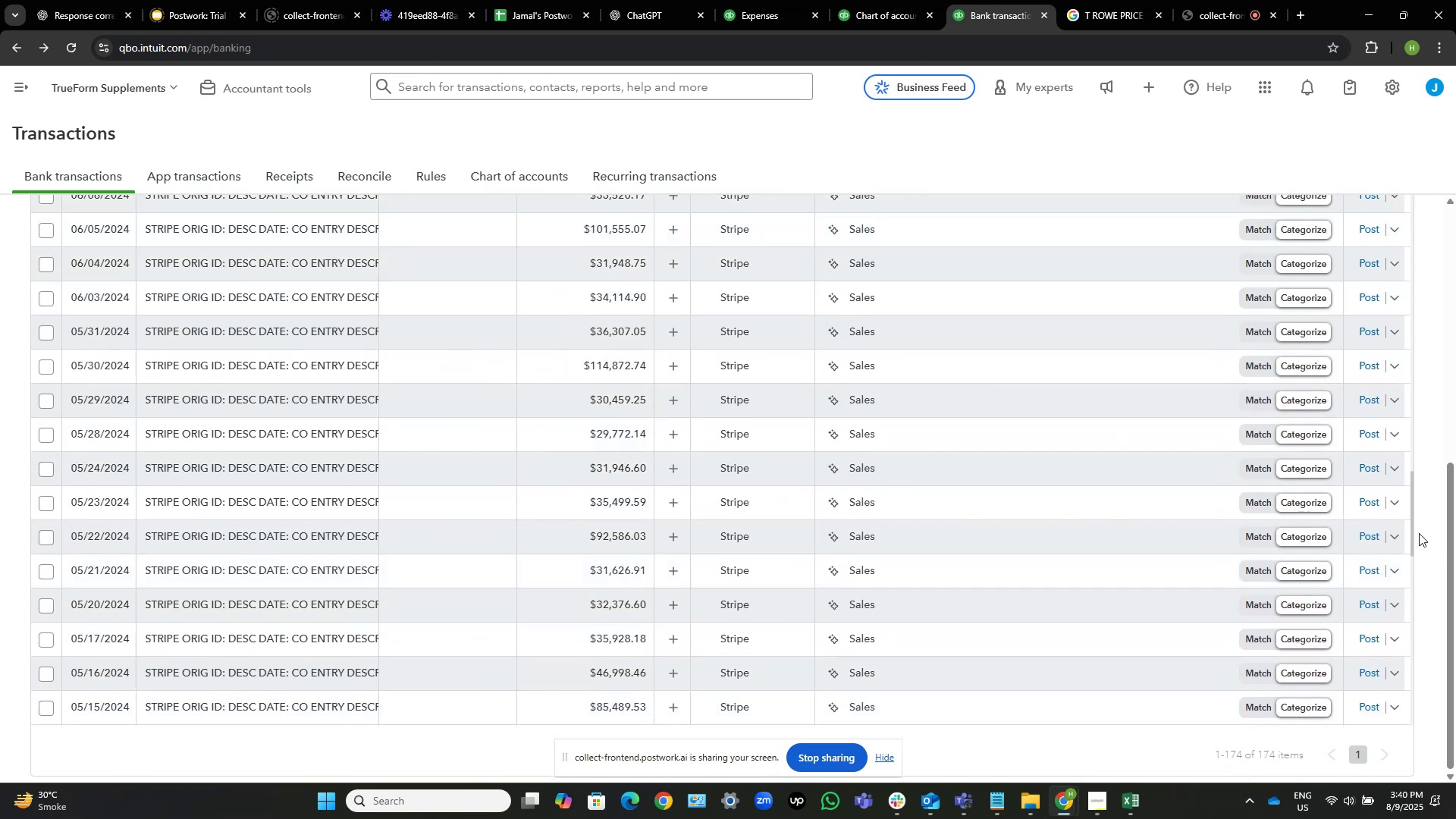 
left_click_drag(start_coordinate=[1413, 526], to_coordinate=[1417, 353])
 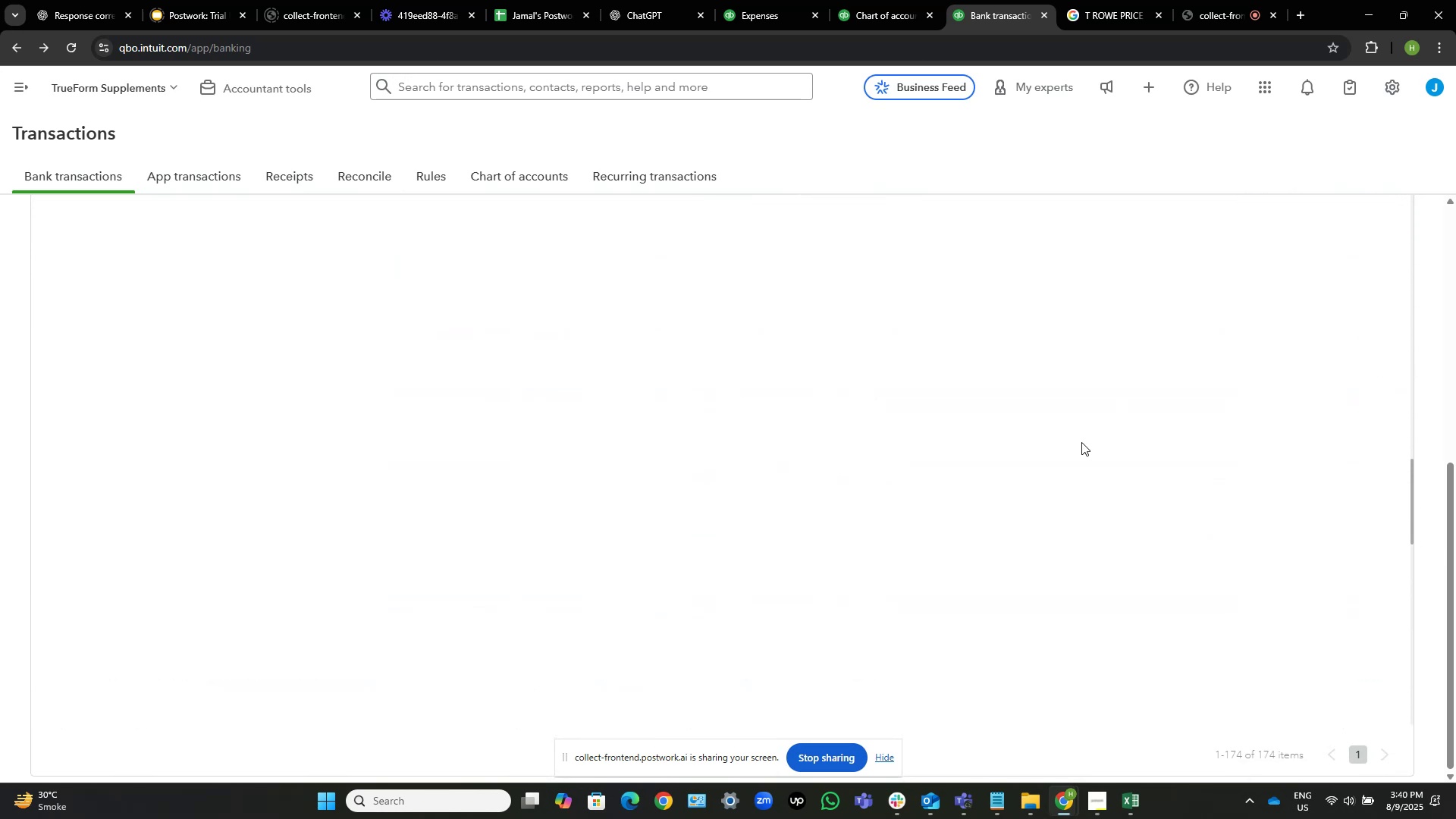 
scroll: coordinate [918, 378], scroll_direction: up, amount: 65.0
 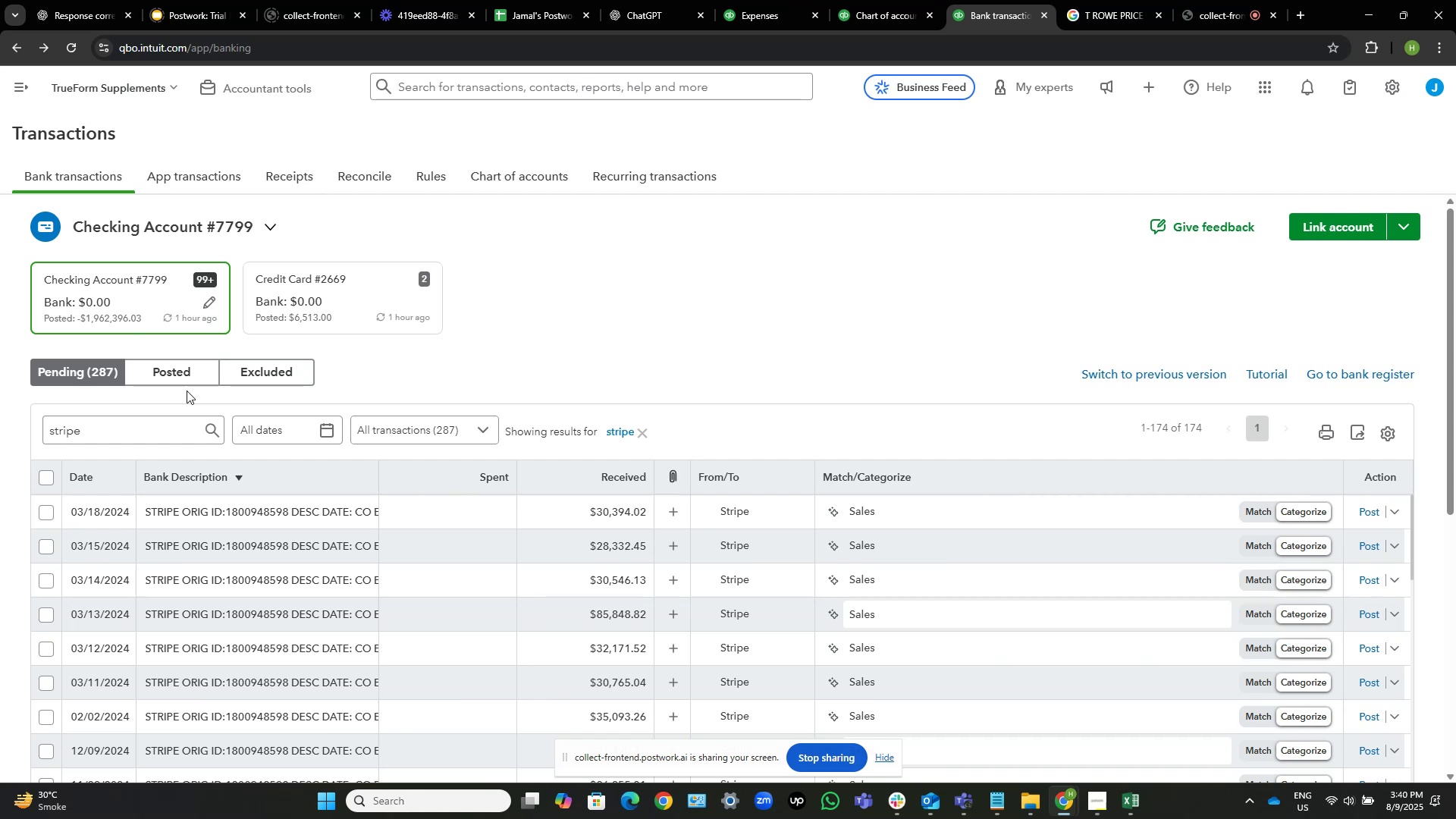 
wait(22.24)
 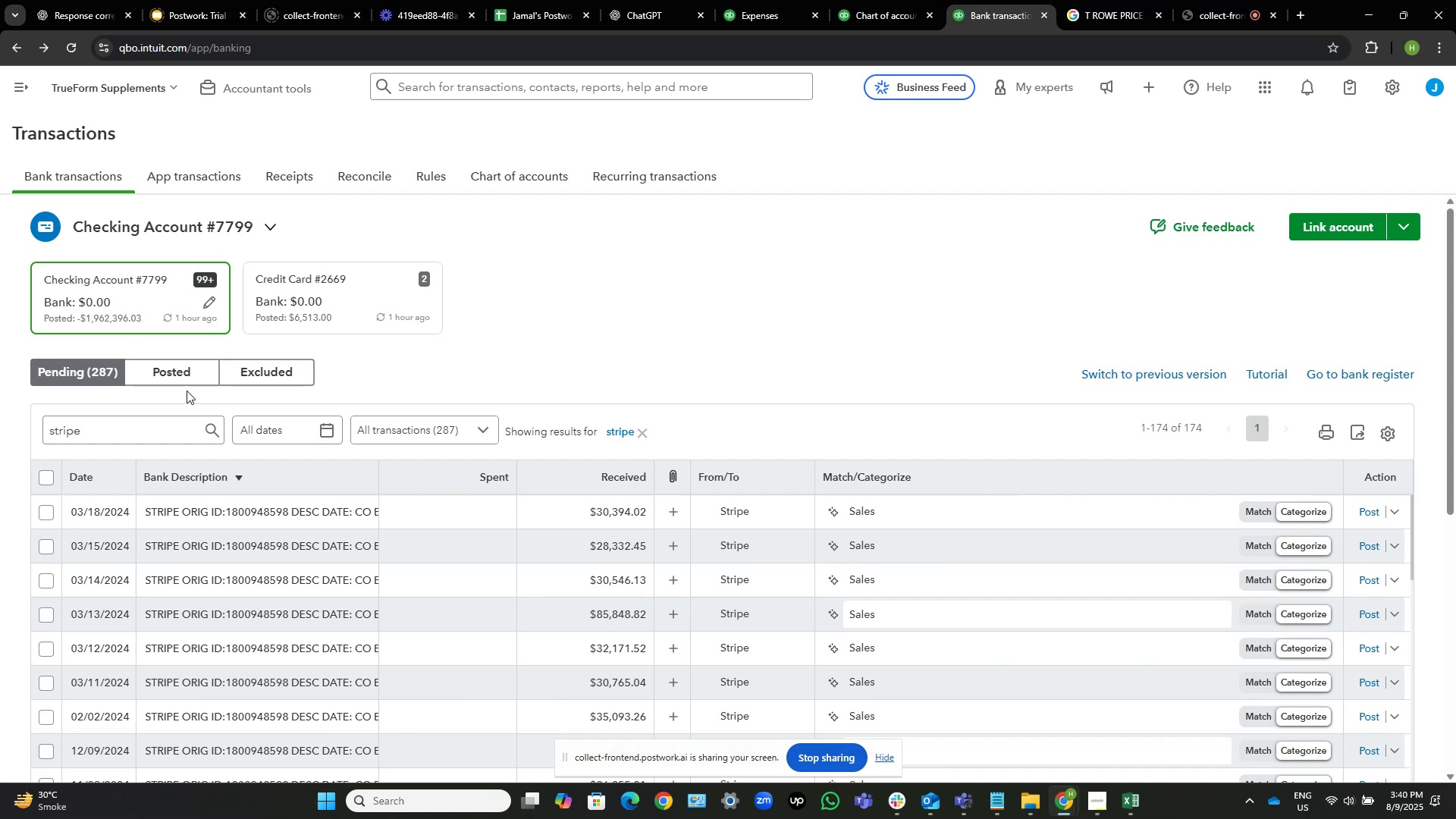 
scroll: coordinate [579, 259], scroll_direction: down, amount: 1.0
 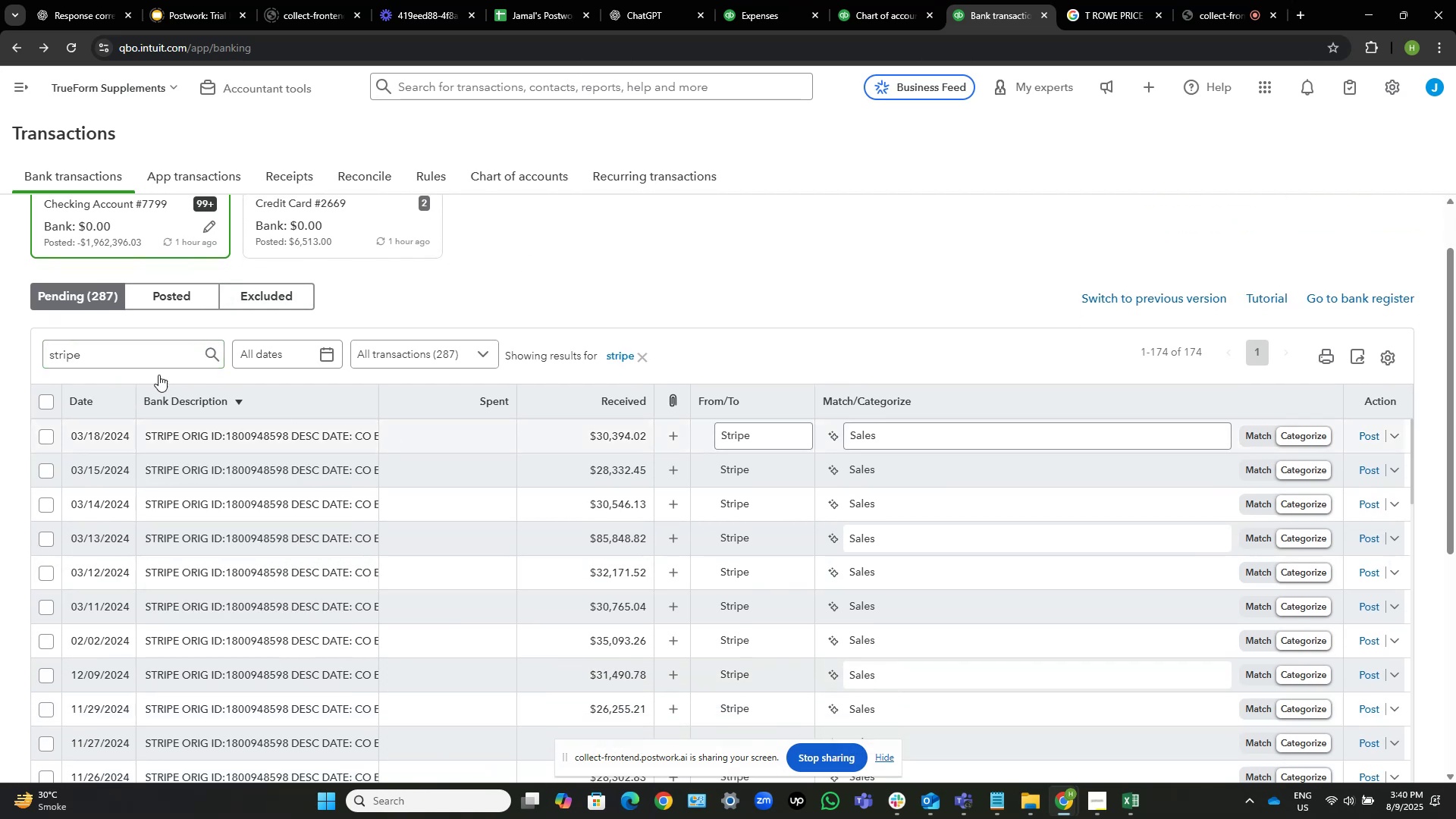 
left_click([46, 398])
 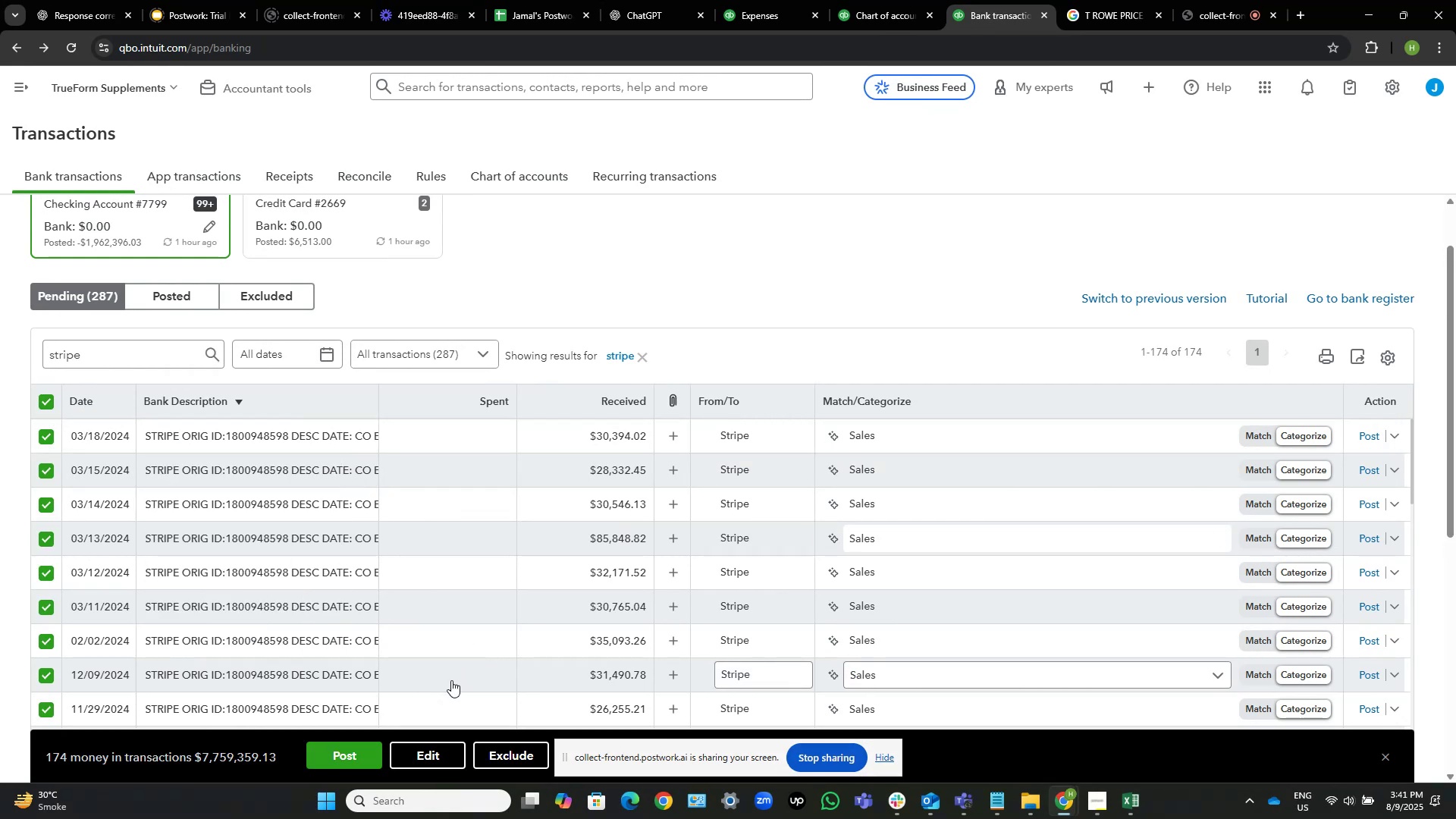 
wait(6.31)
 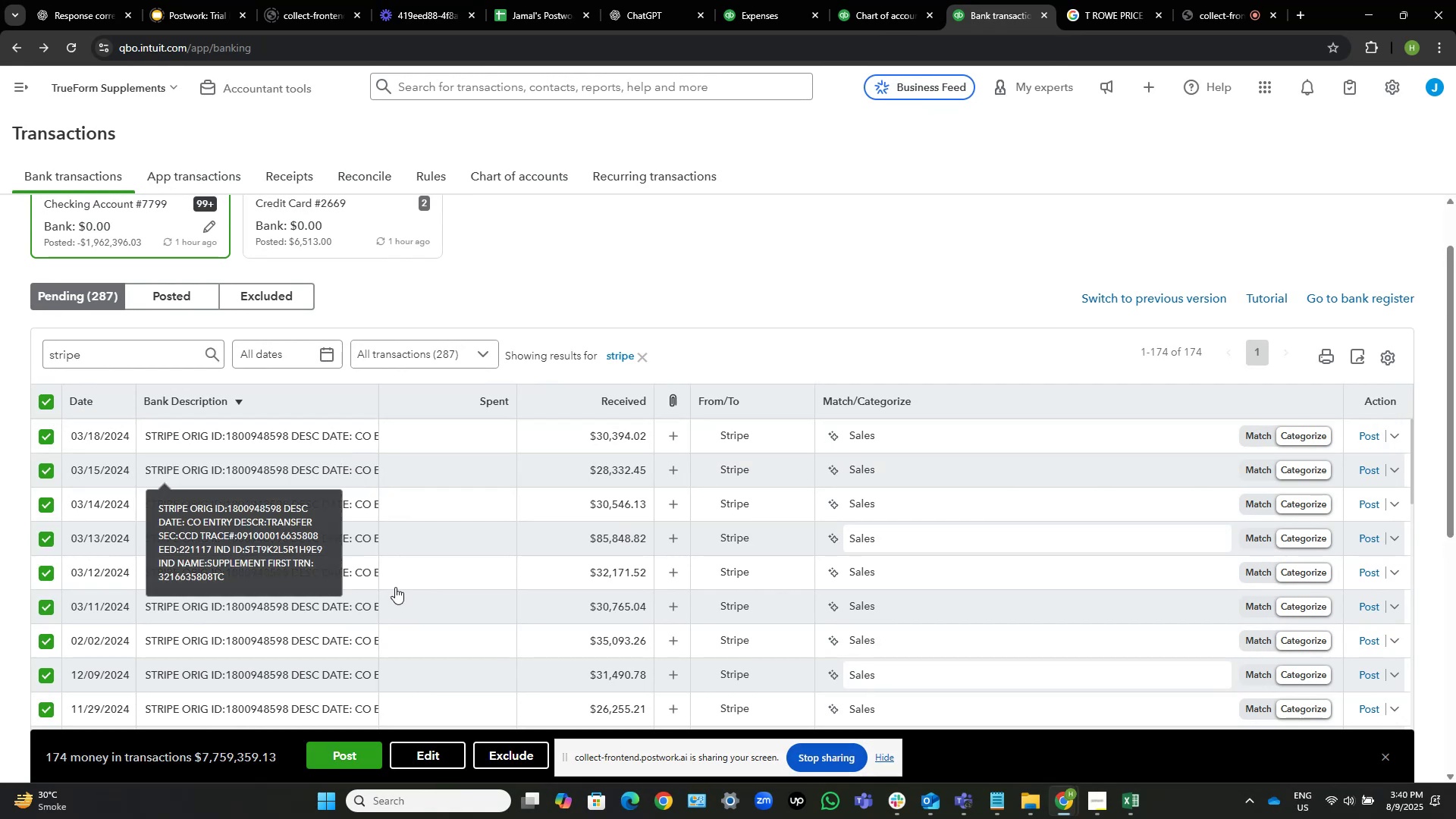 
left_click([419, 758])
 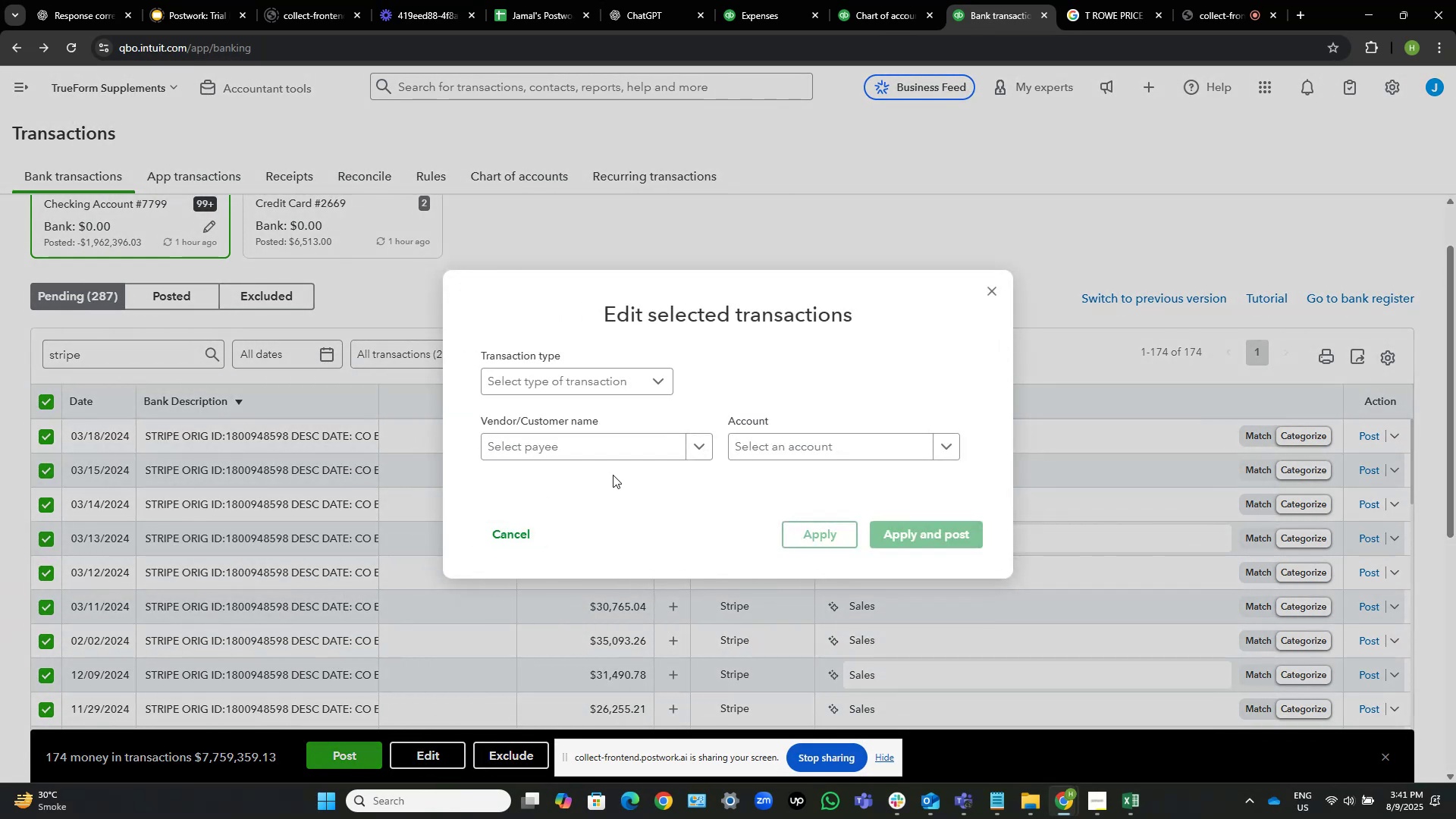 
left_click([623, 457])
 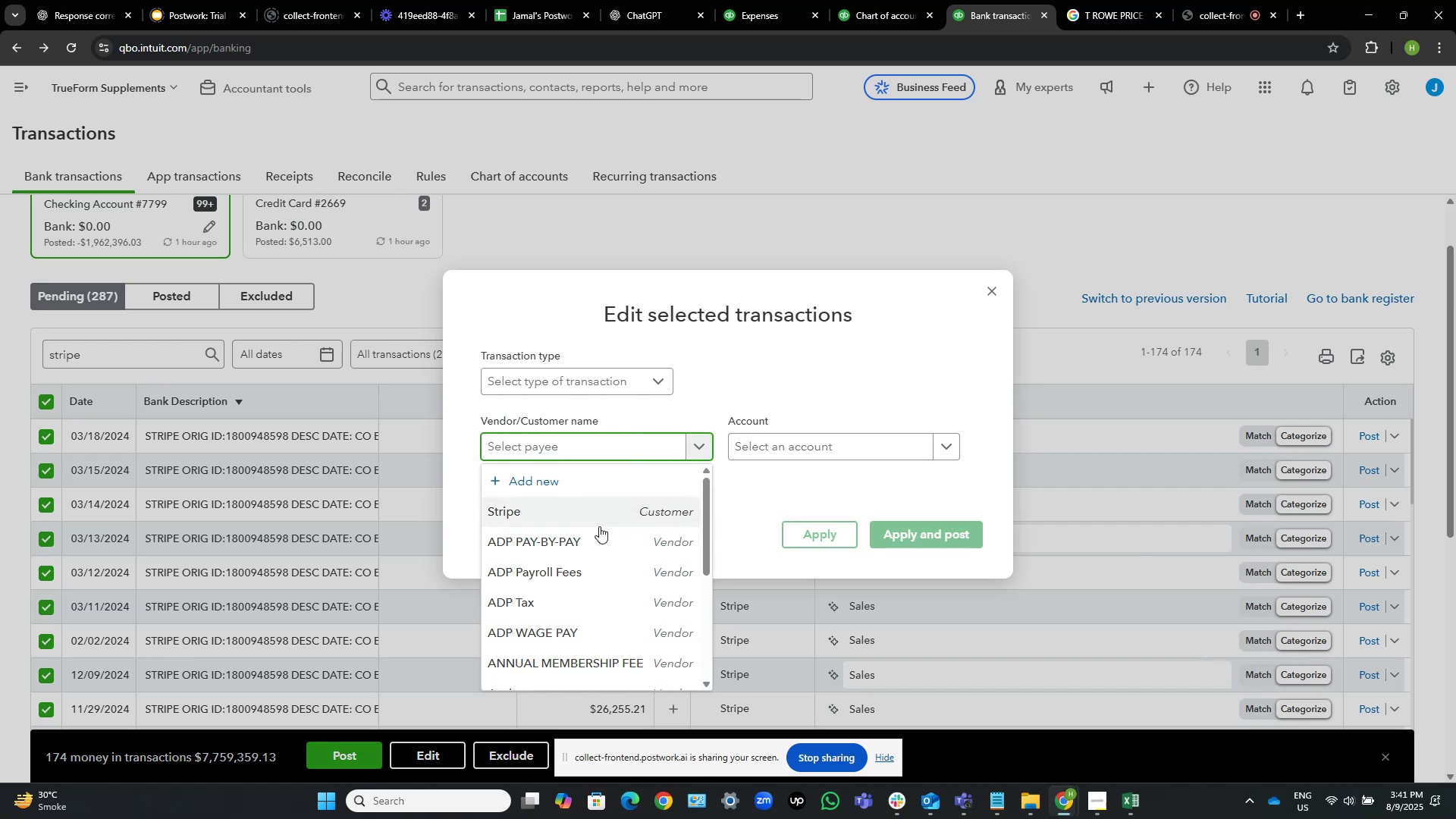 
left_click([599, 526])
 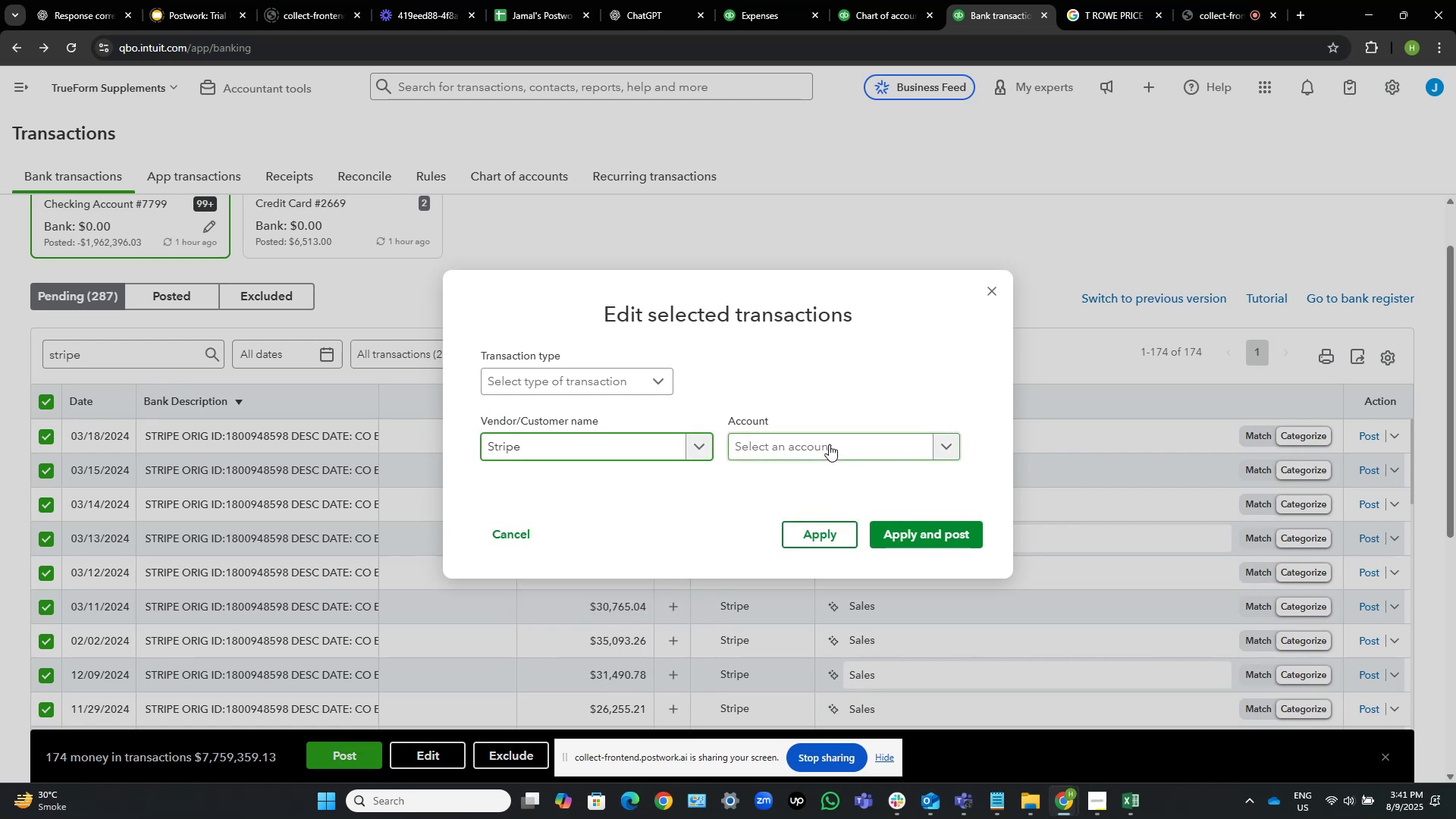 
left_click([829, 444])
 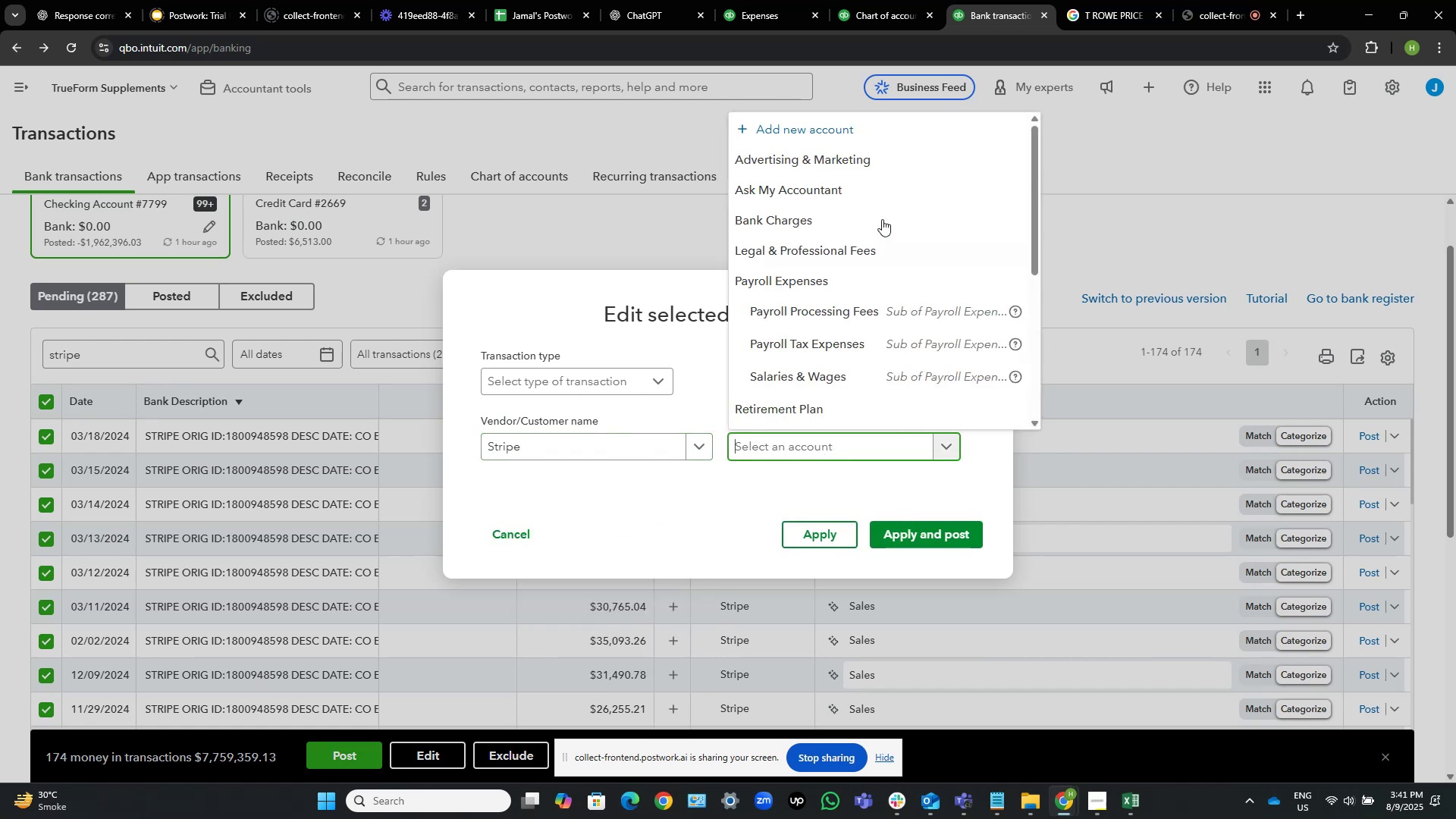 
scroll: coordinate [864, 218], scroll_direction: up, amount: 2.0
 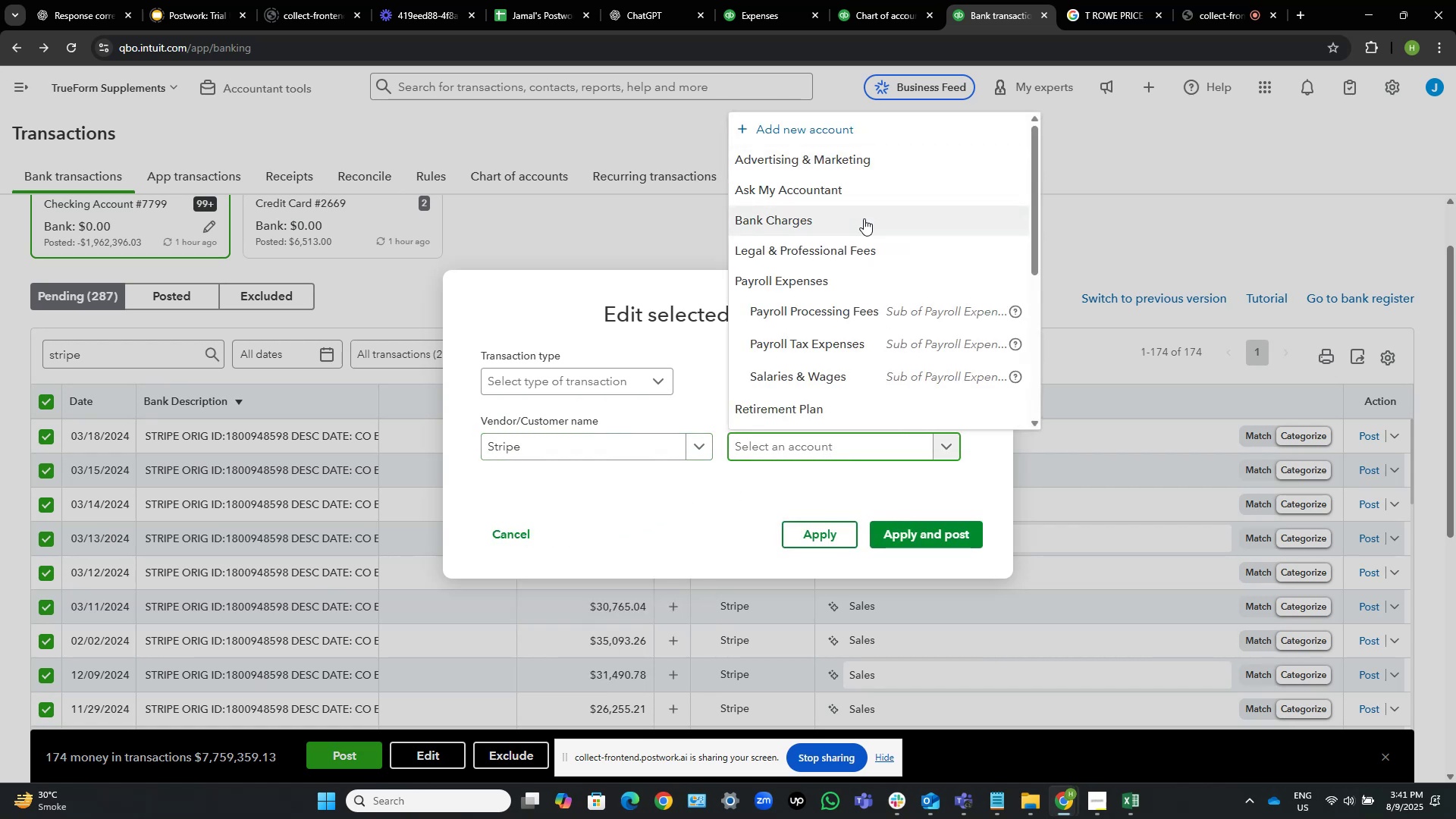 
scroll: coordinate [851, 277], scroll_direction: down, amount: 4.0
 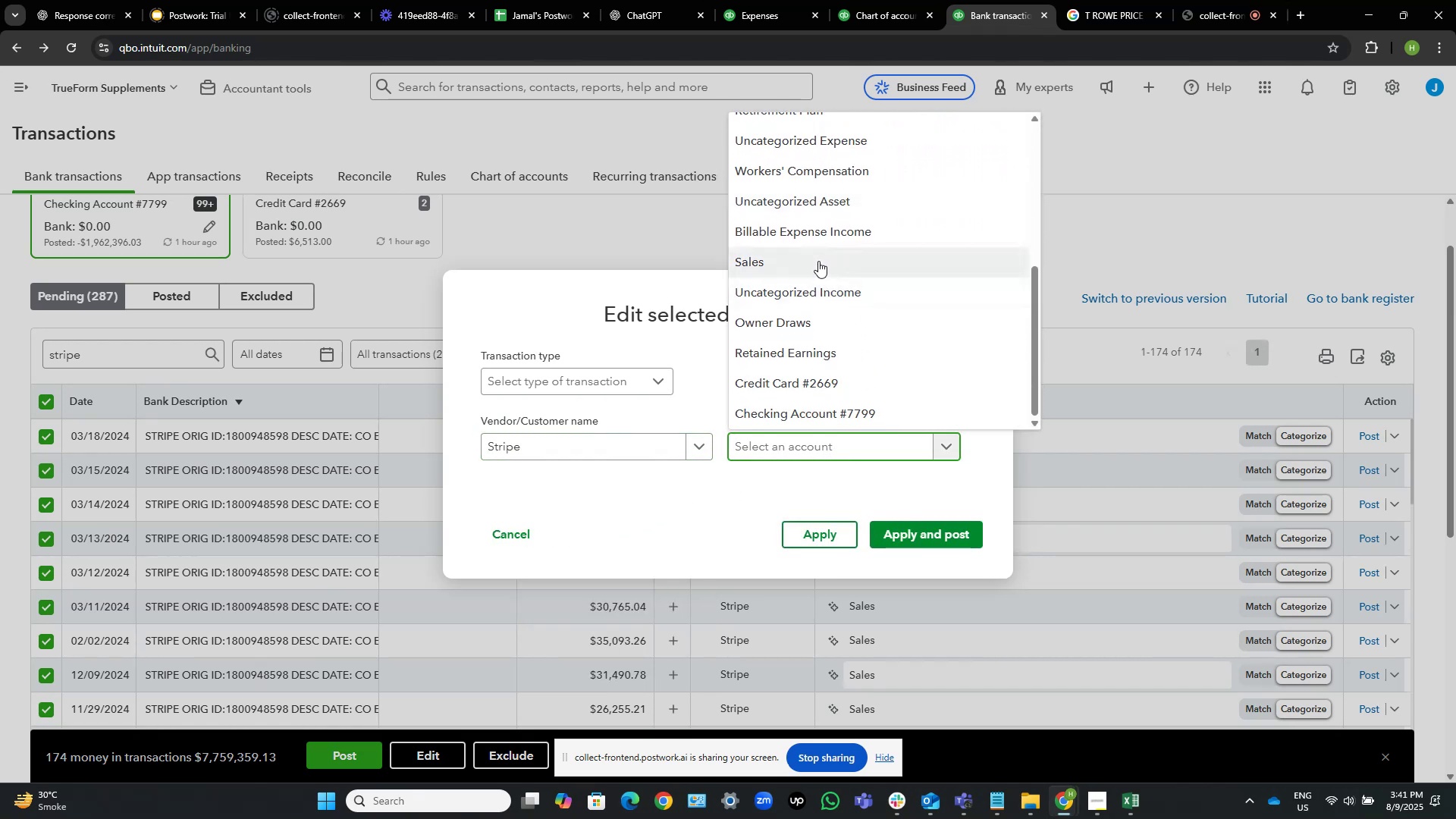 
left_click([818, 261])
 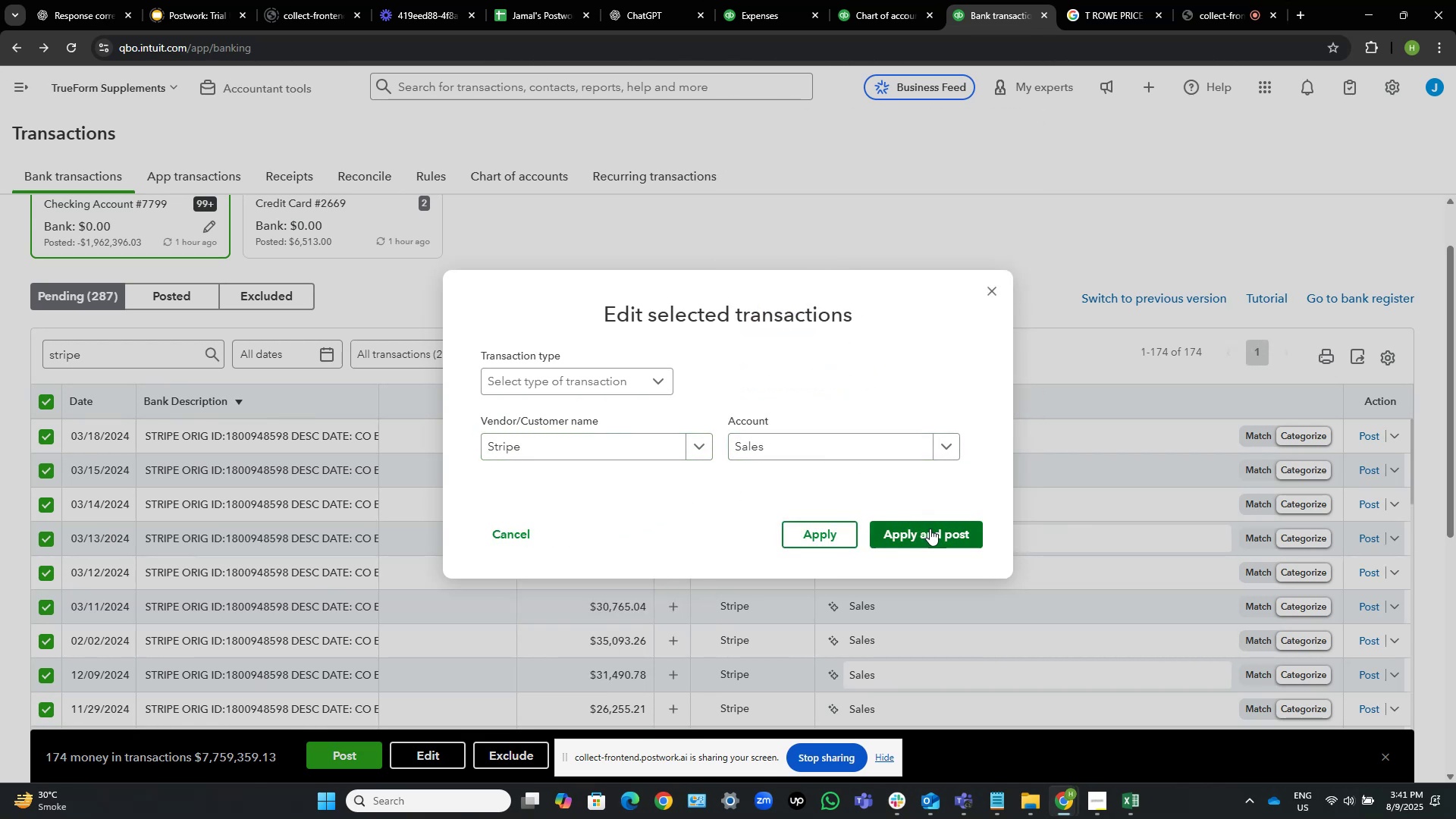 
left_click([933, 533])
 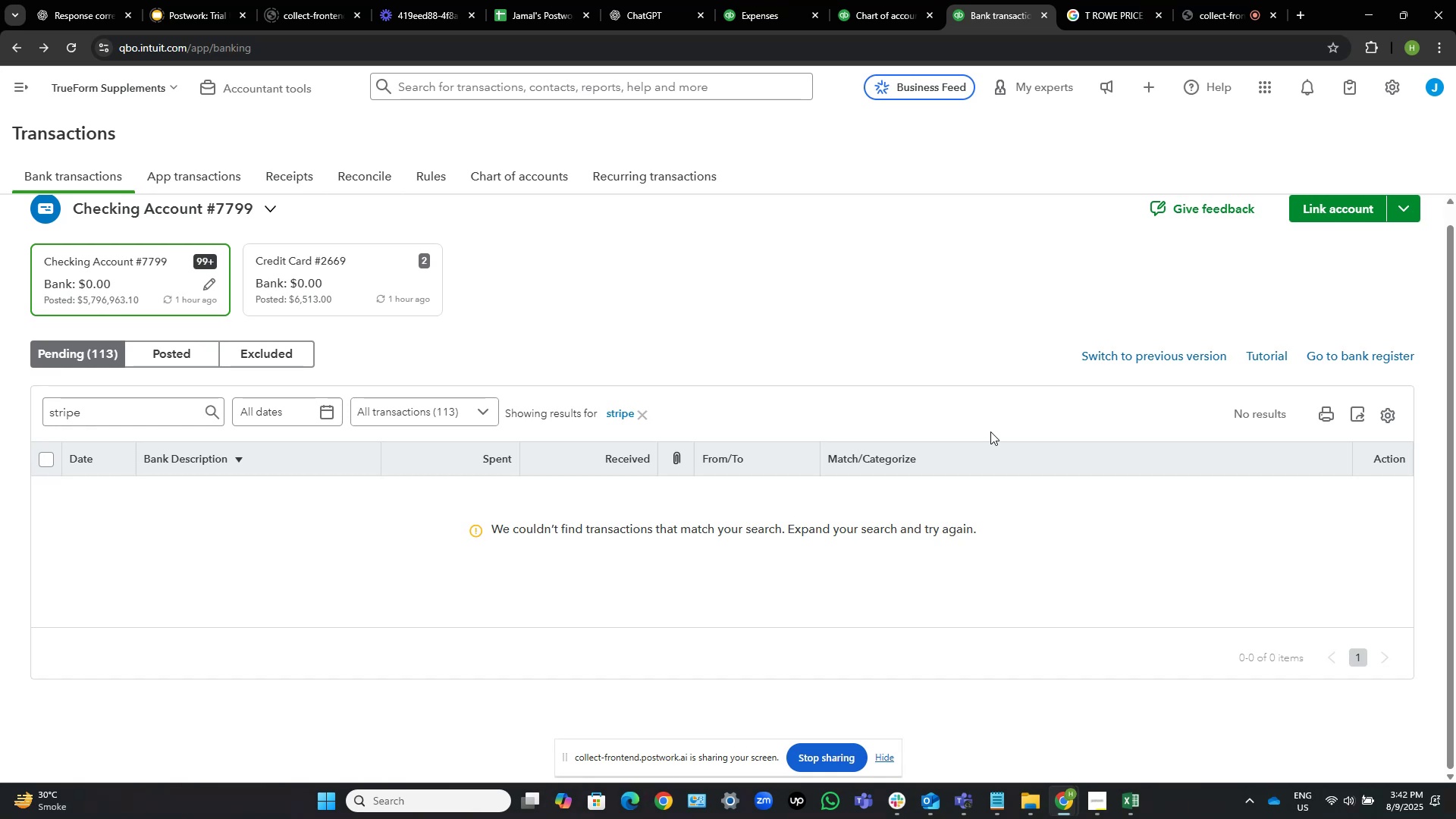 
wait(53.46)
 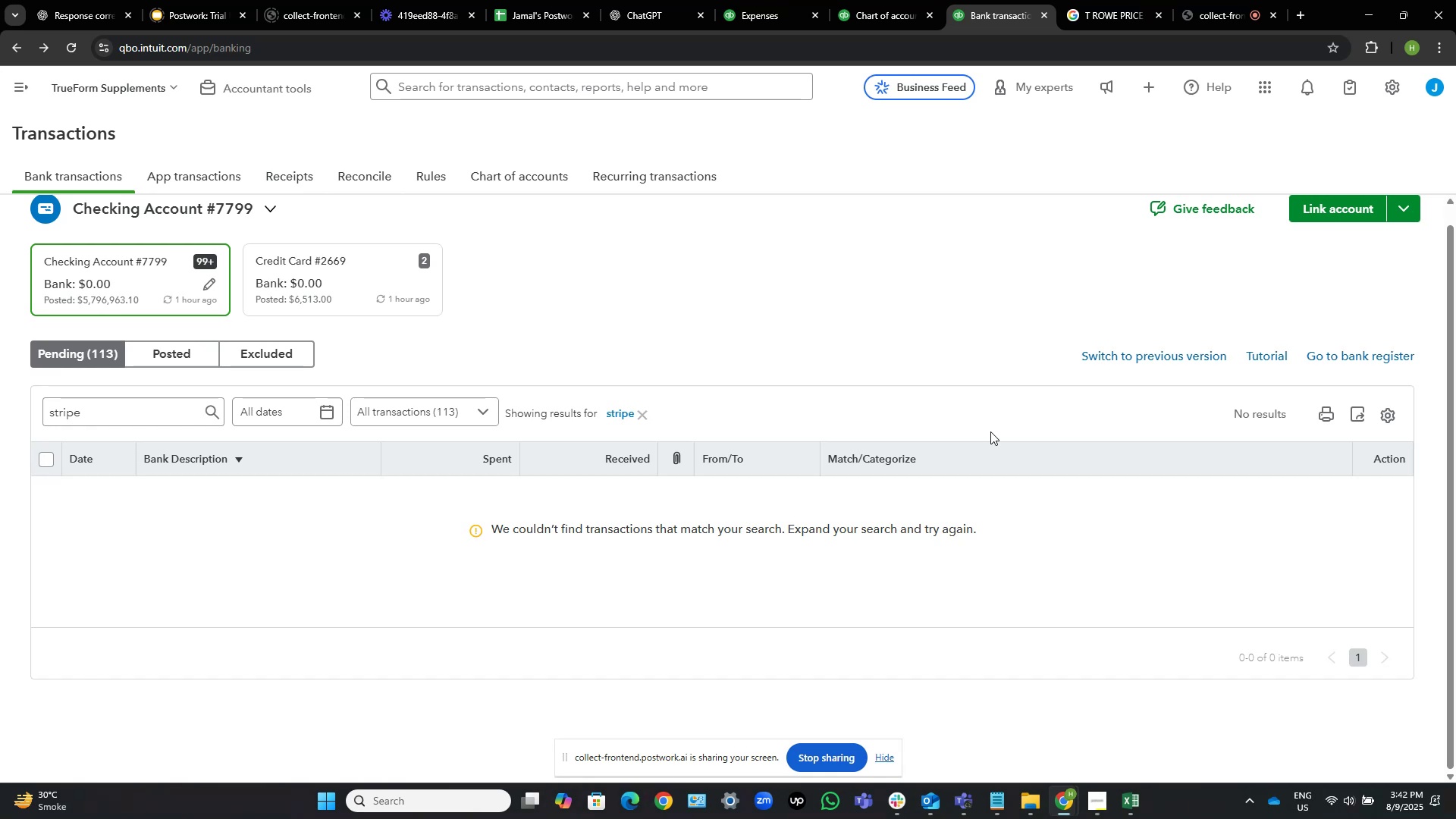 
left_click([85, 418])
 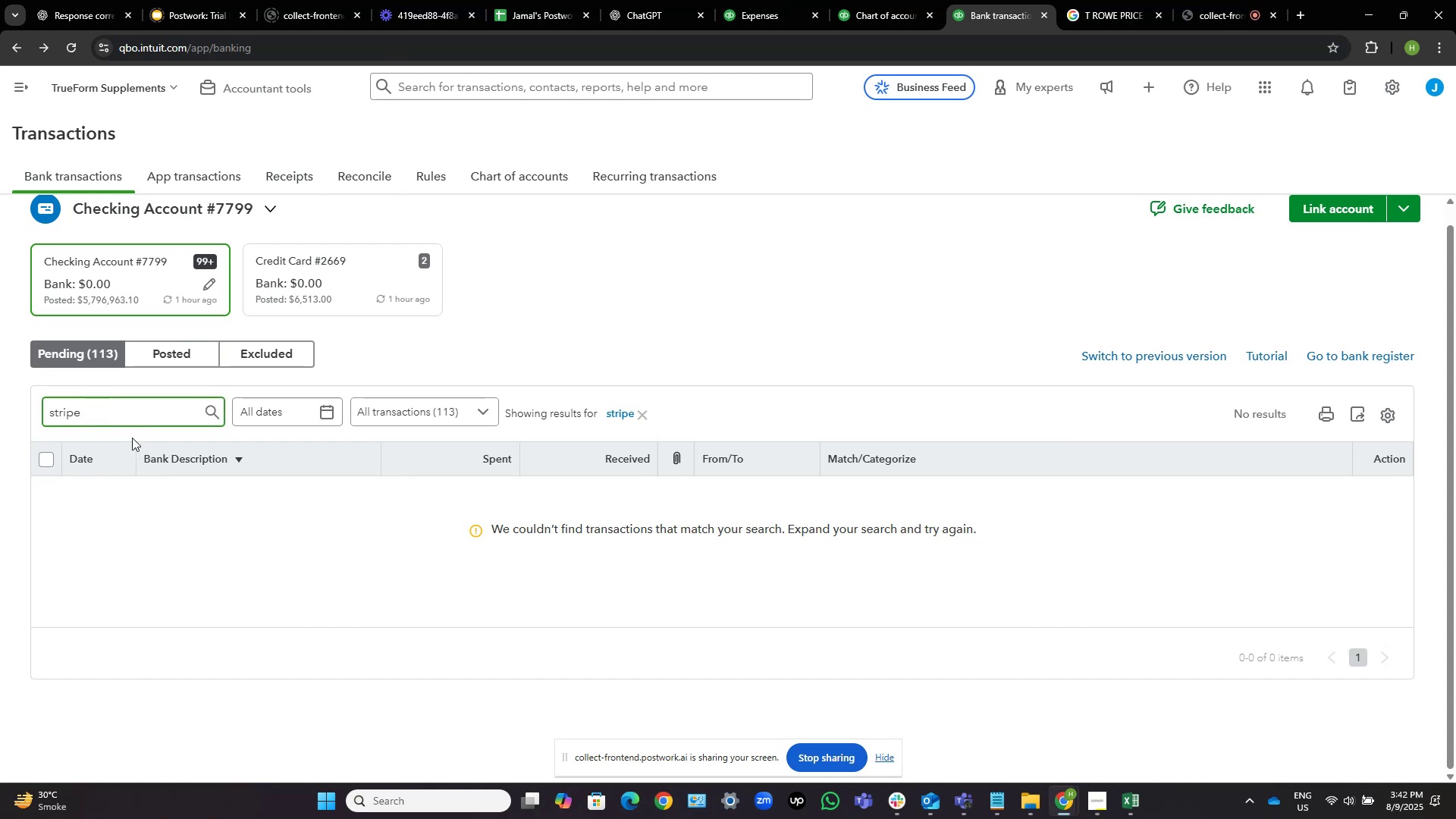 
hold_key(key=Backspace, duration=1.06)
 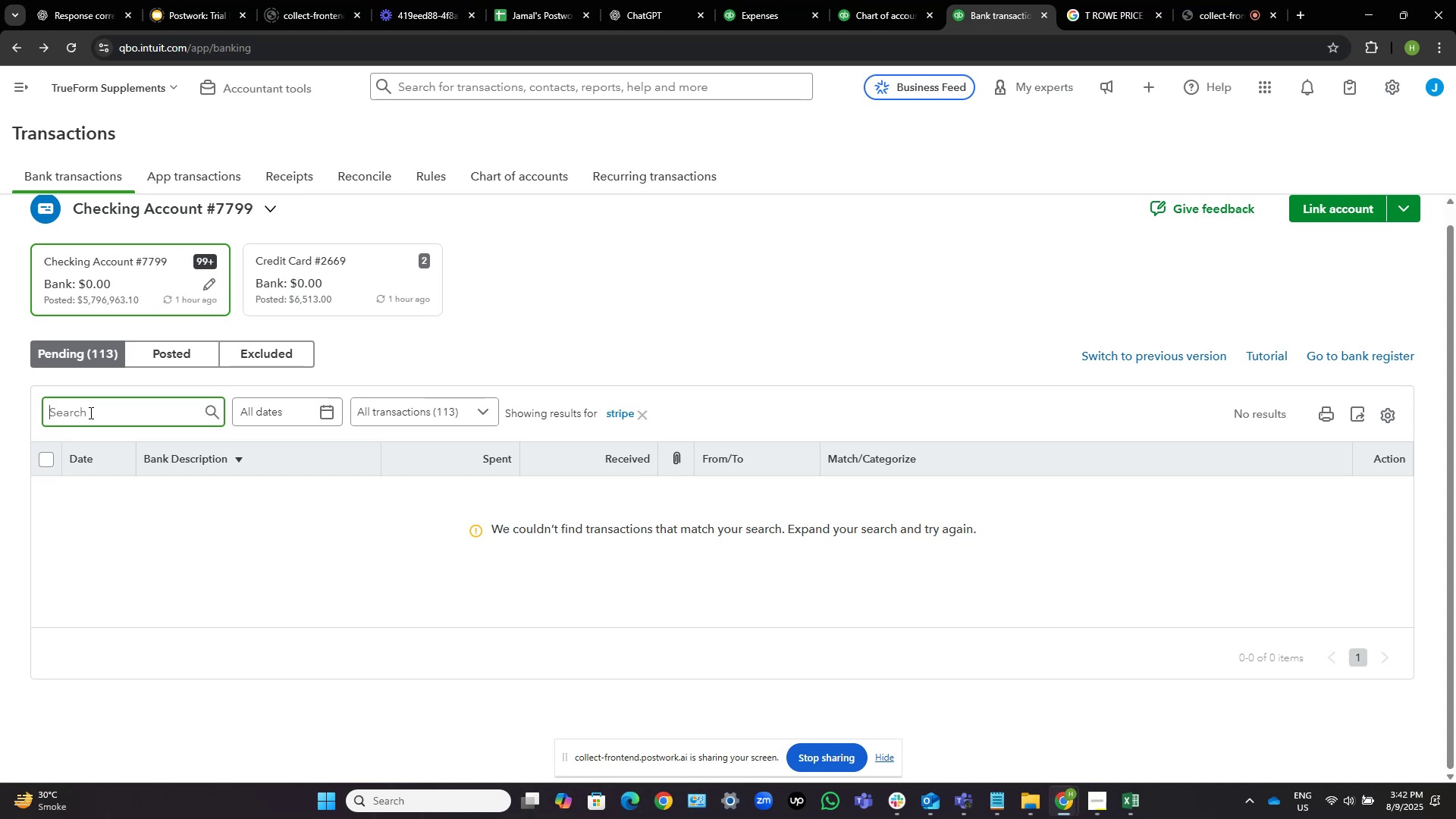 
wait(8.2)
 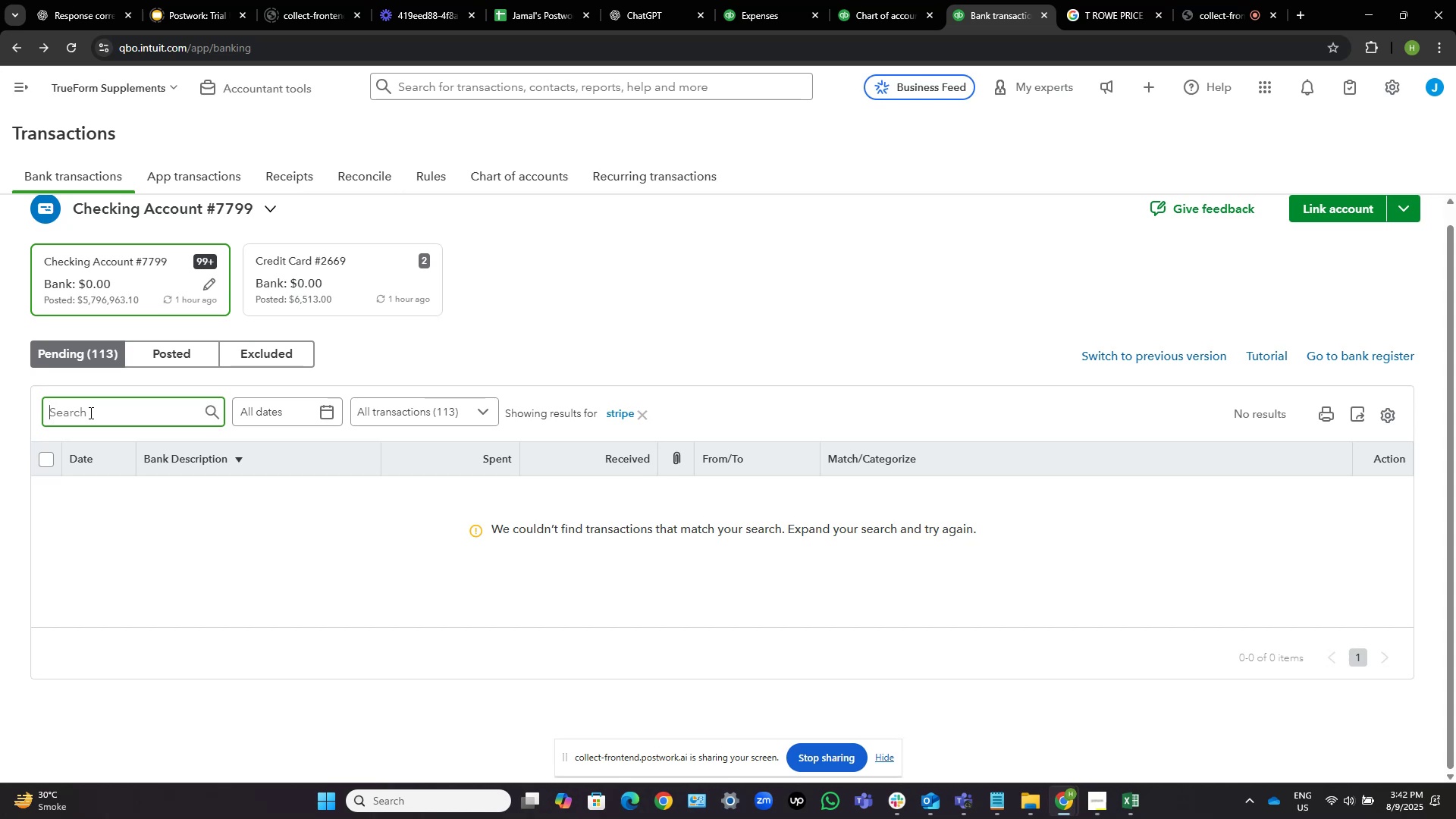 
left_click([642, 413])
 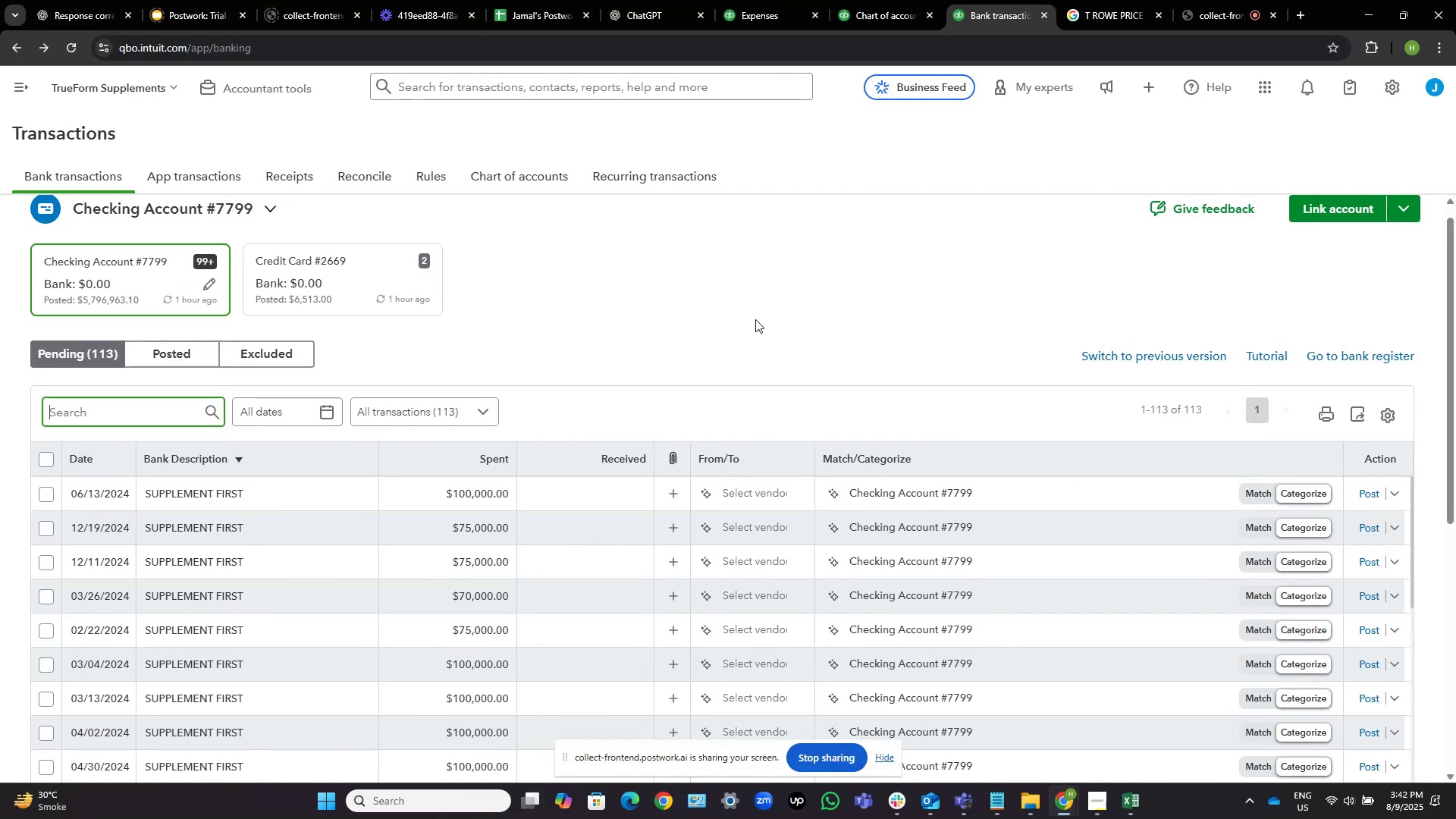 
wait(7.09)
 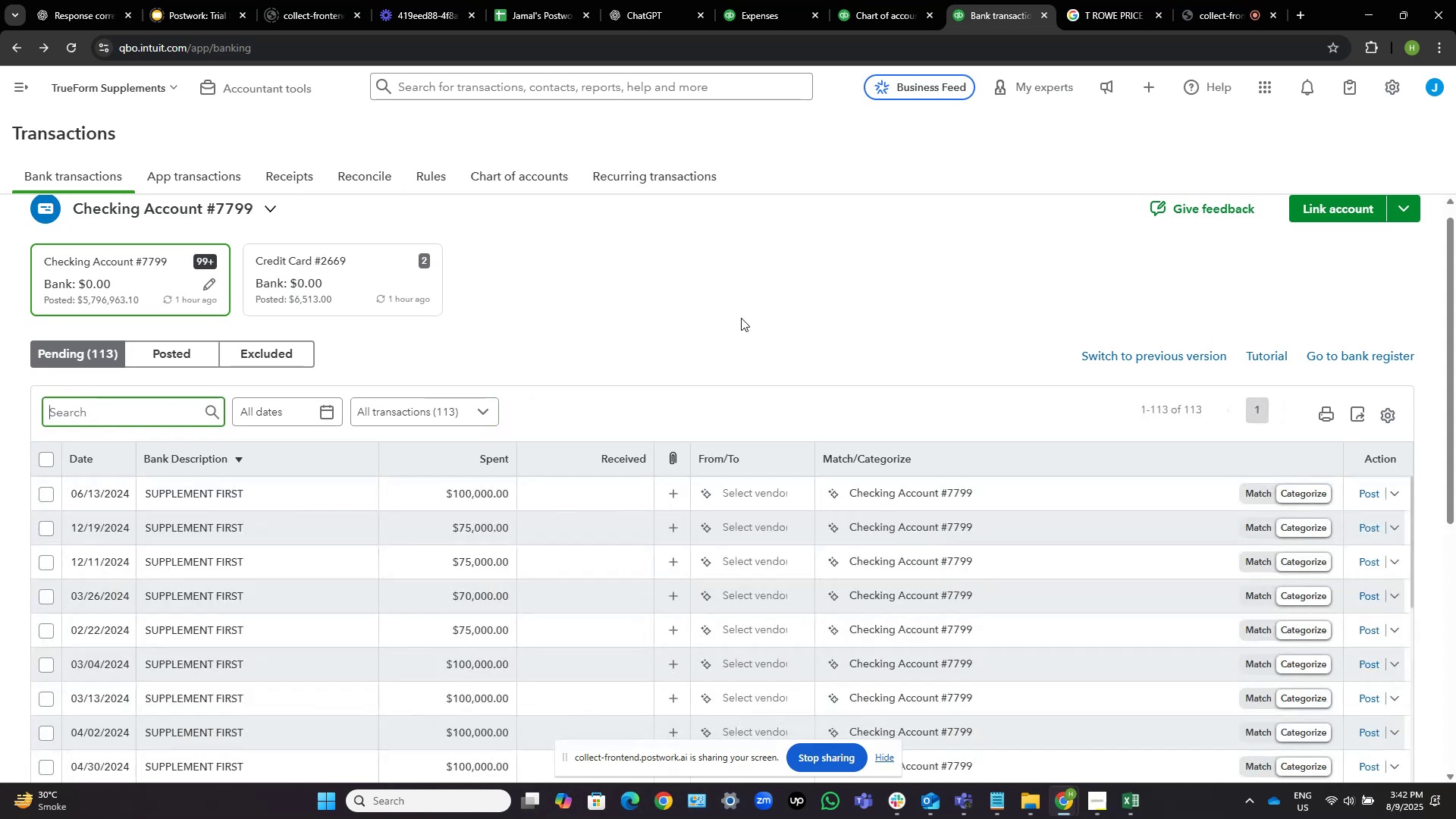 
scroll: coordinate [546, 408], scroll_direction: down, amount: 8.0
 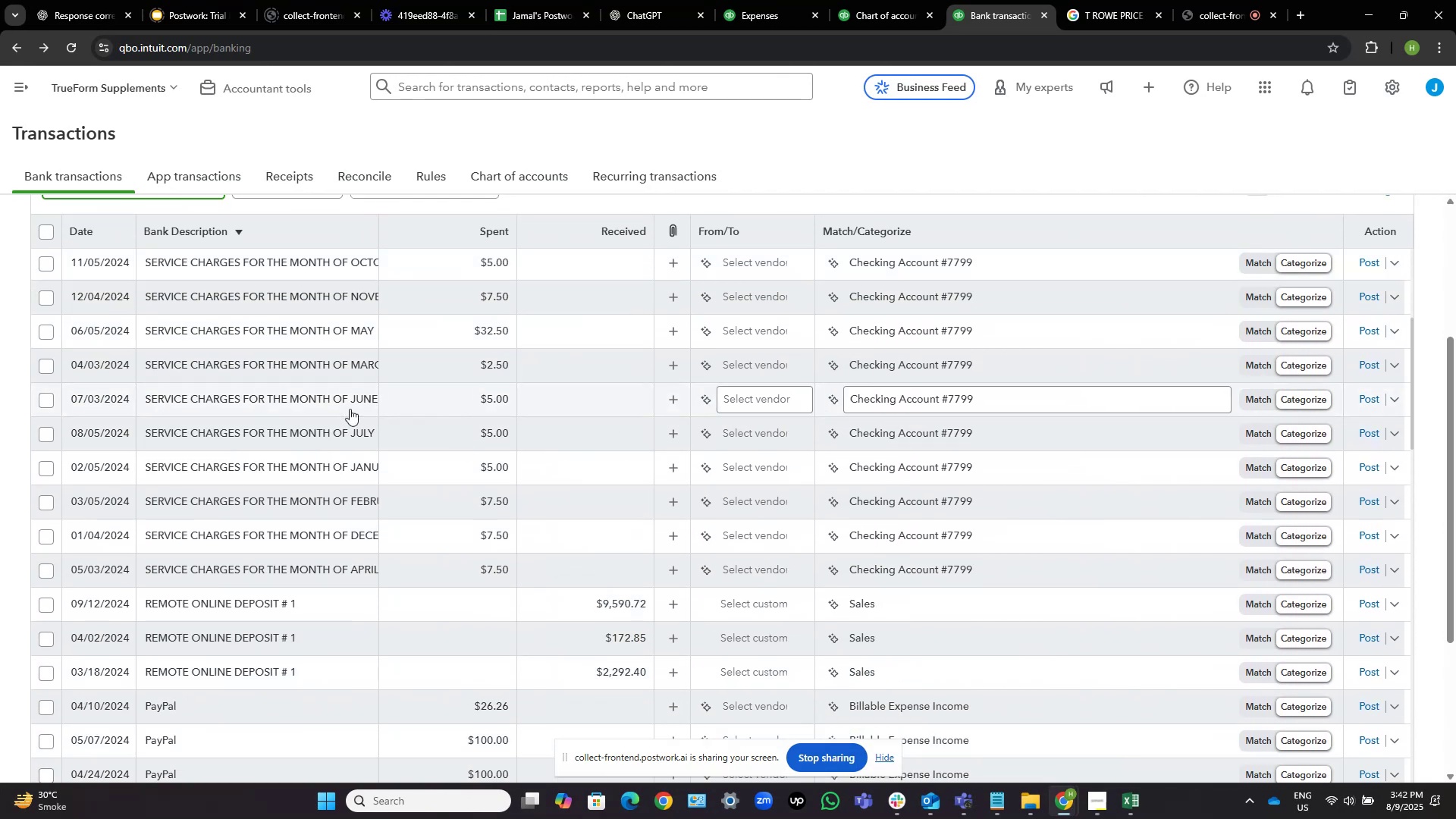 
scroll: coordinate [348, 352], scroll_direction: up, amount: 1.0
 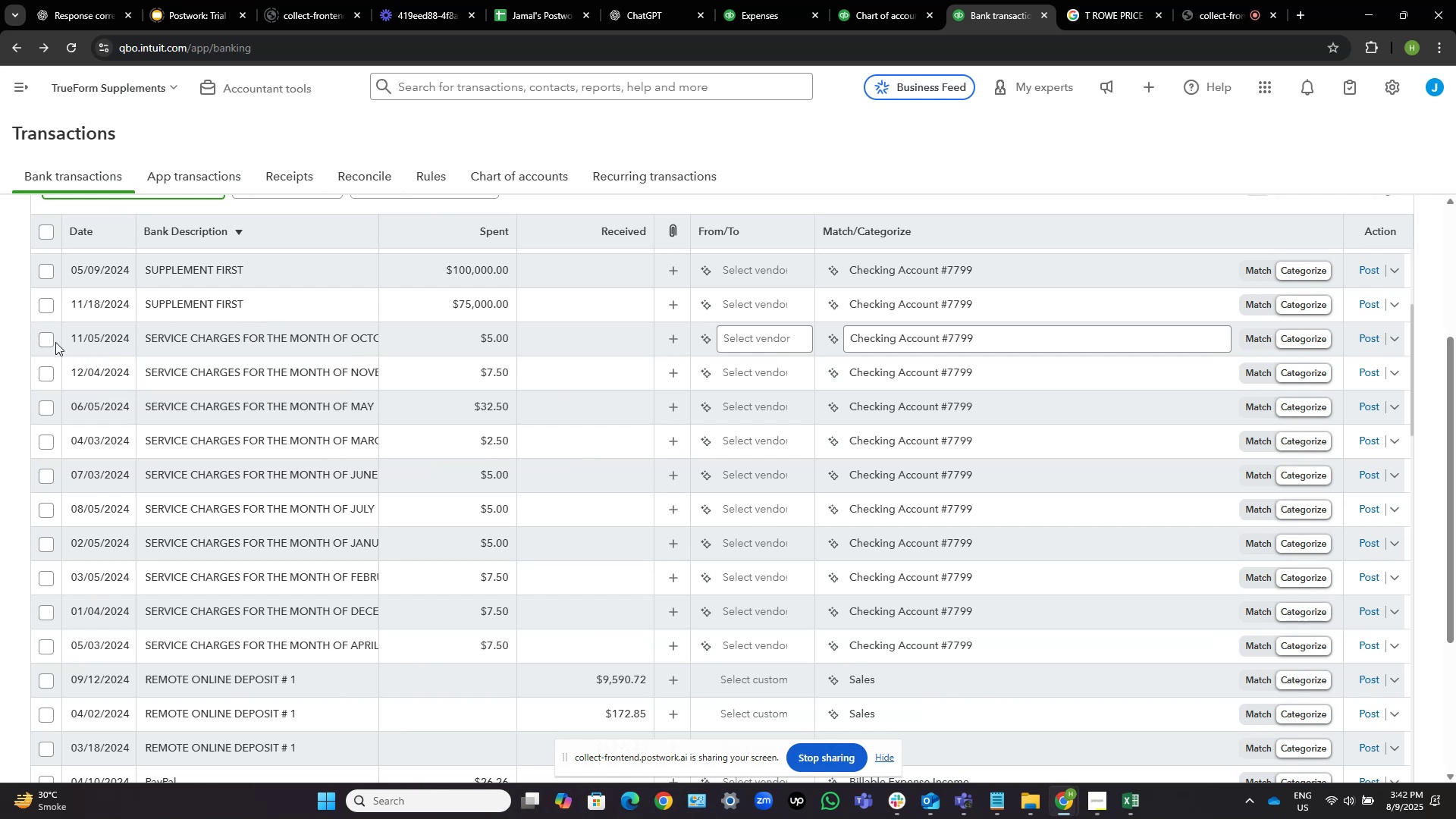 
wait(5.59)
 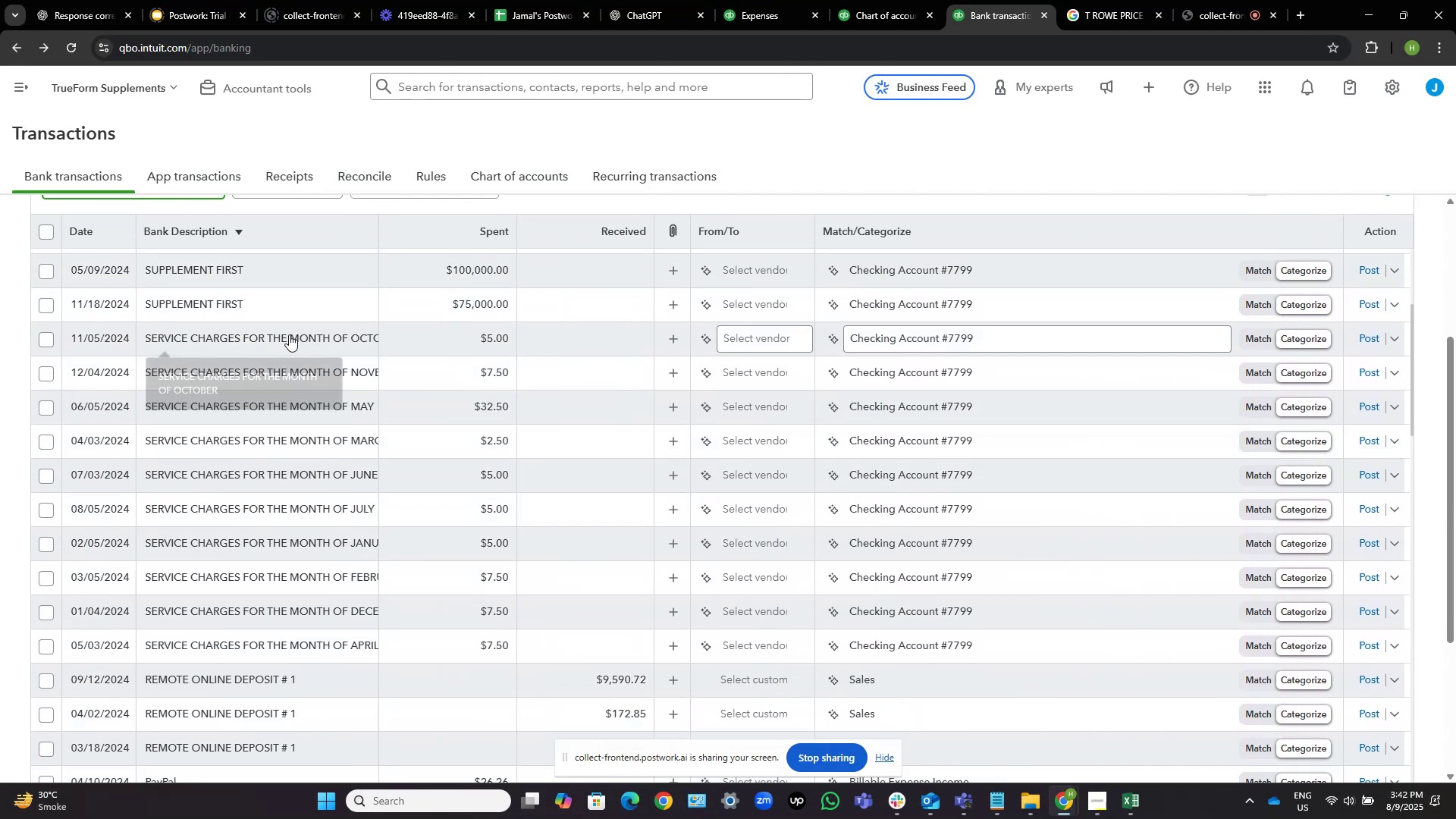 
left_click([46, 341])
 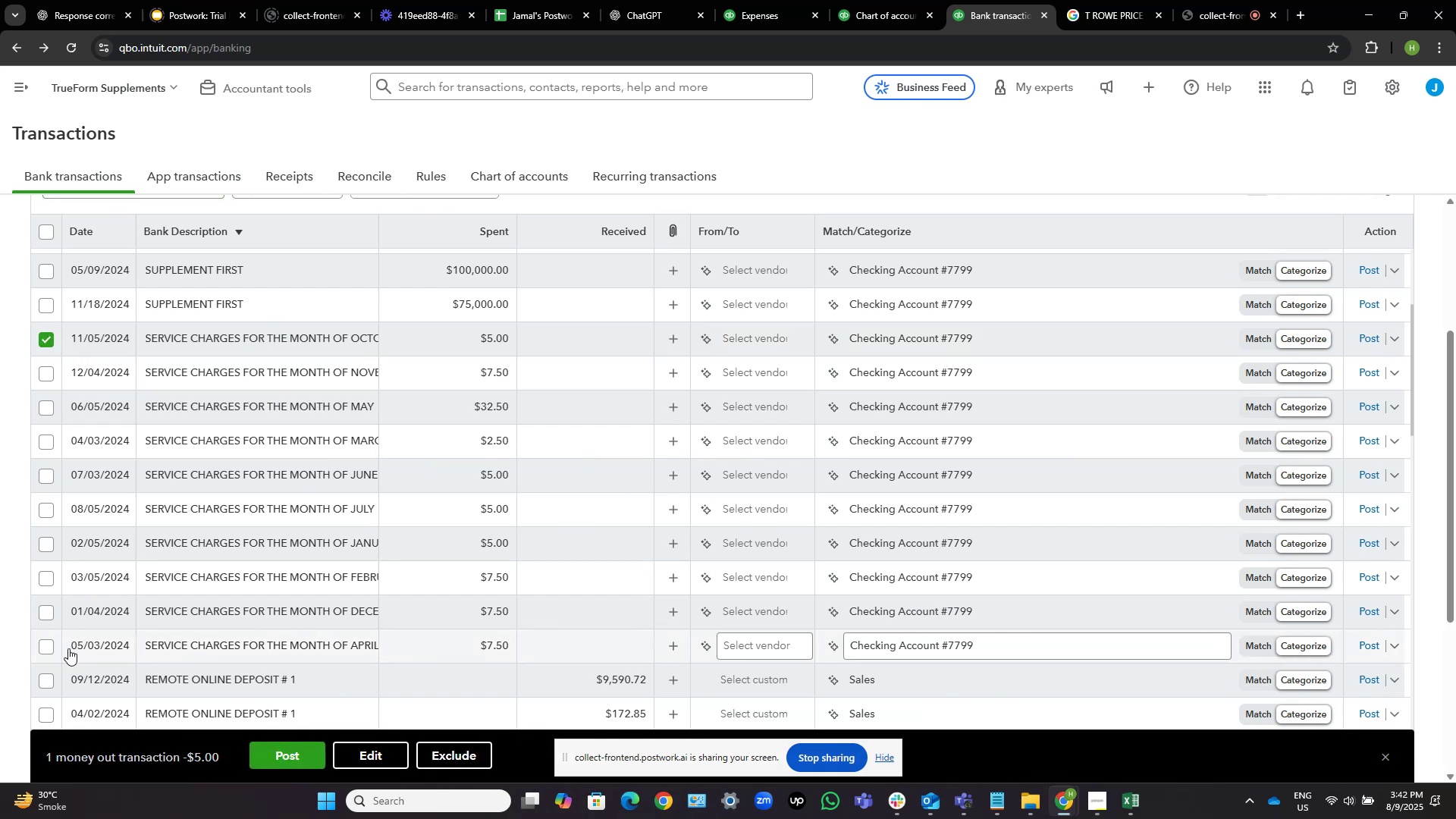 
left_click([49, 649])
 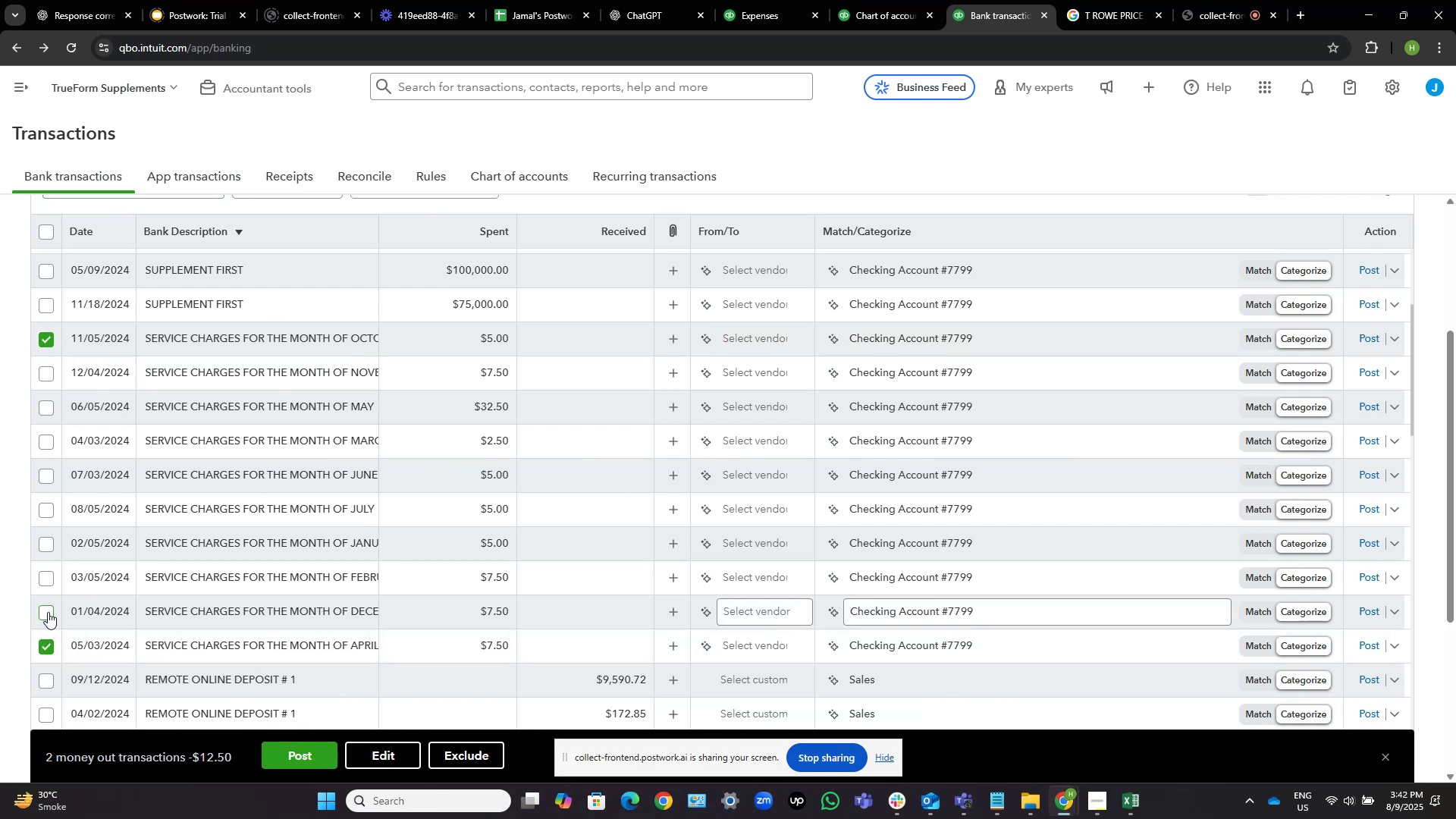 
left_click([47, 611])
 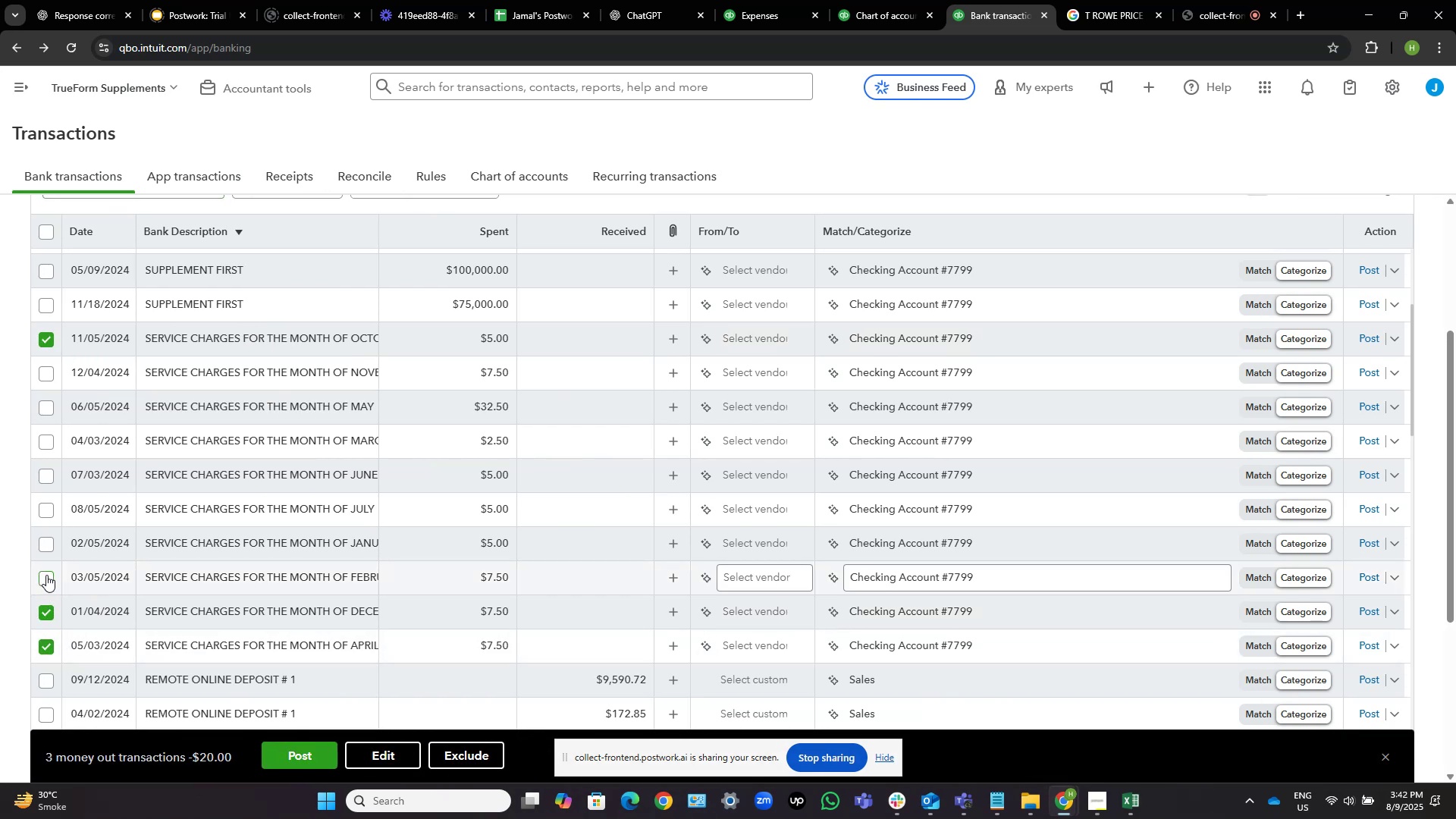 
double_click([46, 541])
 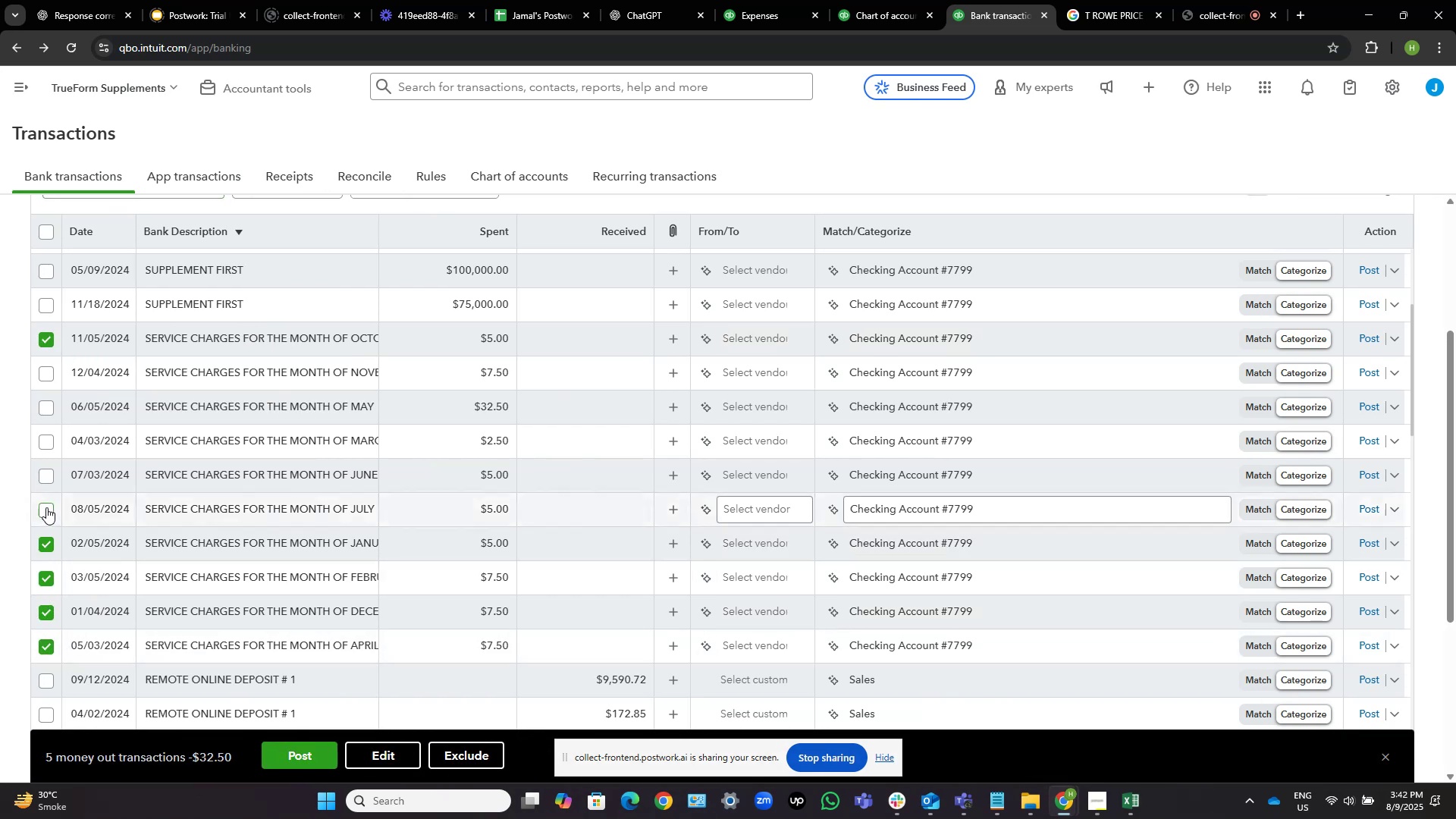 
left_click([46, 507])
 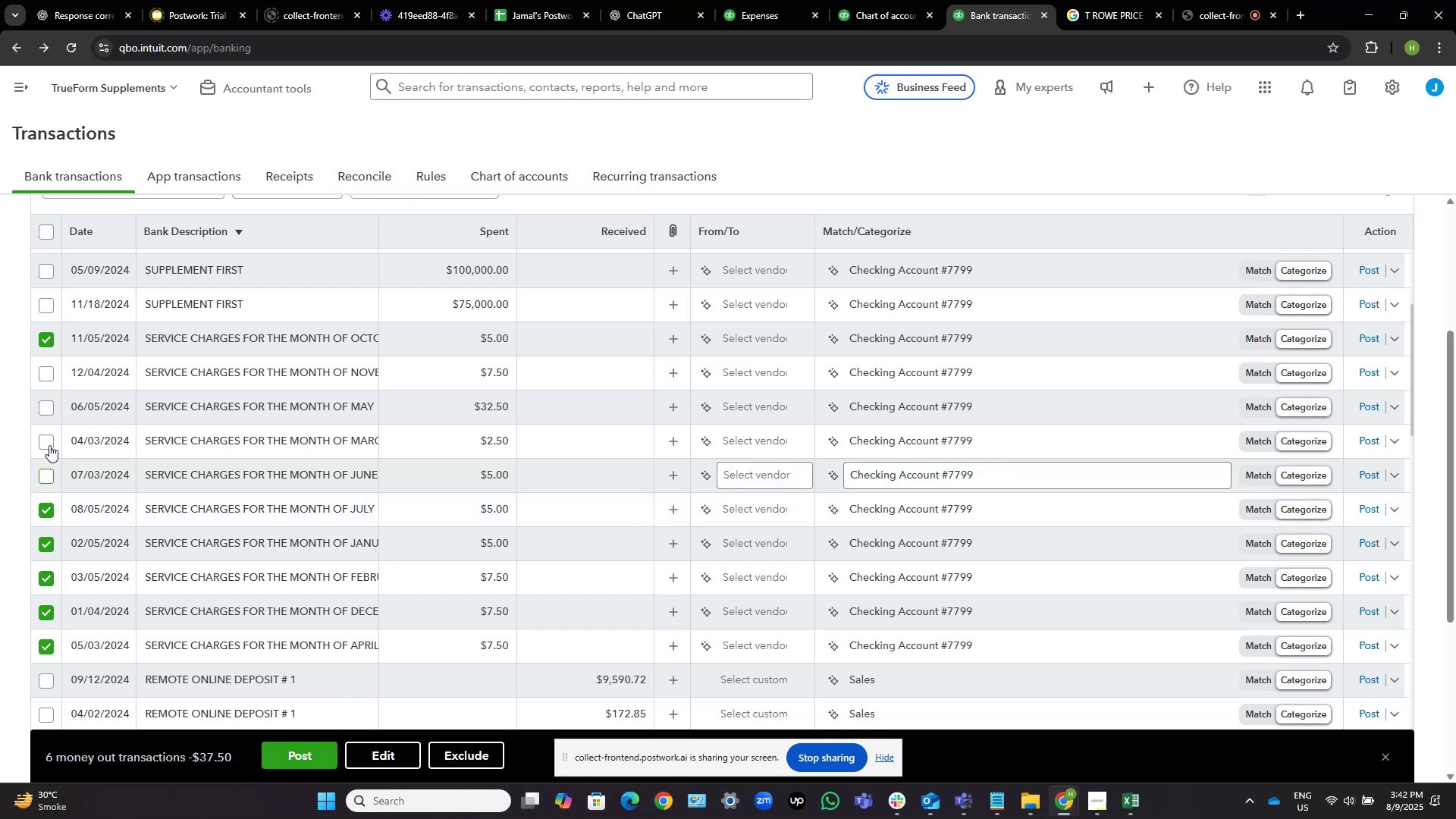 
double_click([49, 445])
 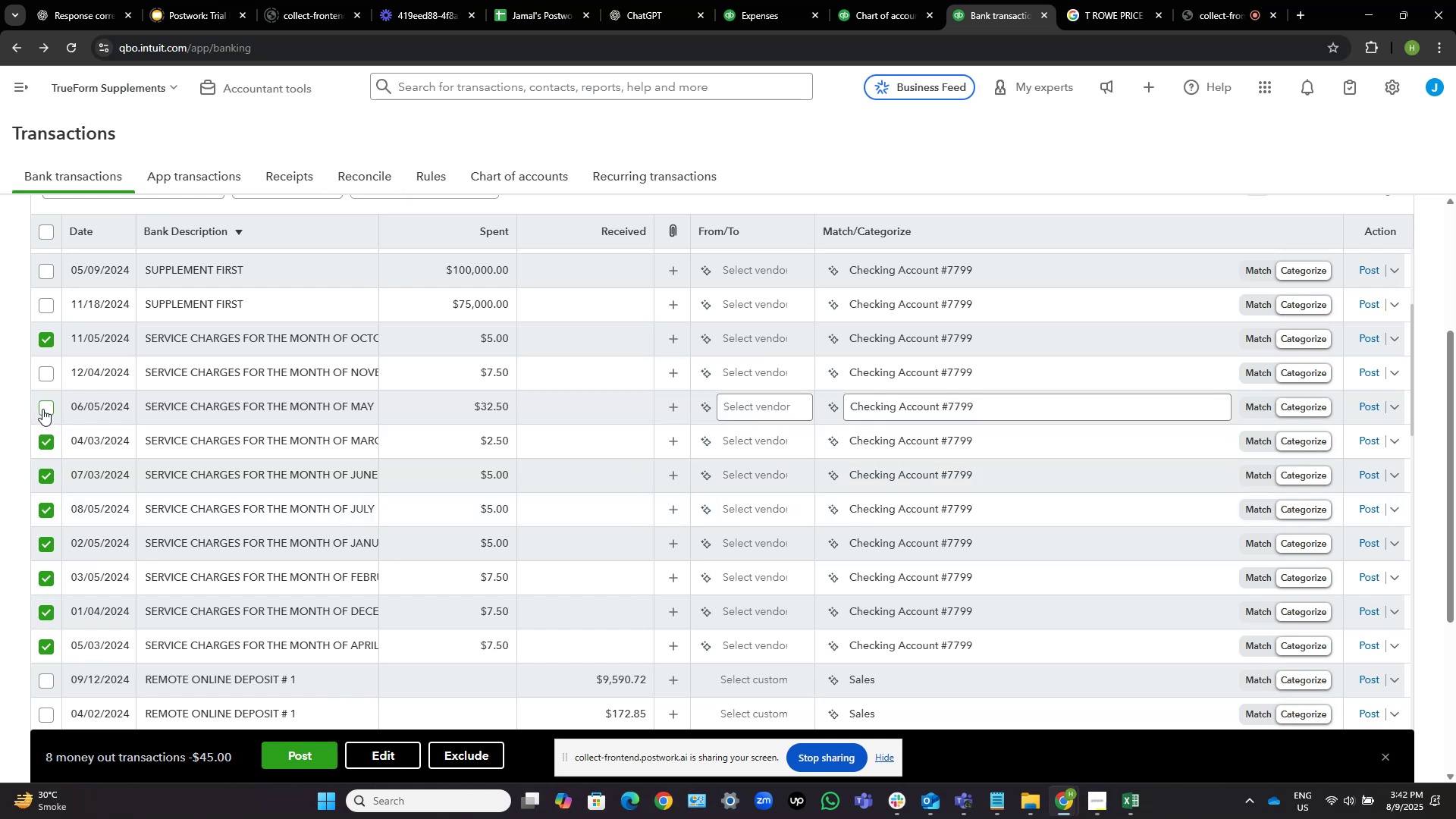 
left_click([49, 406])
 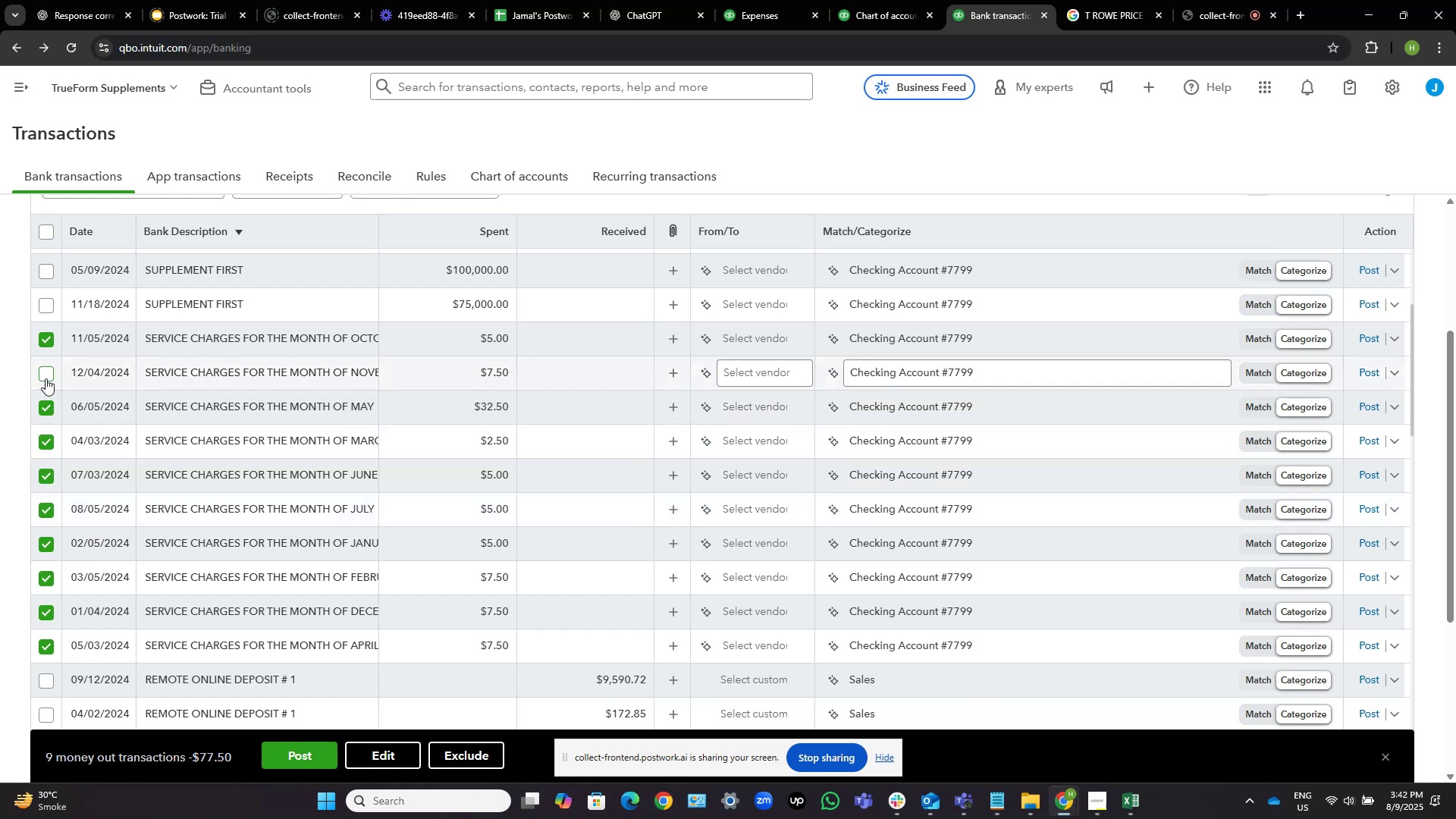 
left_click([46, 376])
 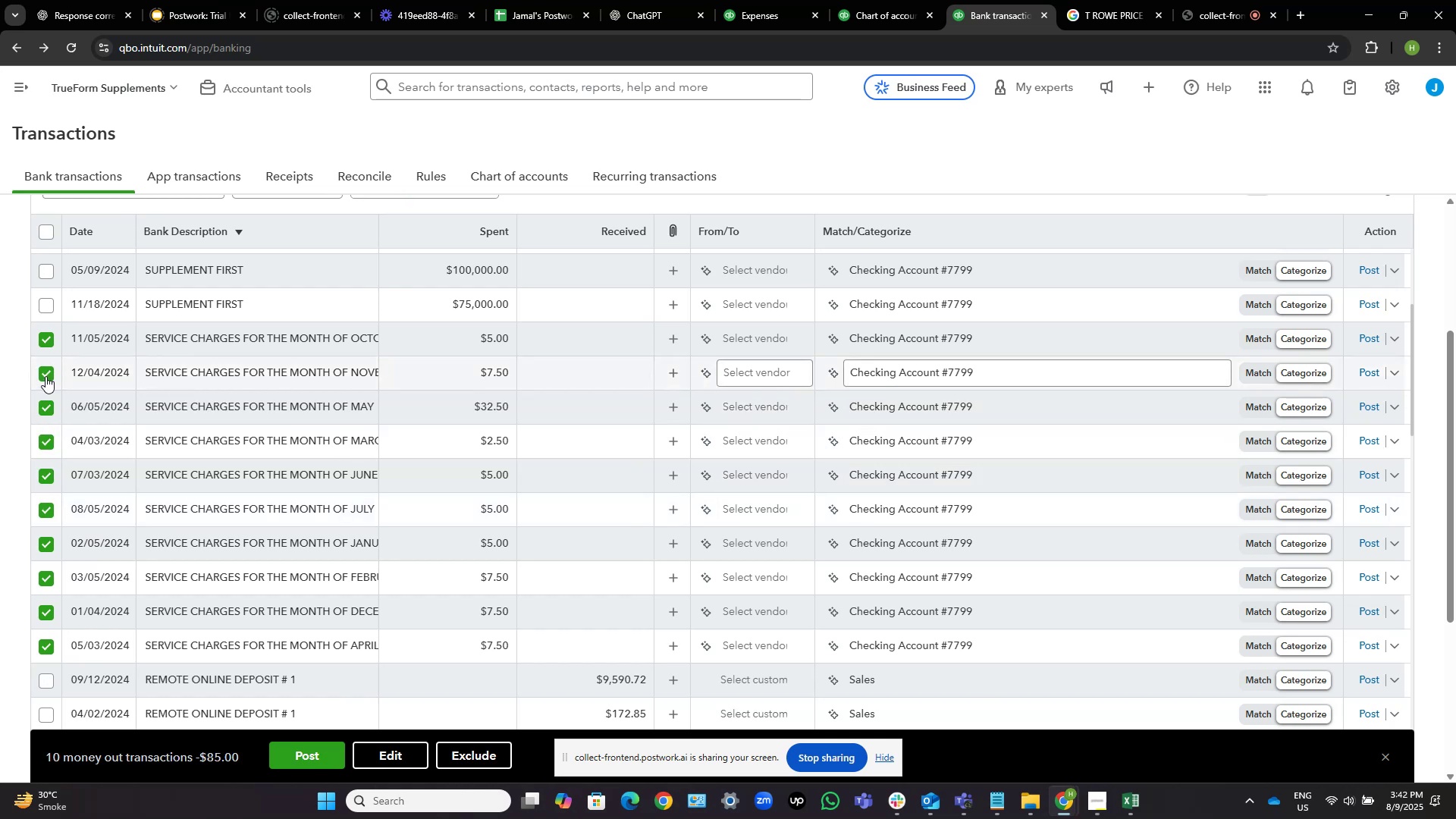 
wait(12.34)
 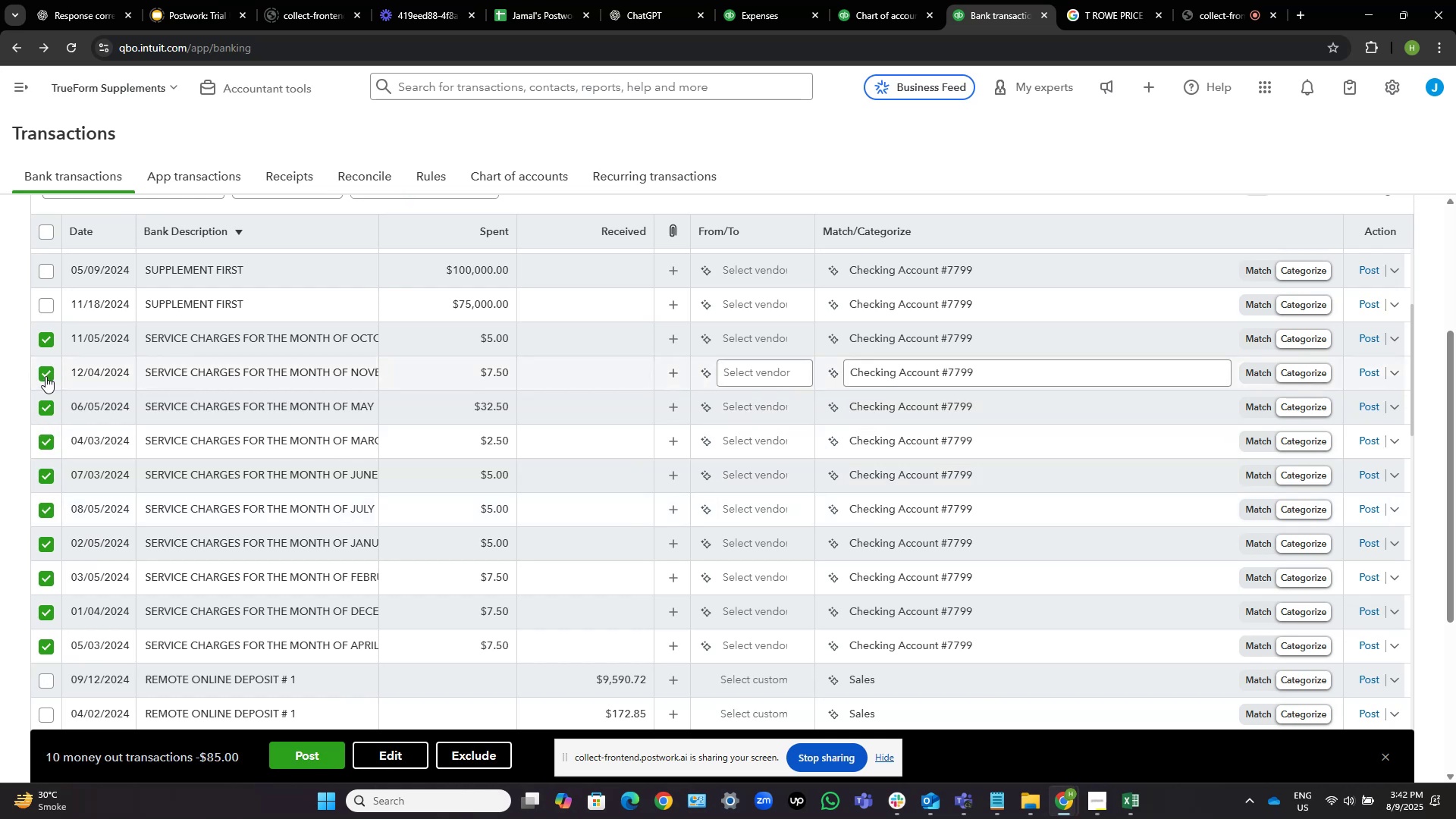 
scroll: coordinate [249, 366], scroll_direction: down, amount: 1.0
 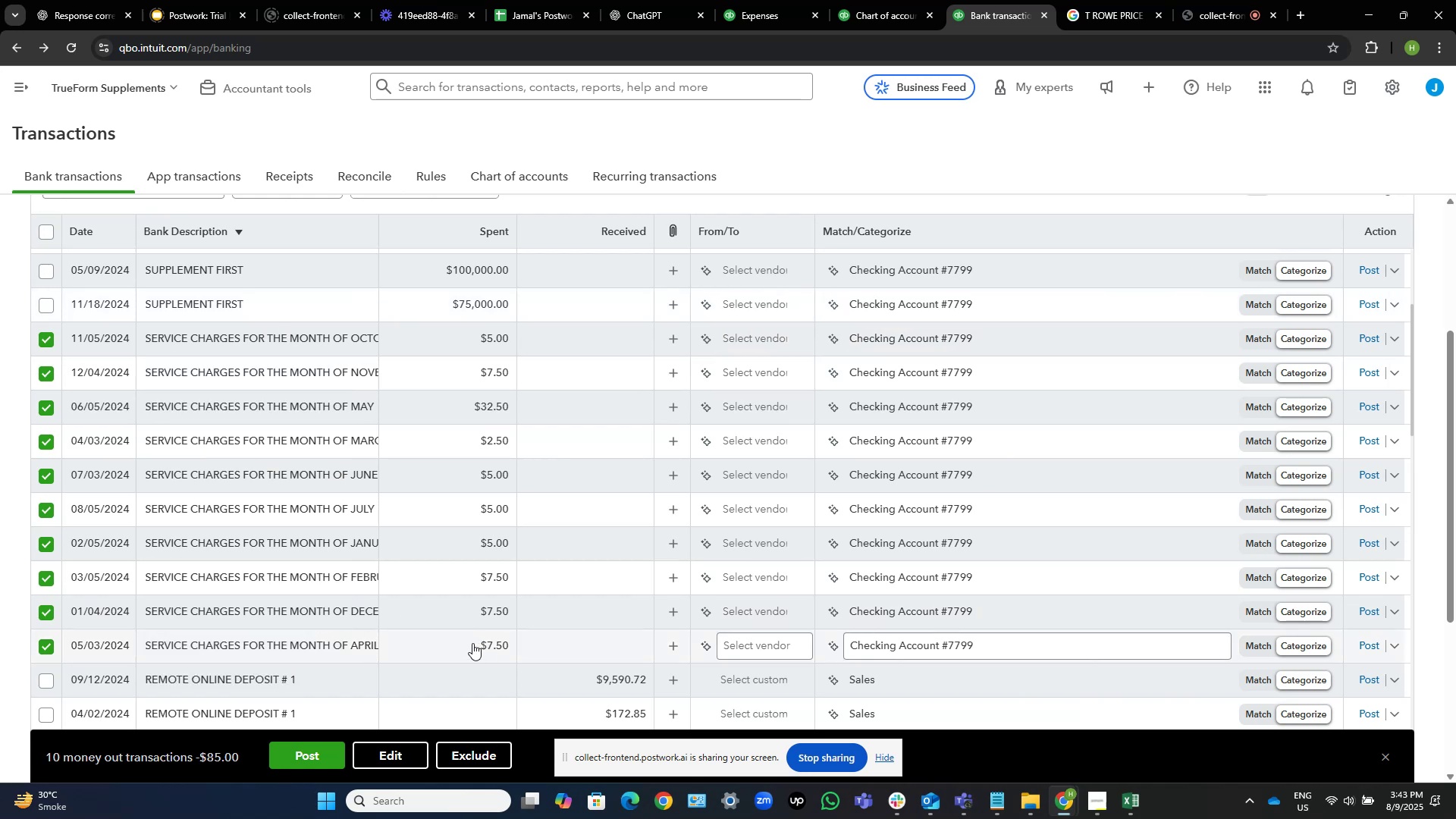 
wait(17.7)
 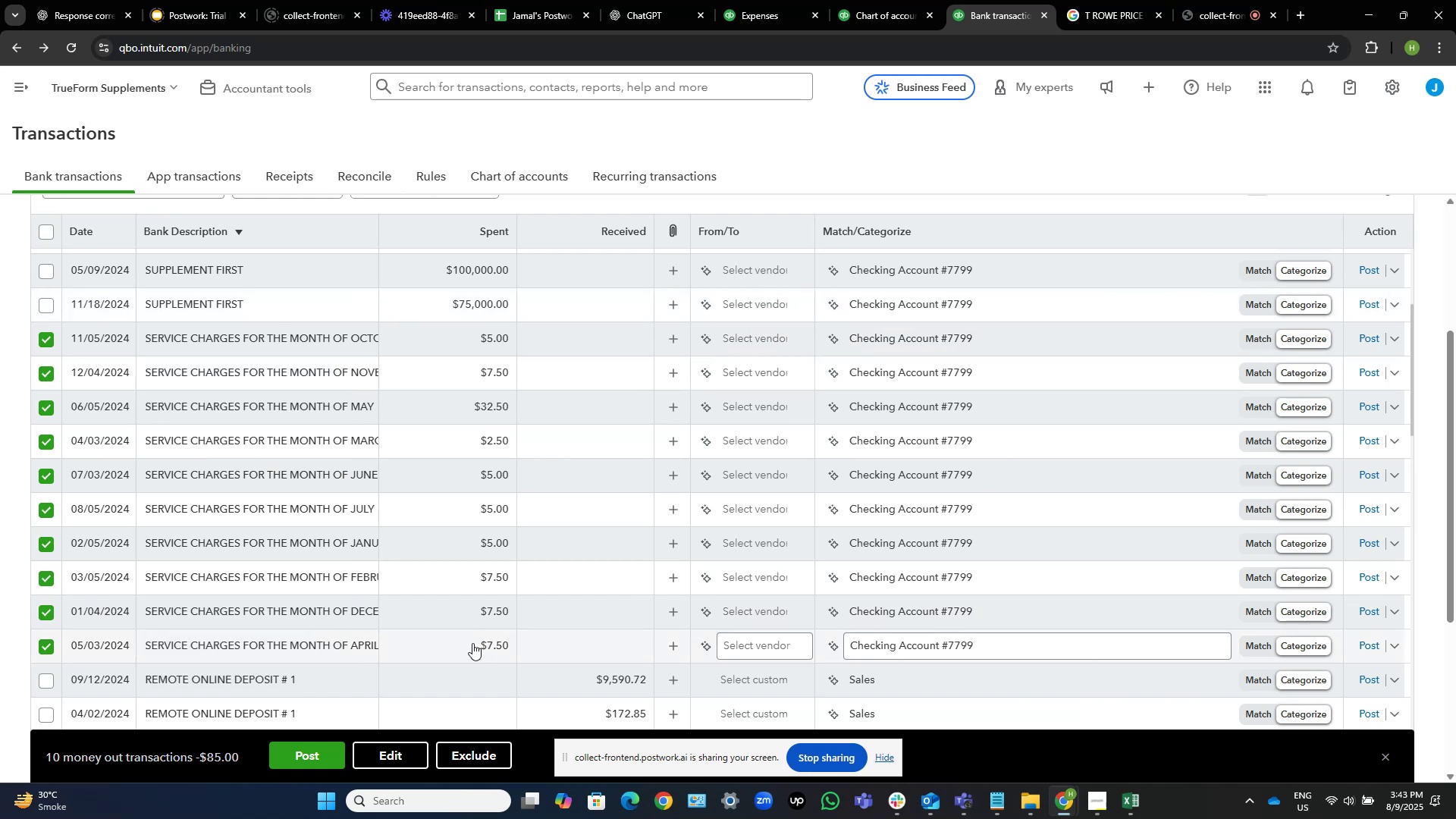 
left_click([383, 747])
 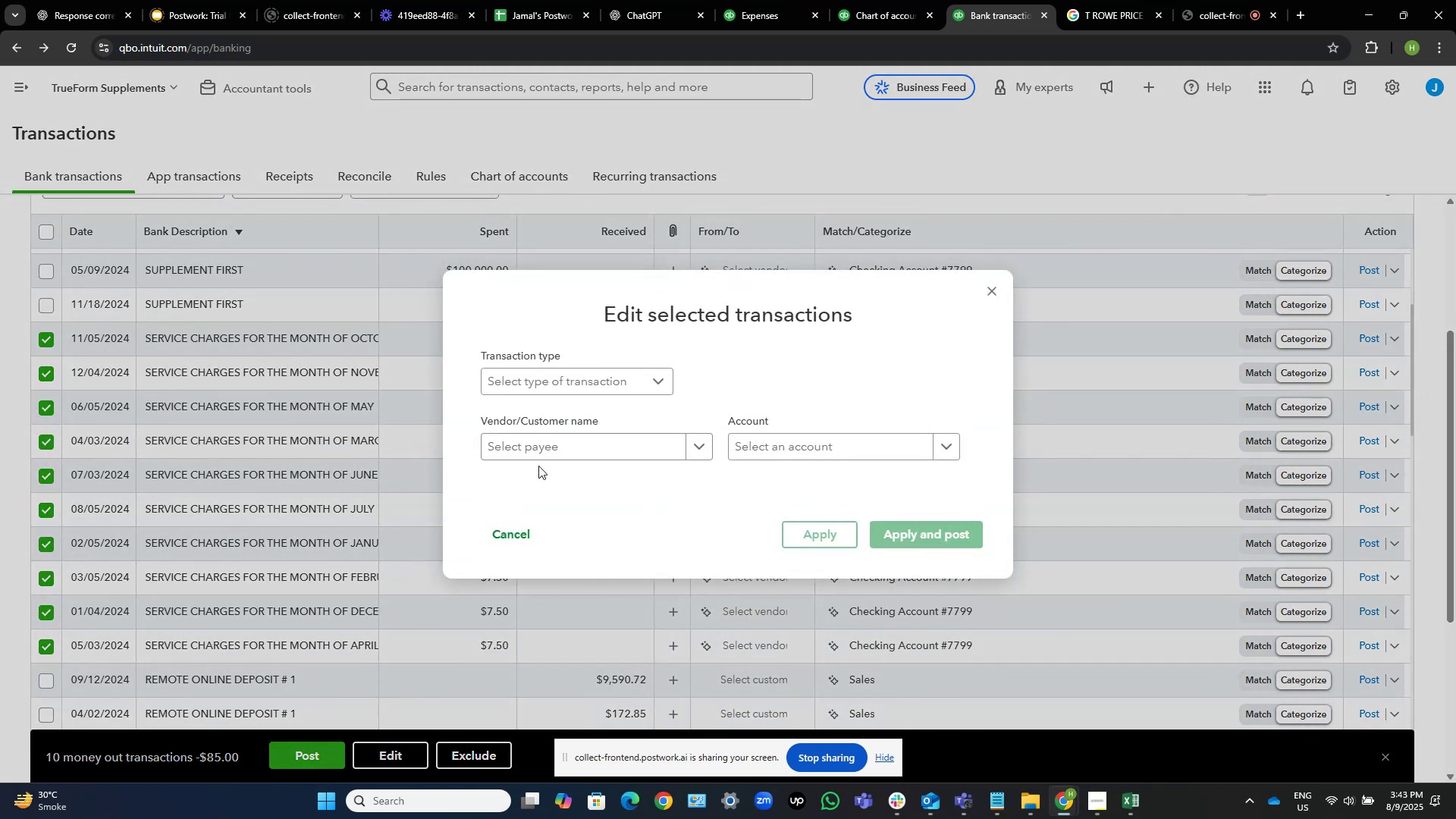 
left_click([551, 451])
 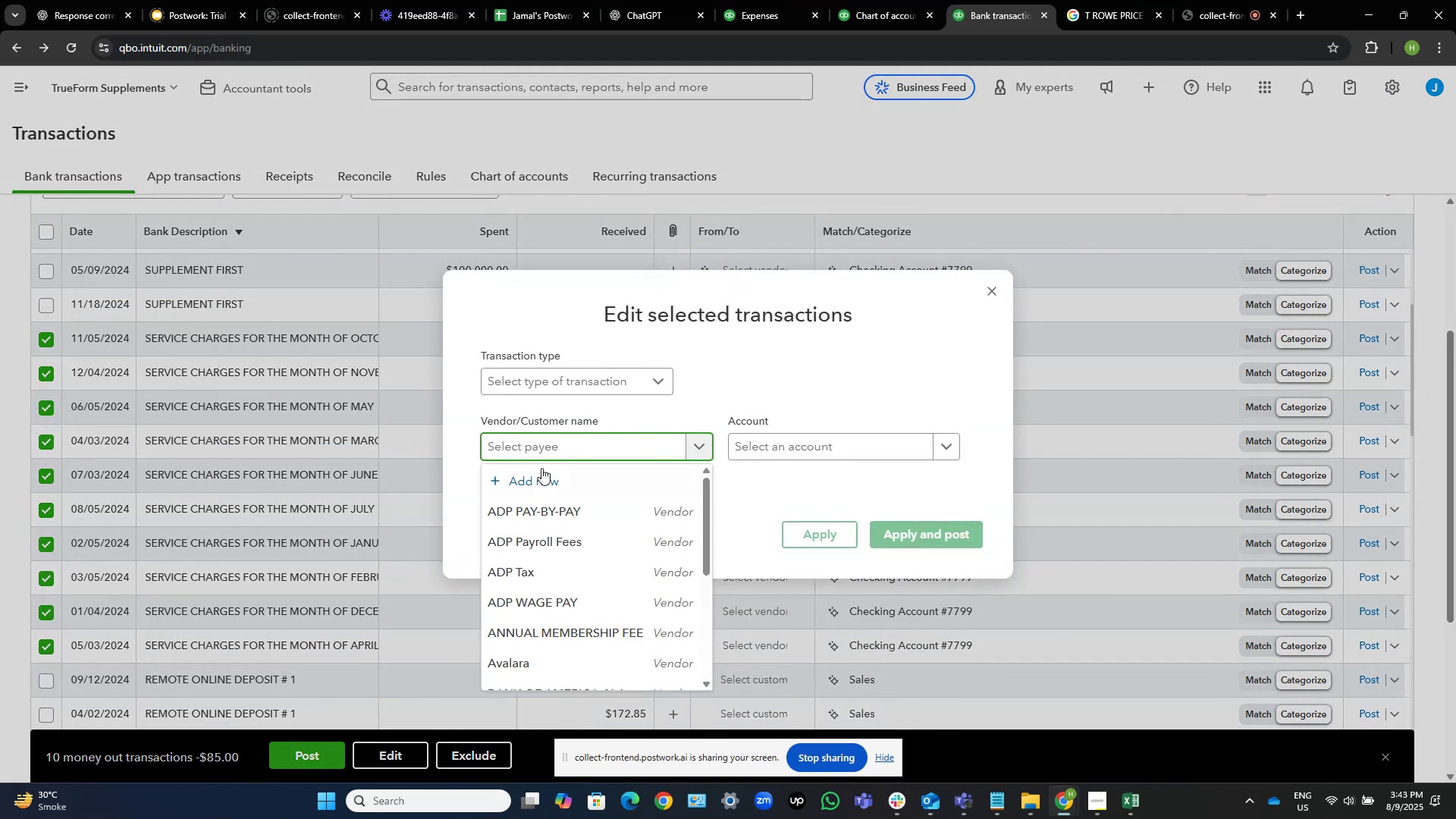 
left_click([538, 471])
 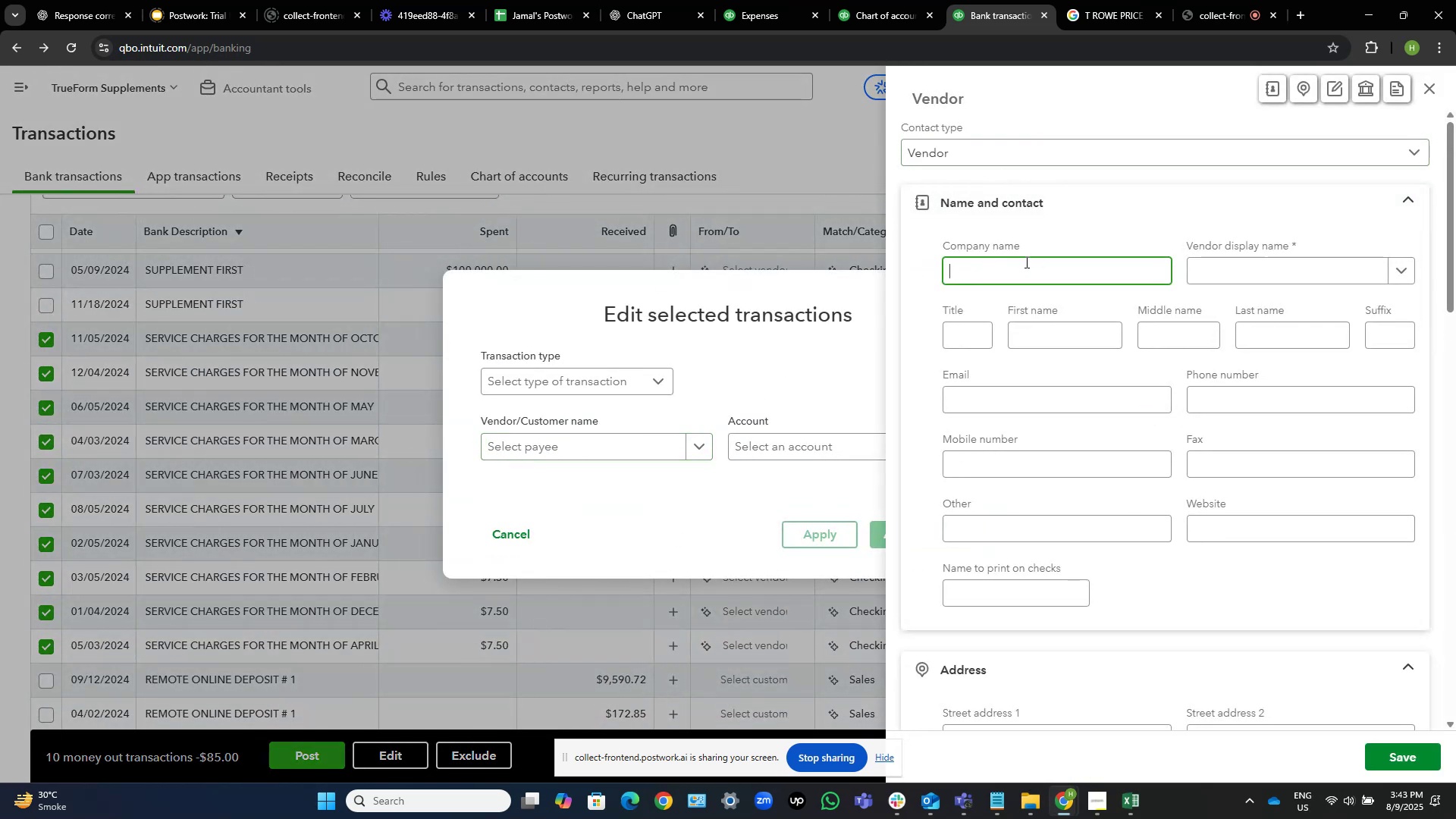 
type(SERVICE )
 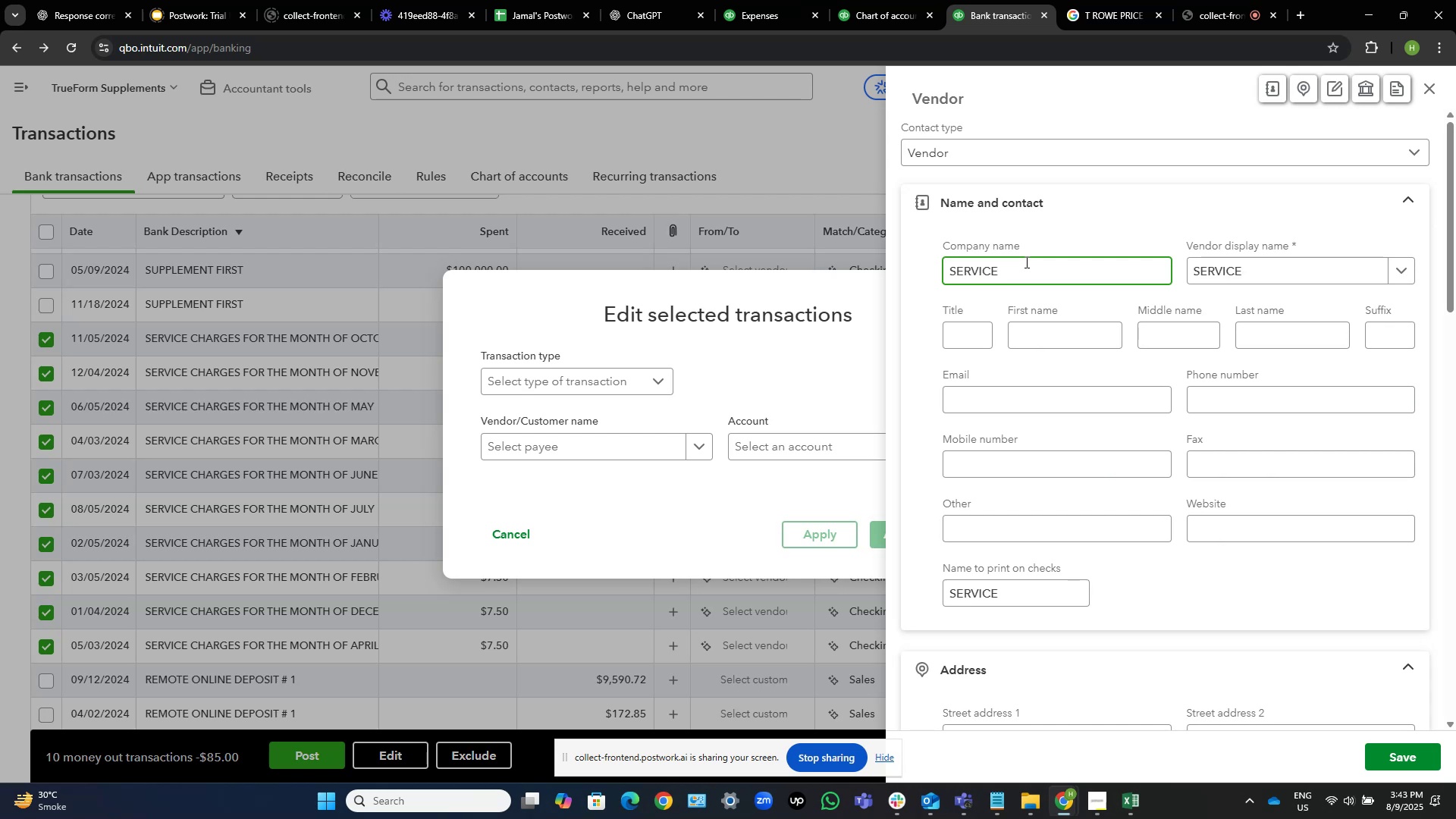 
type(CHARGES)
 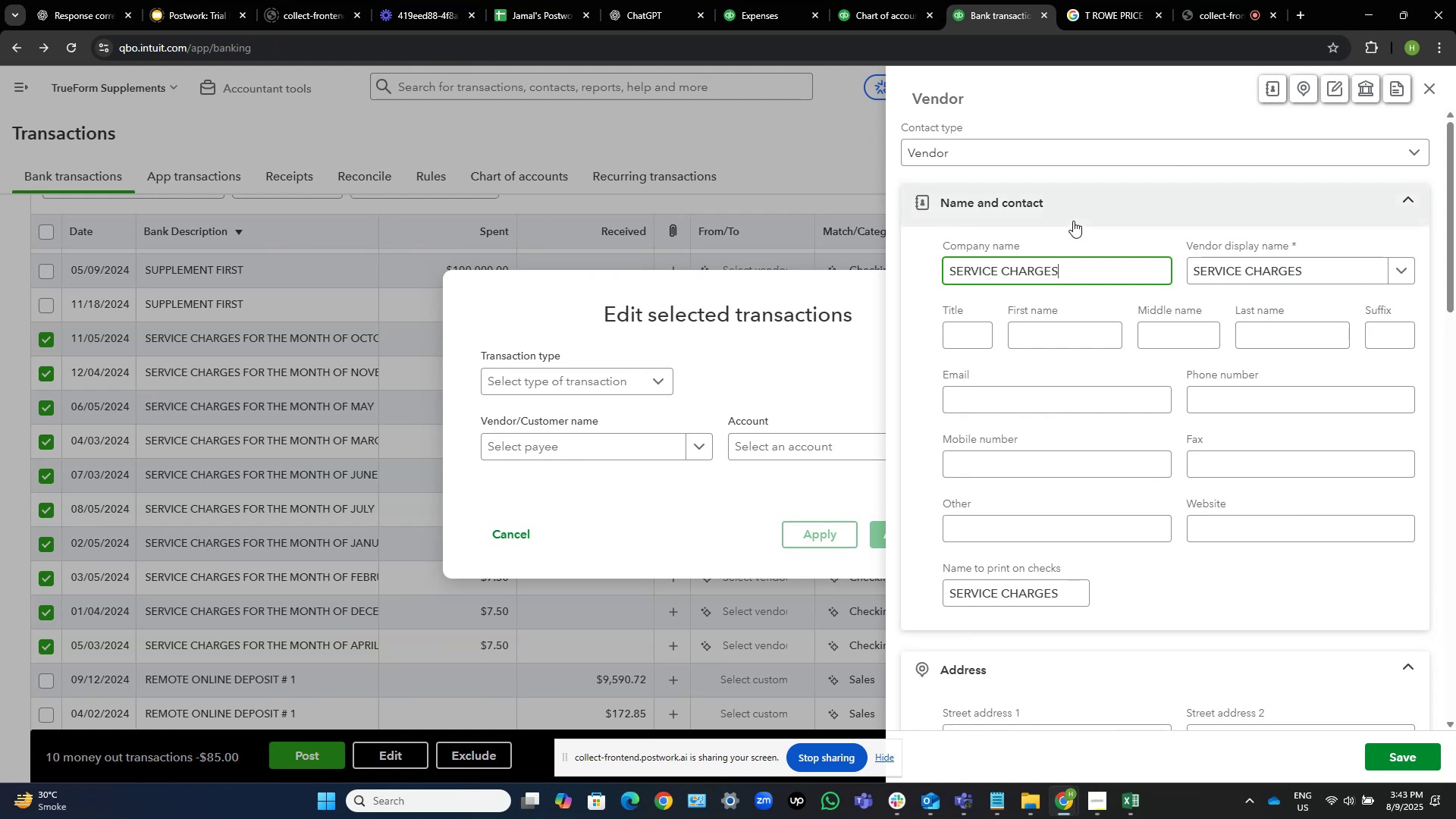 
wait(16.11)
 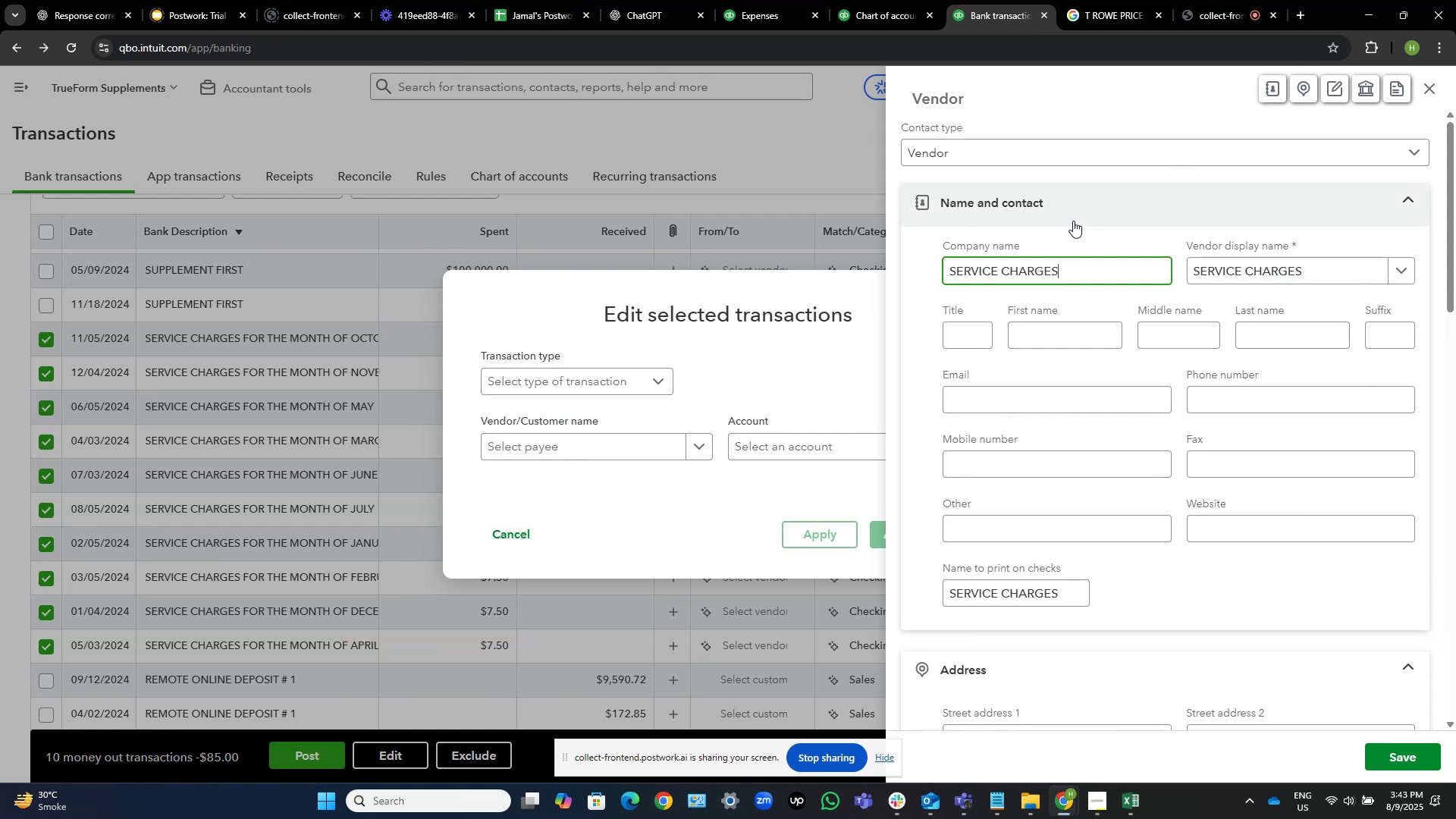 
left_click([1414, 761])
 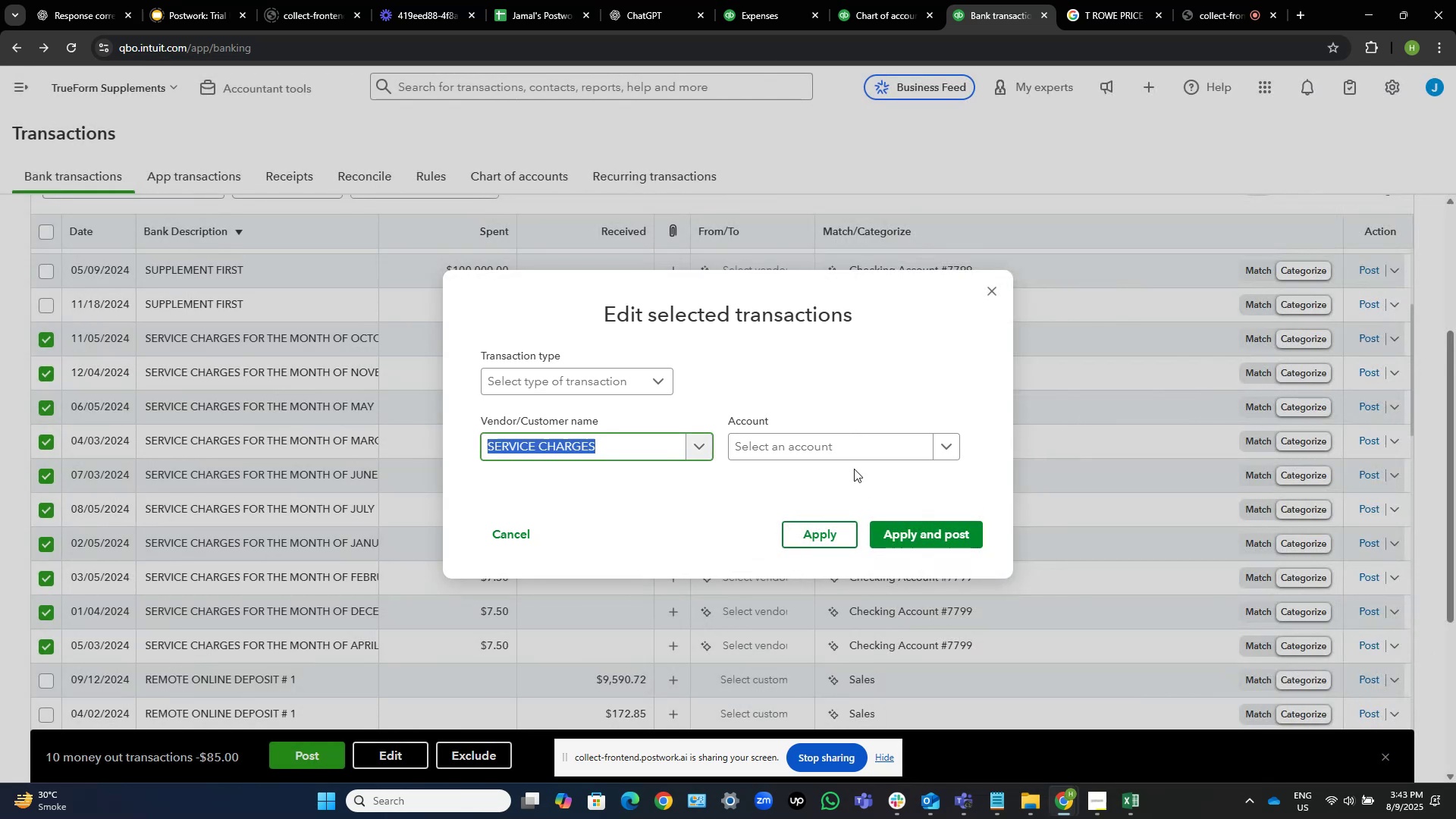 
left_click([836, 452])
 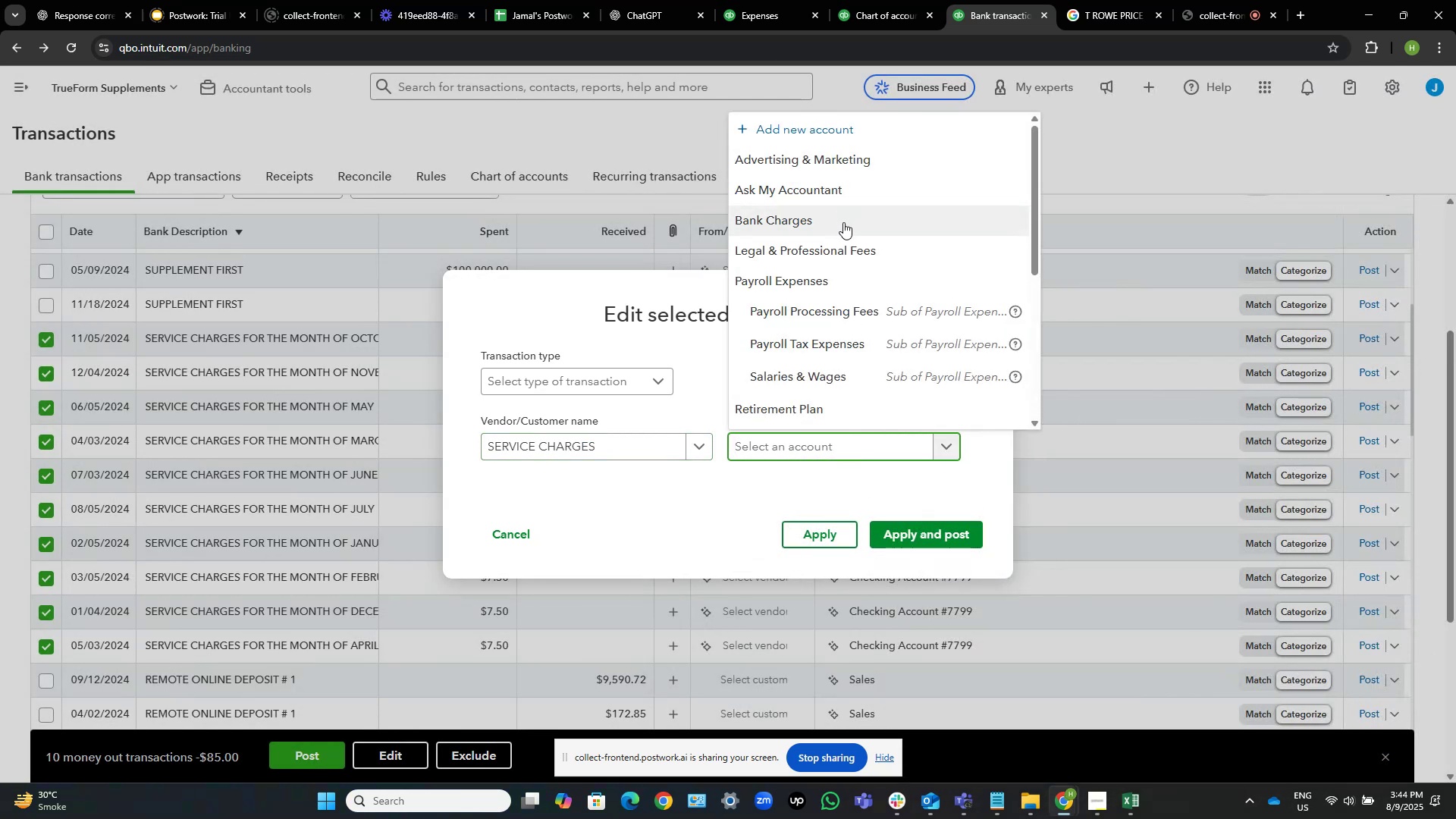 
wait(13.31)
 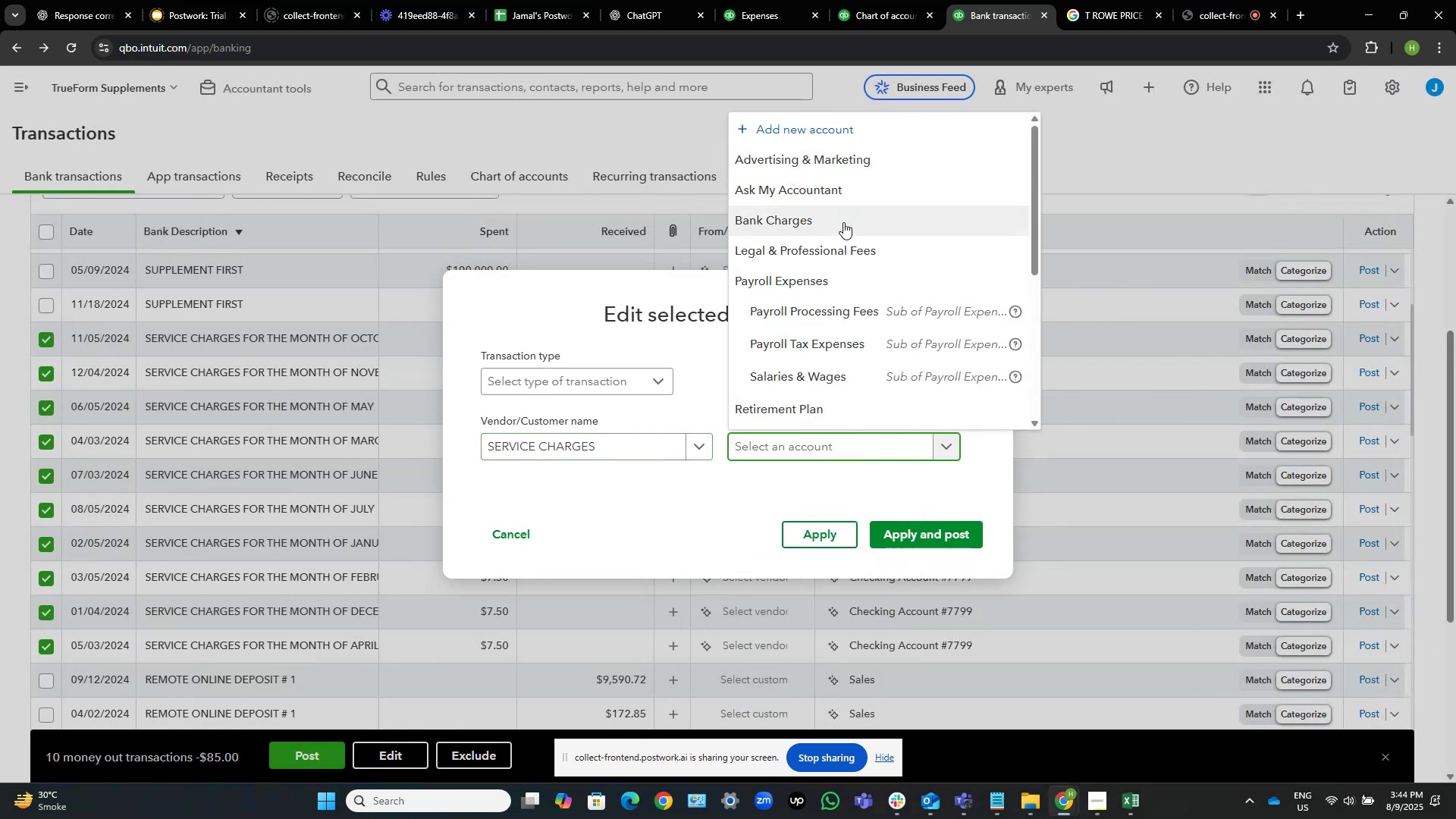 
left_click([843, 222])
 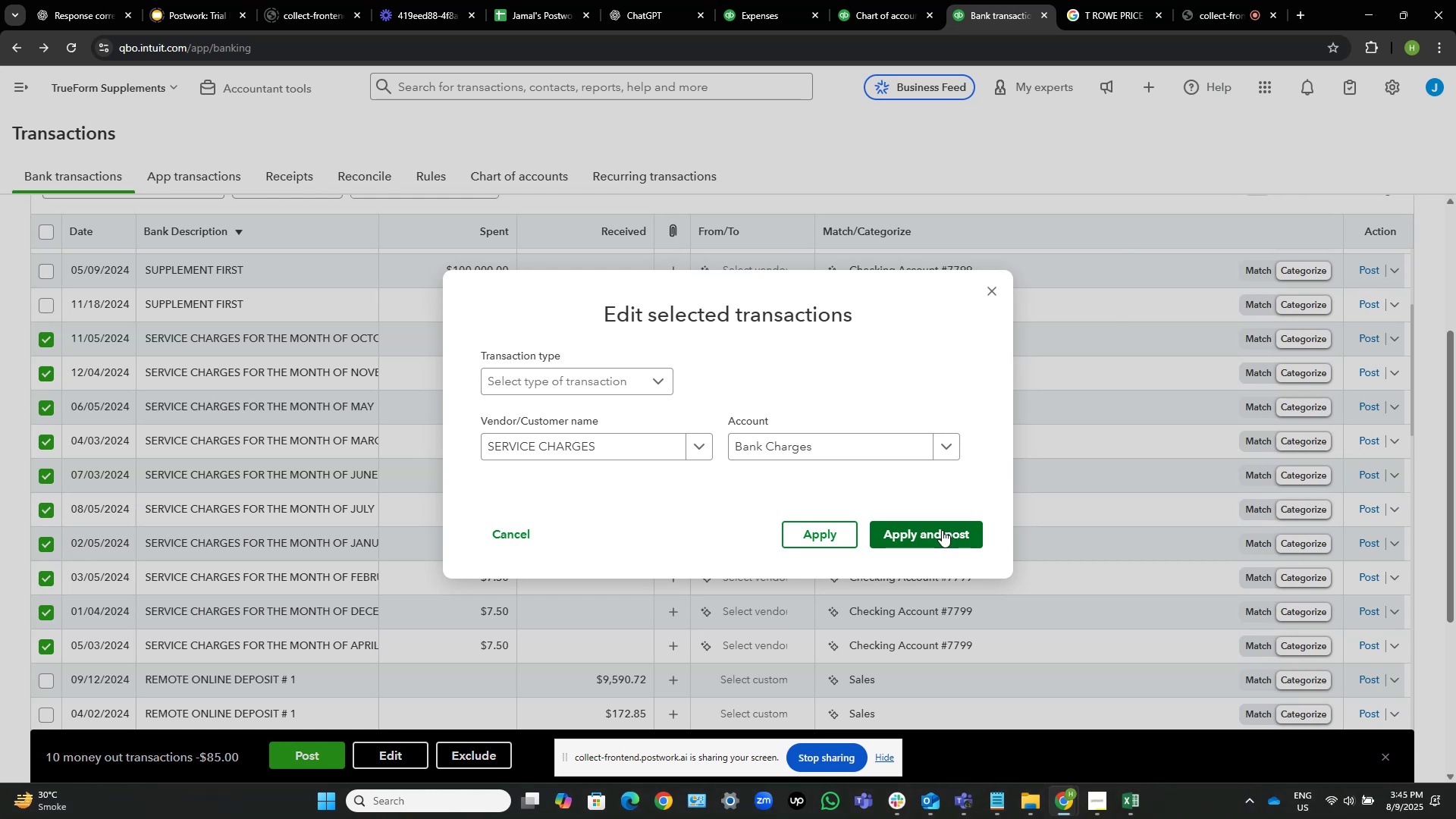 
wait(56.22)
 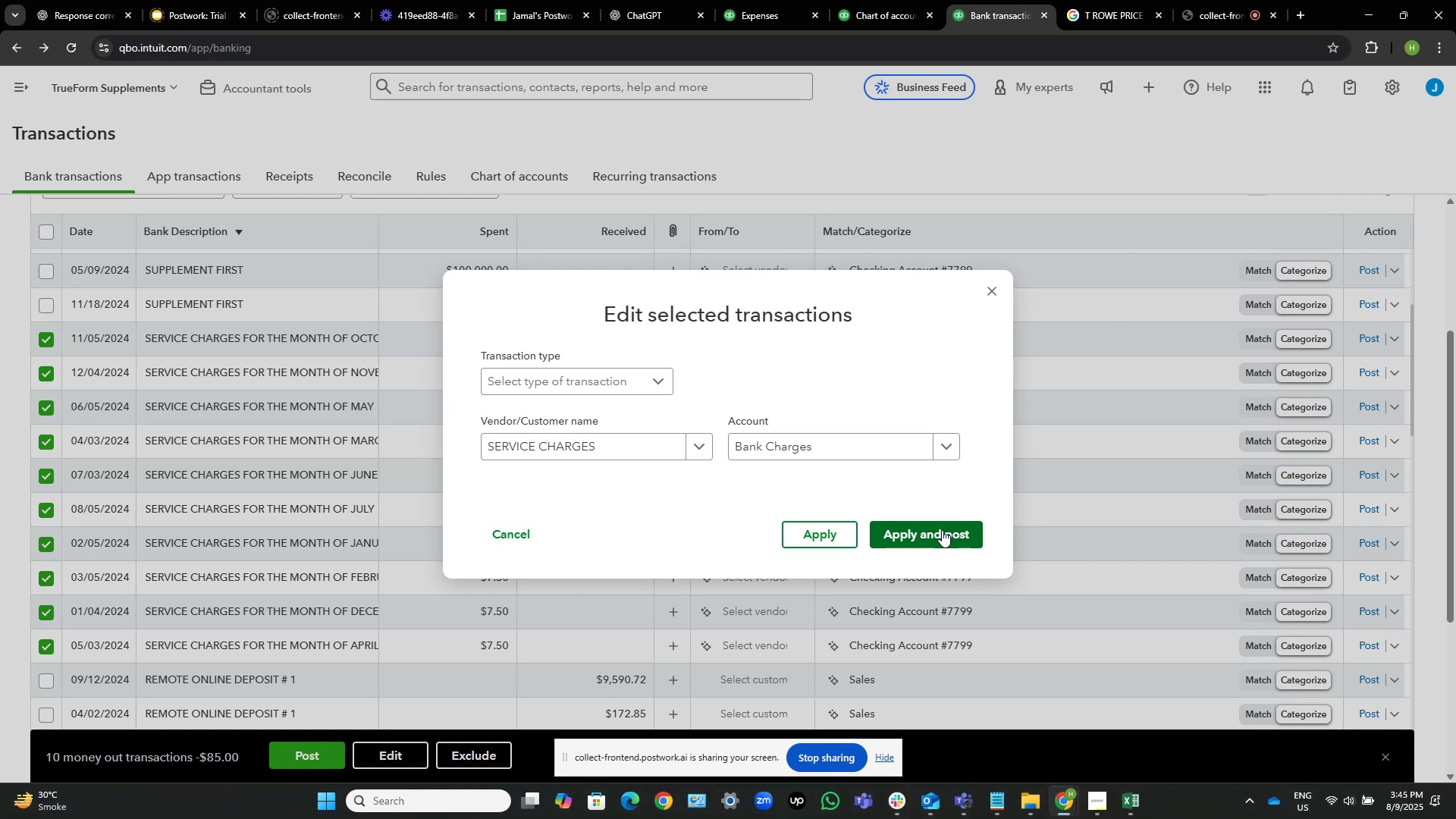 
left_click([946, 526])
 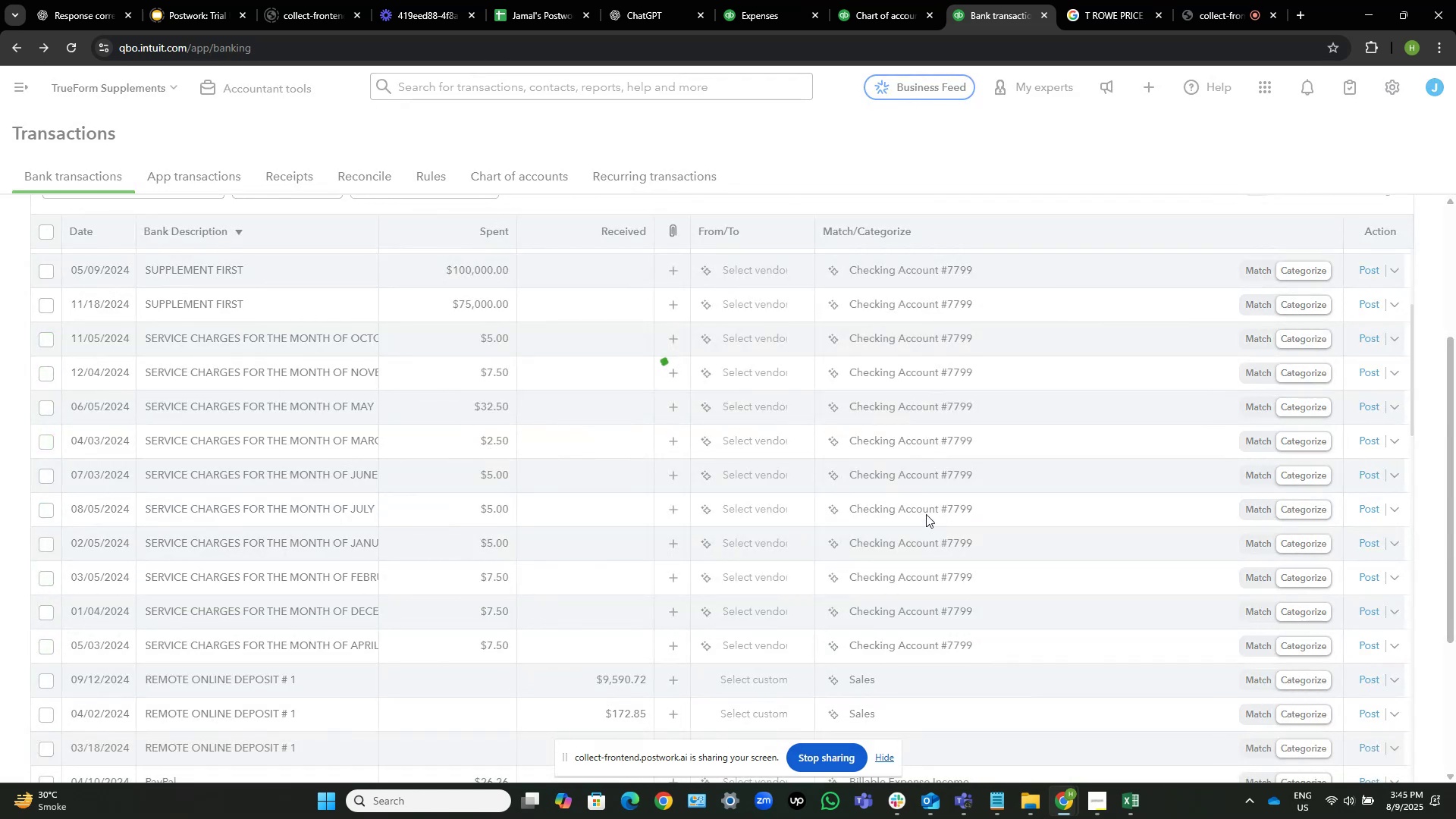 
scroll: coordinate [407, 418], scroll_direction: up, amount: 7.0
 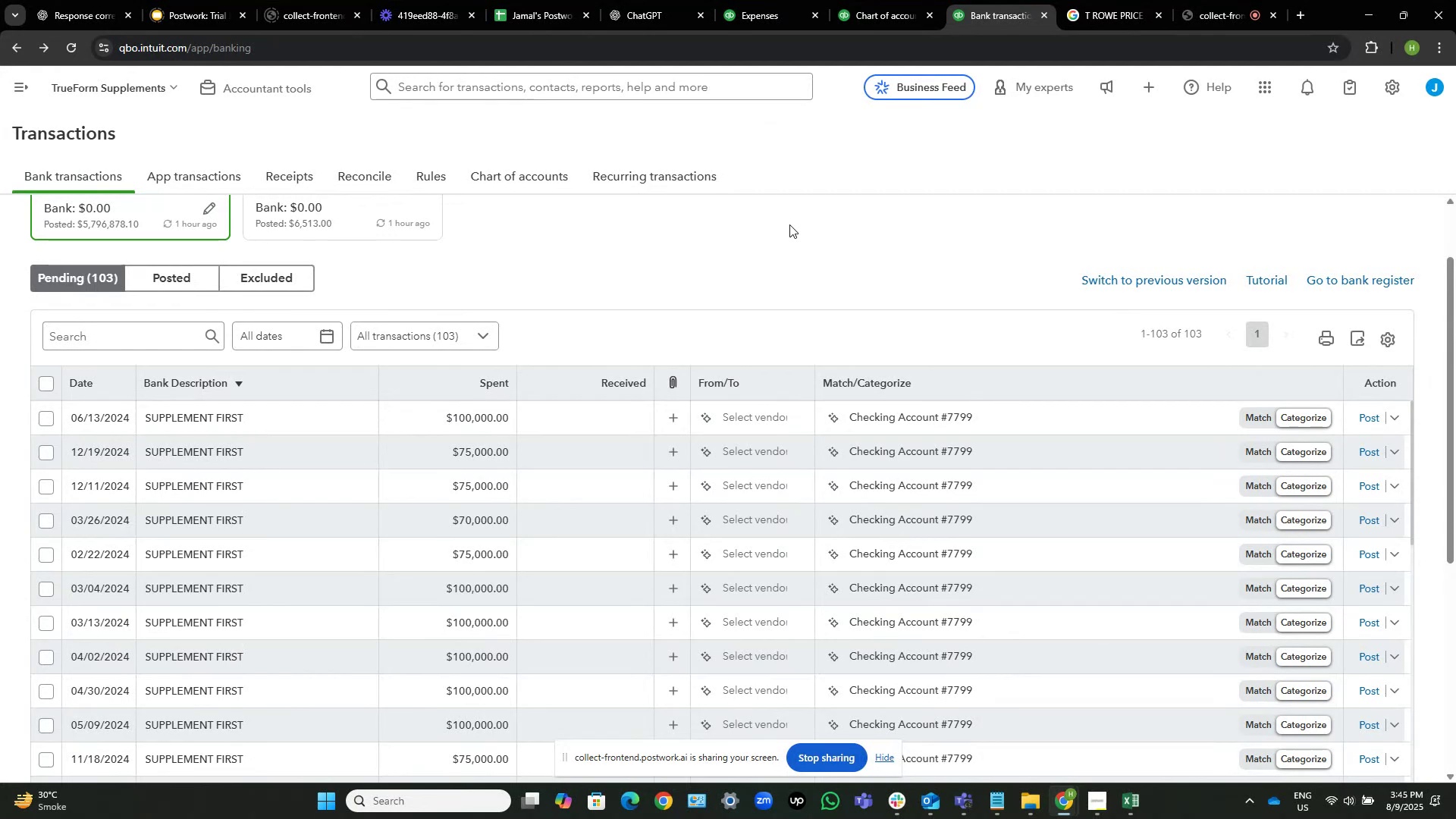 
scroll: coordinate [599, 378], scroll_direction: down, amount: 6.0
 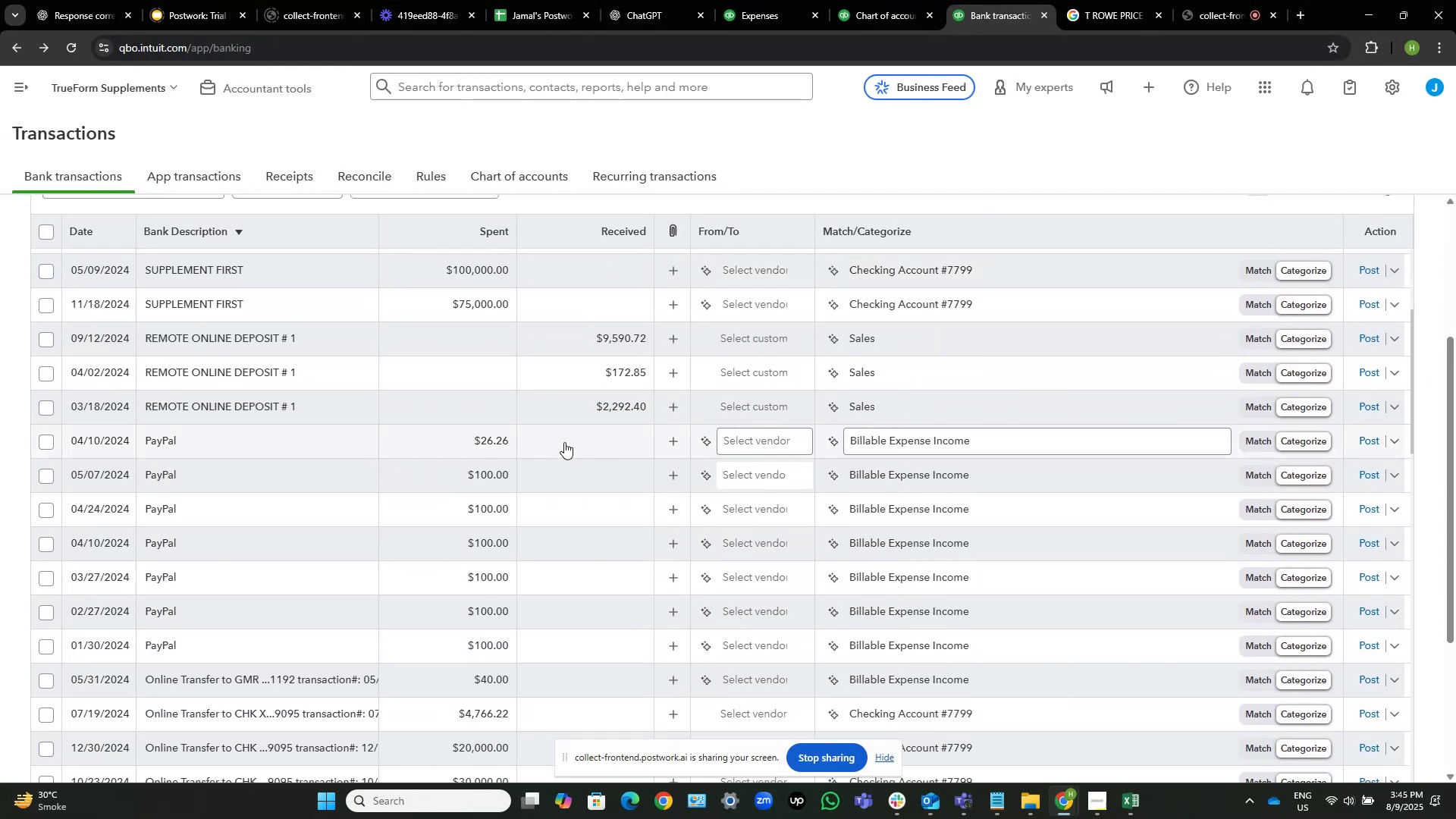 
scroll: coordinate [546, 481], scroll_direction: up, amount: 1.0
 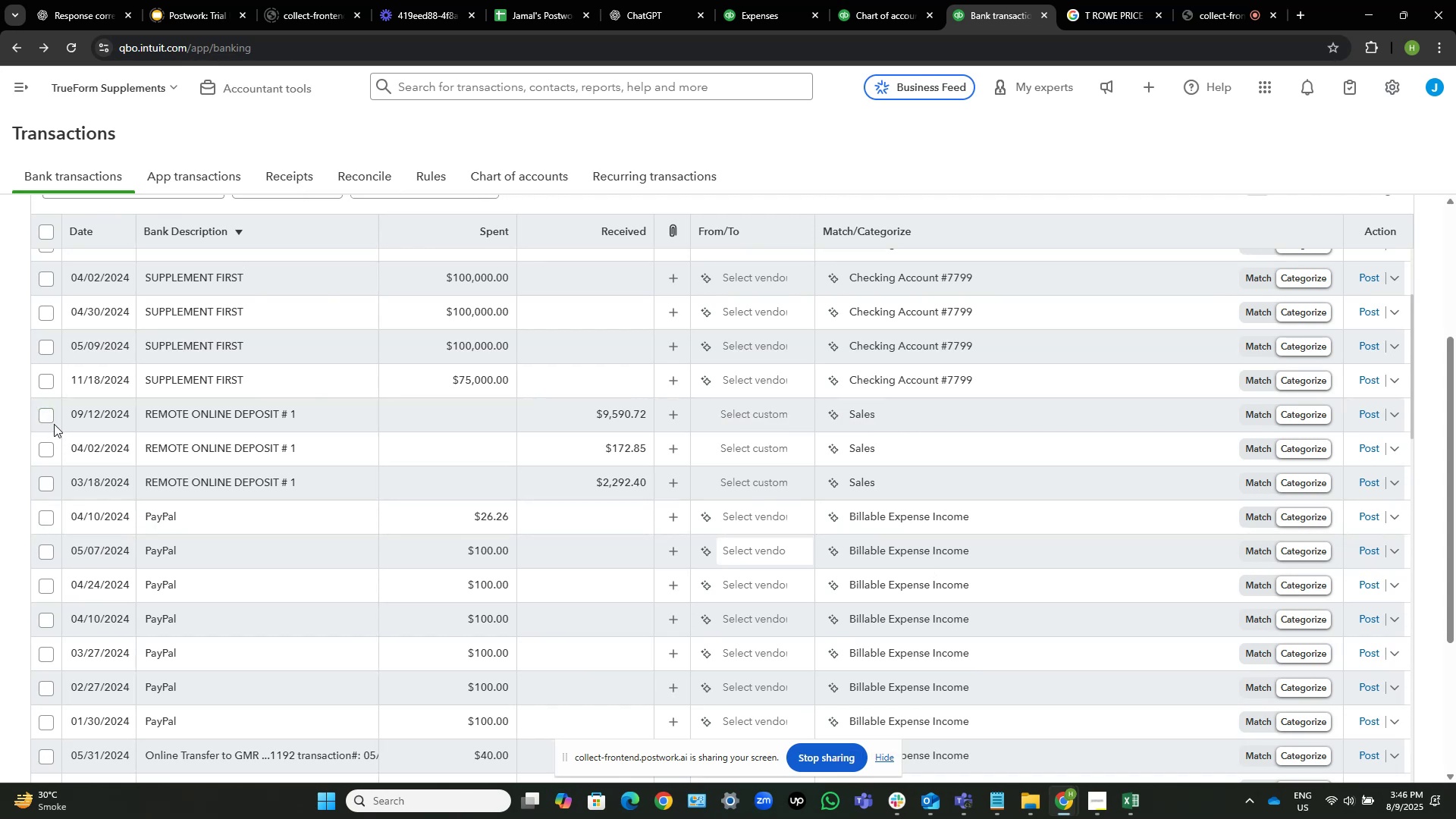 
wait(41.93)
 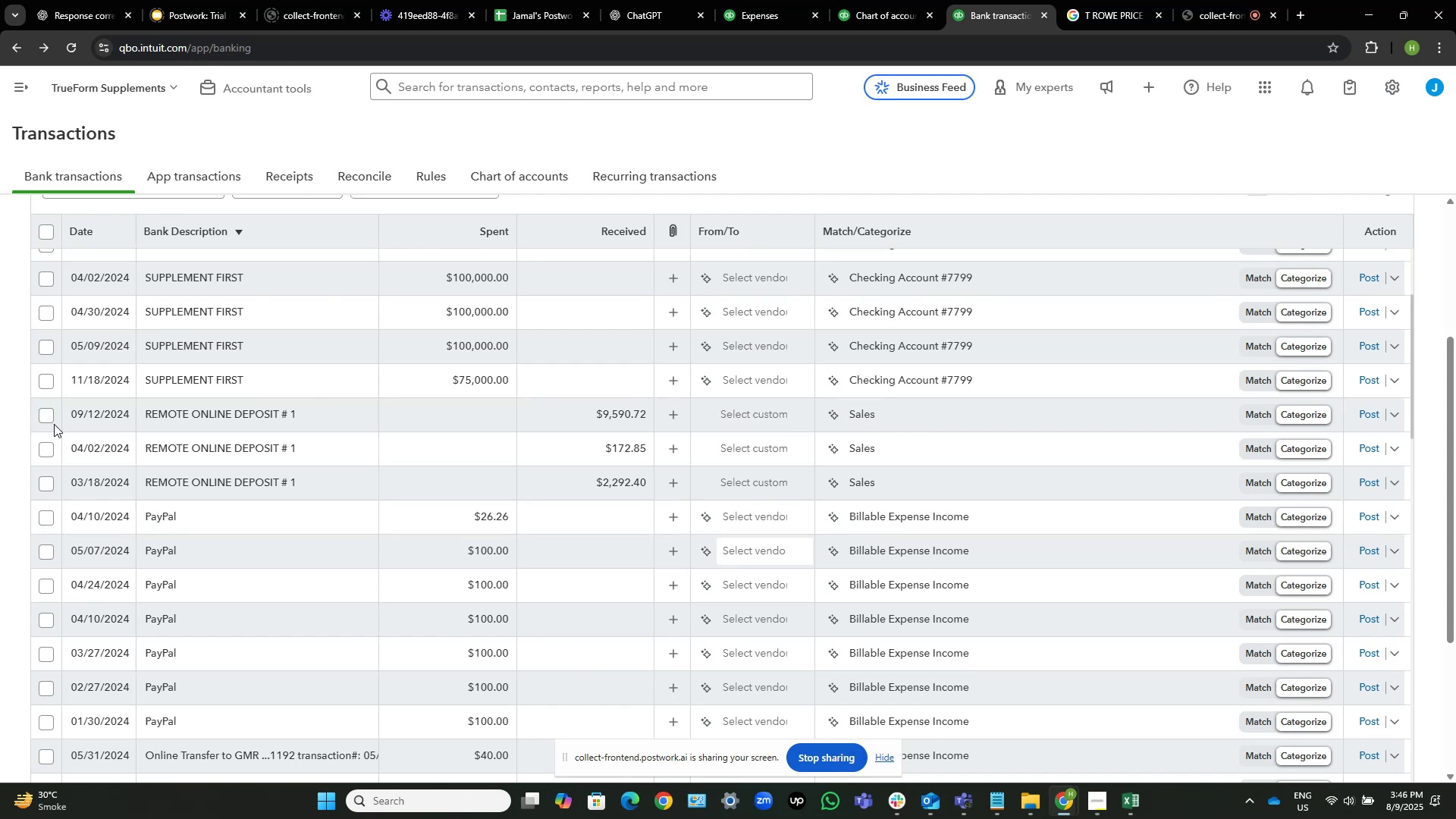 
left_click([42, 519])
 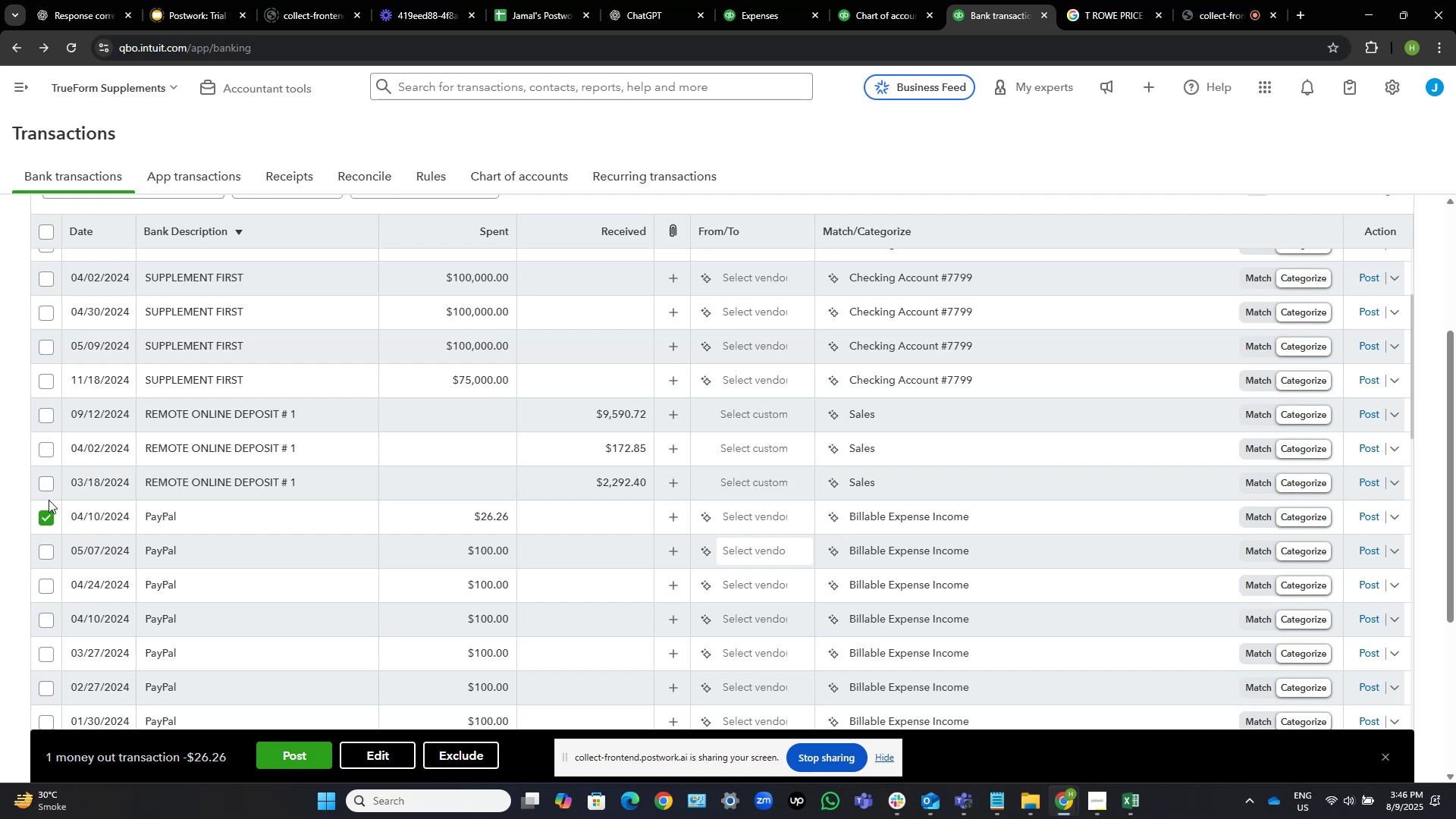 
left_click([46, 481])
 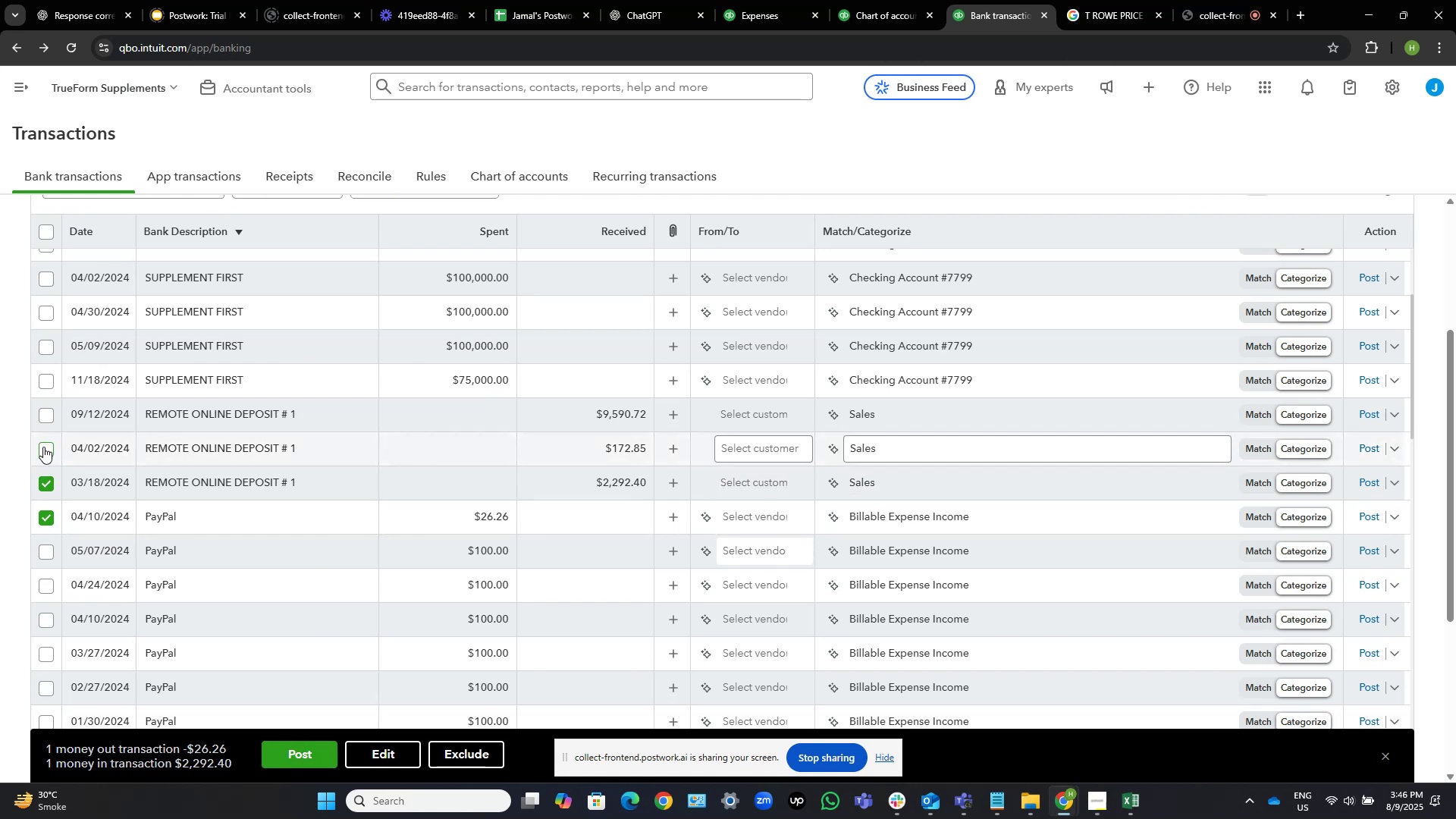 
left_click([42, 447])
 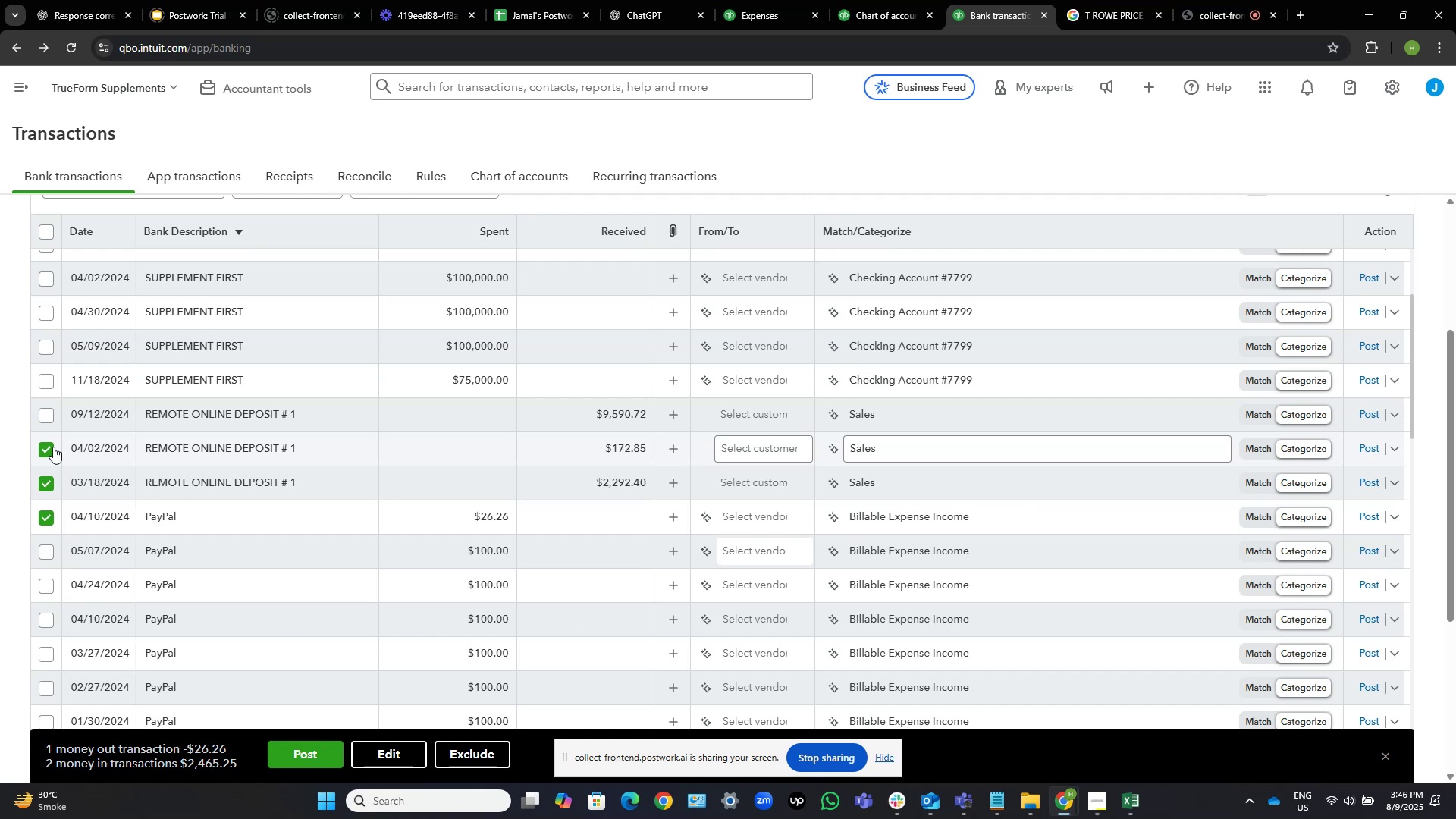 
wait(15.11)
 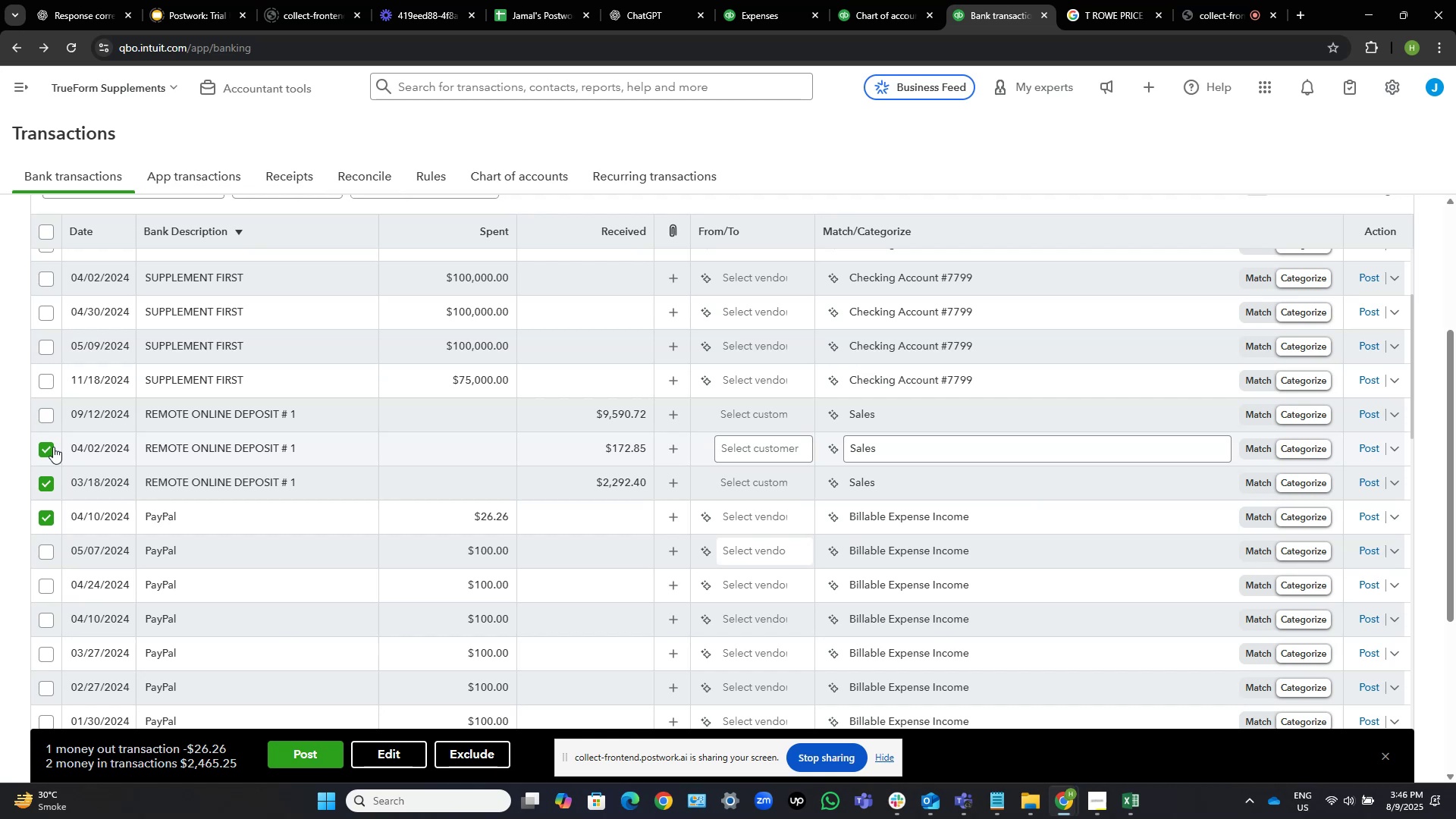 
left_click([43, 517])
 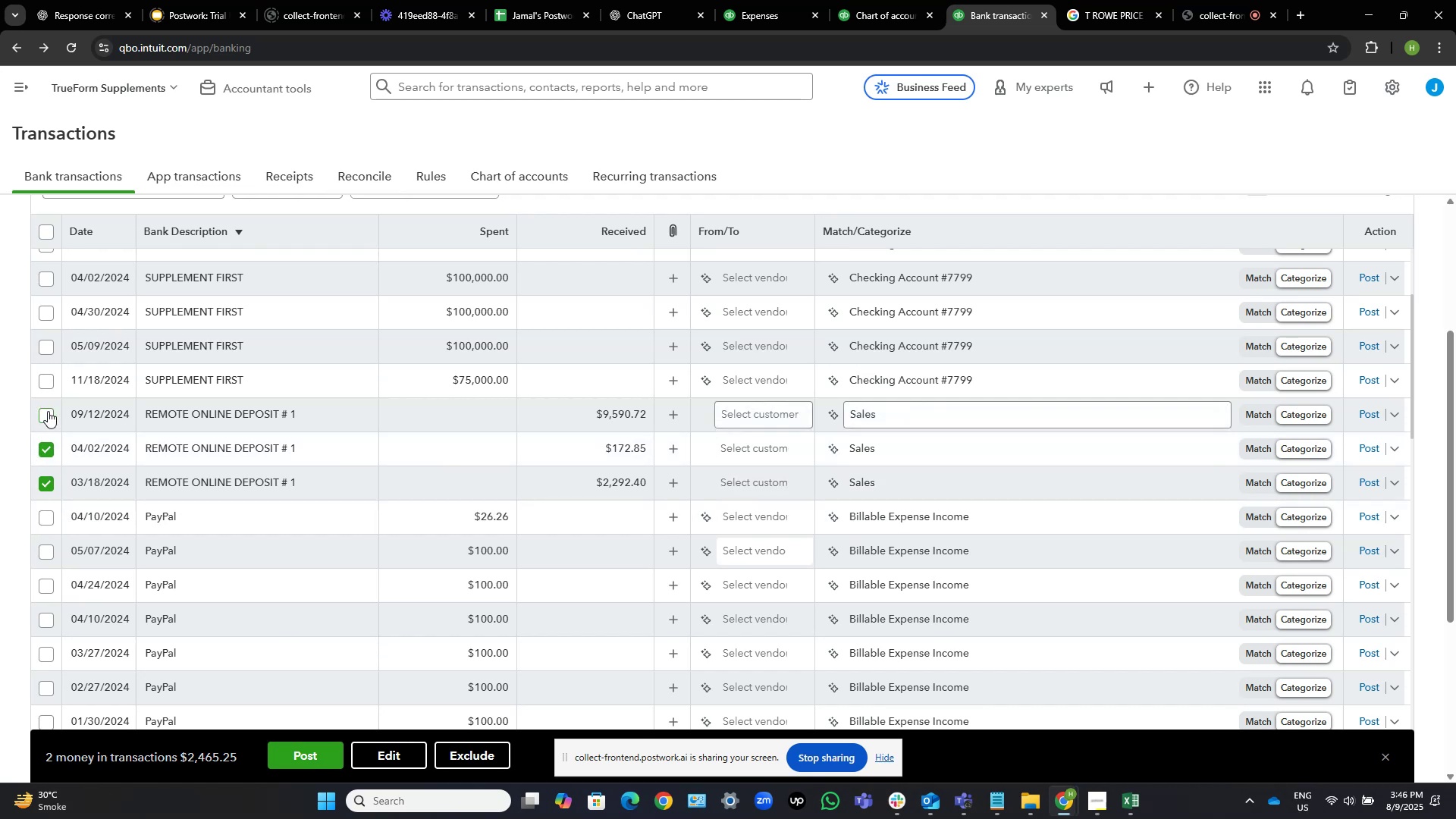 
left_click([48, 411])
 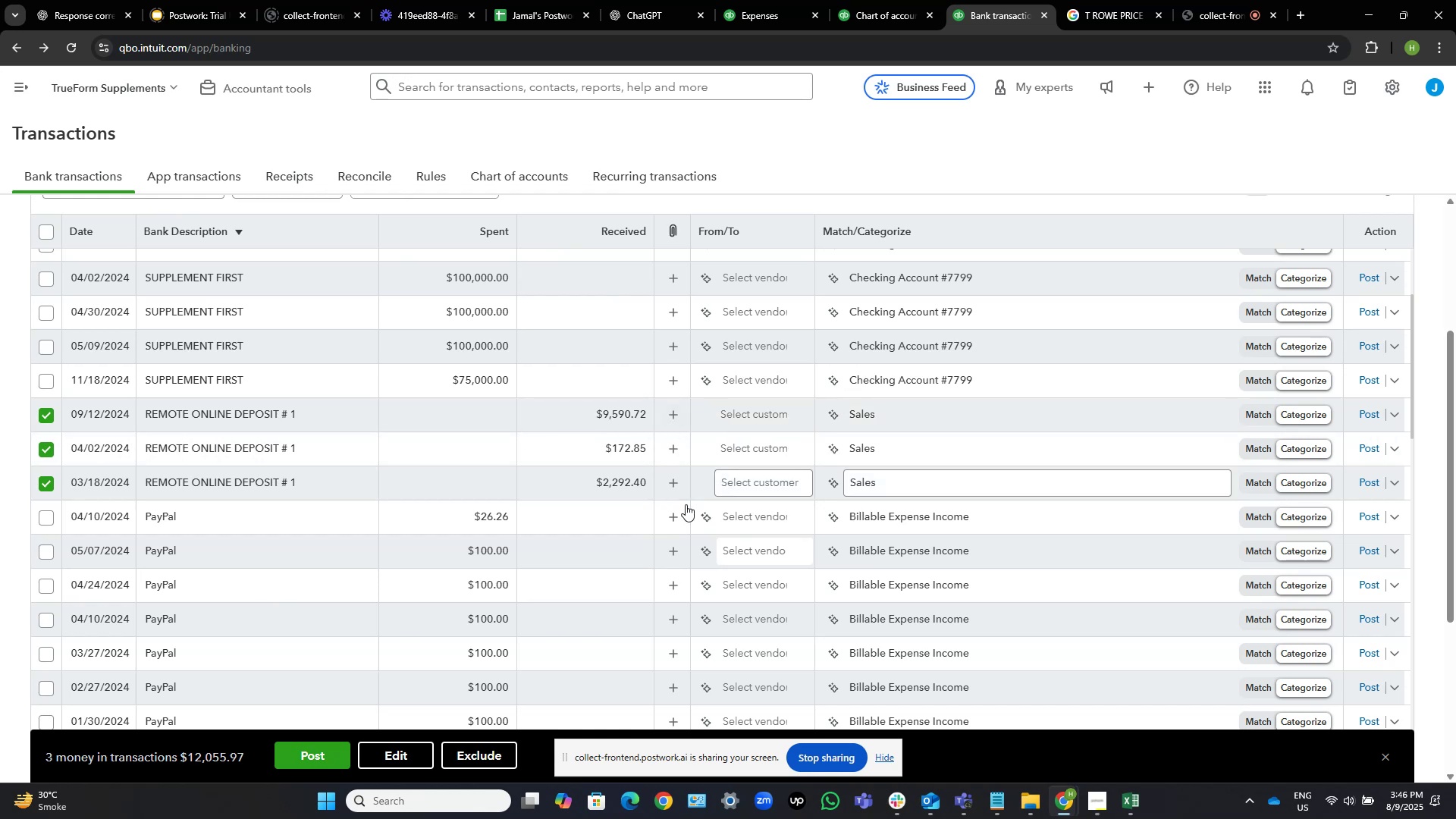 
wait(5.2)
 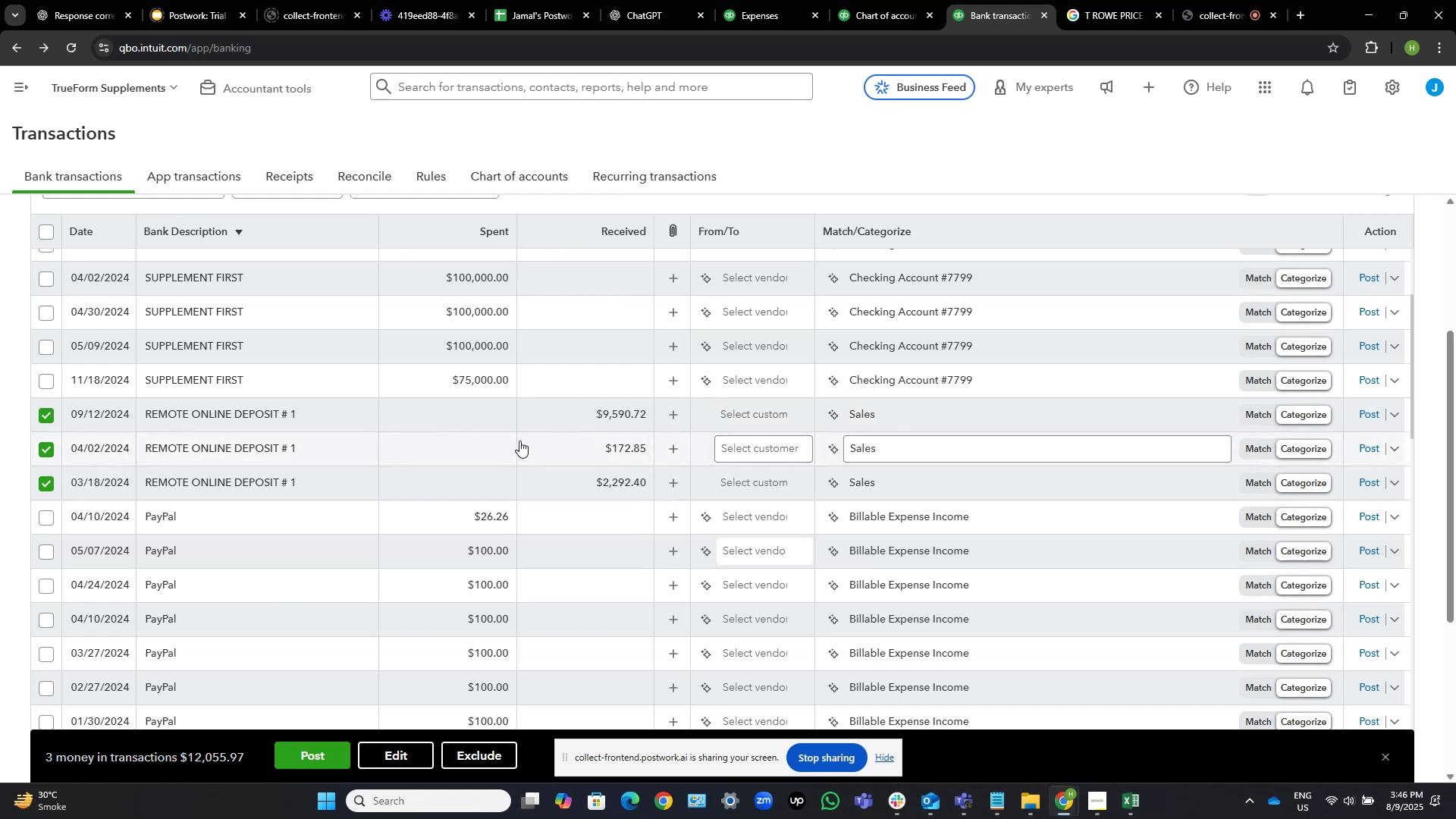 
left_click([390, 760])
 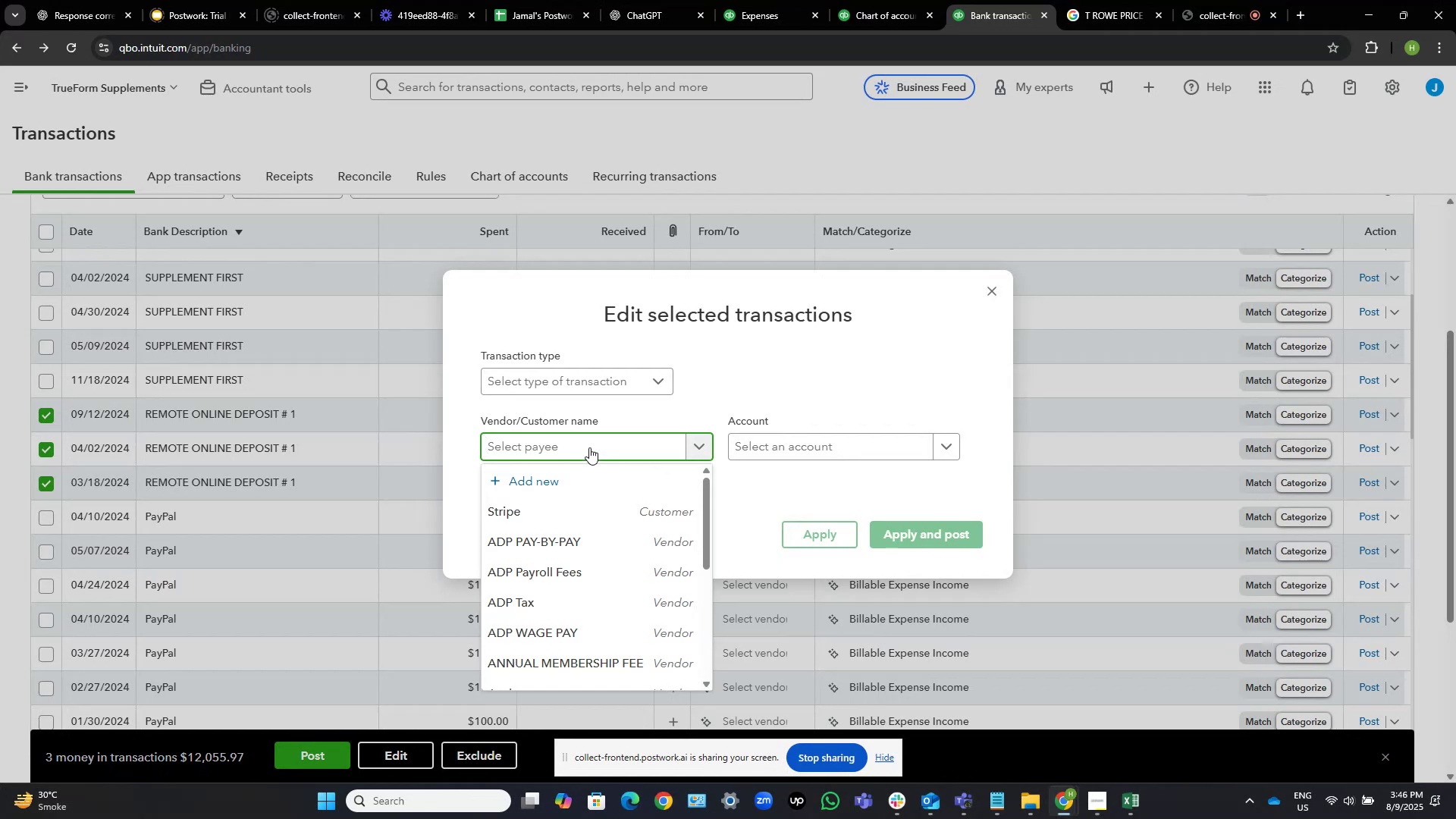 
wait(21.26)
 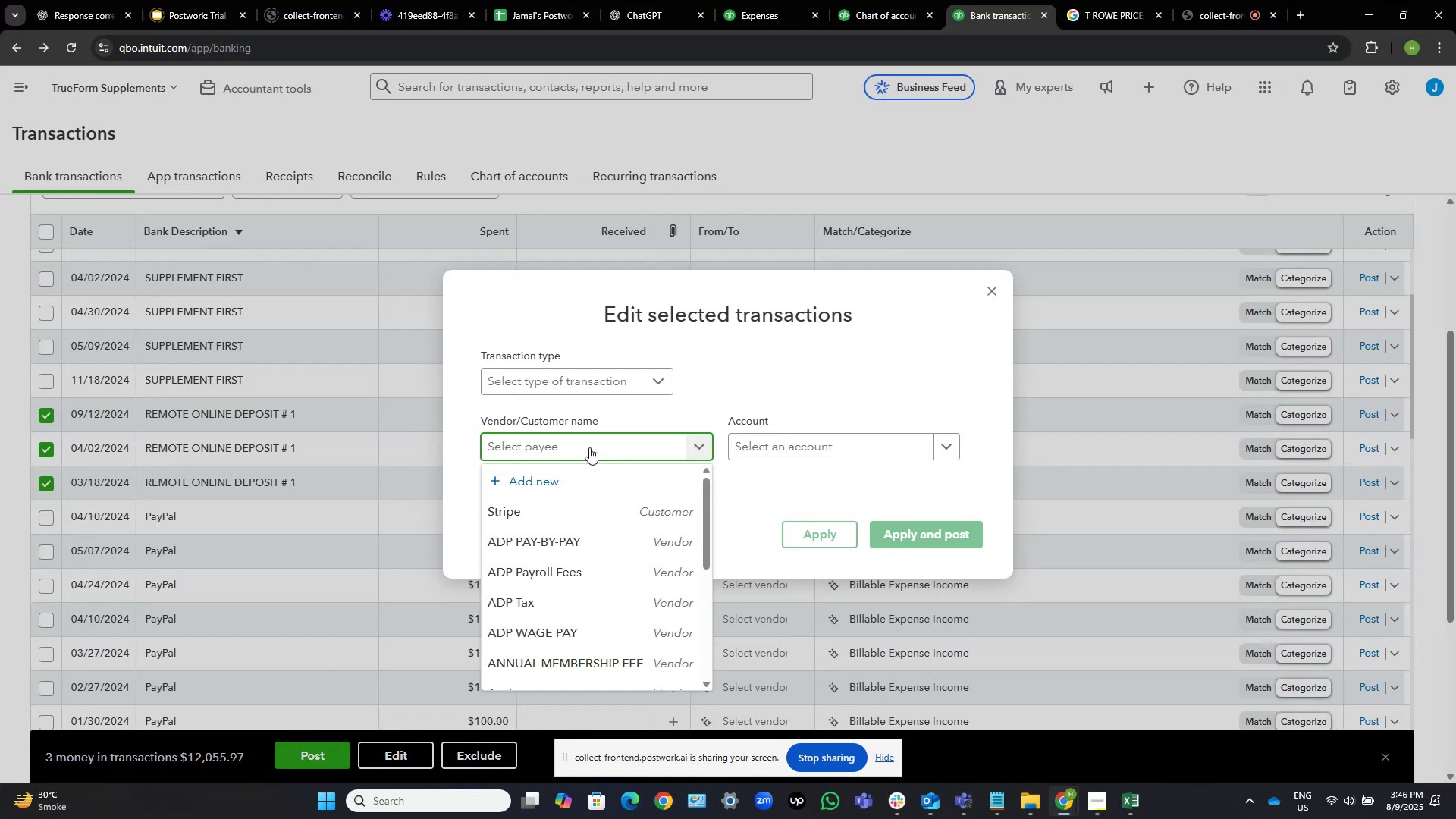 
left_click([566, 481])
 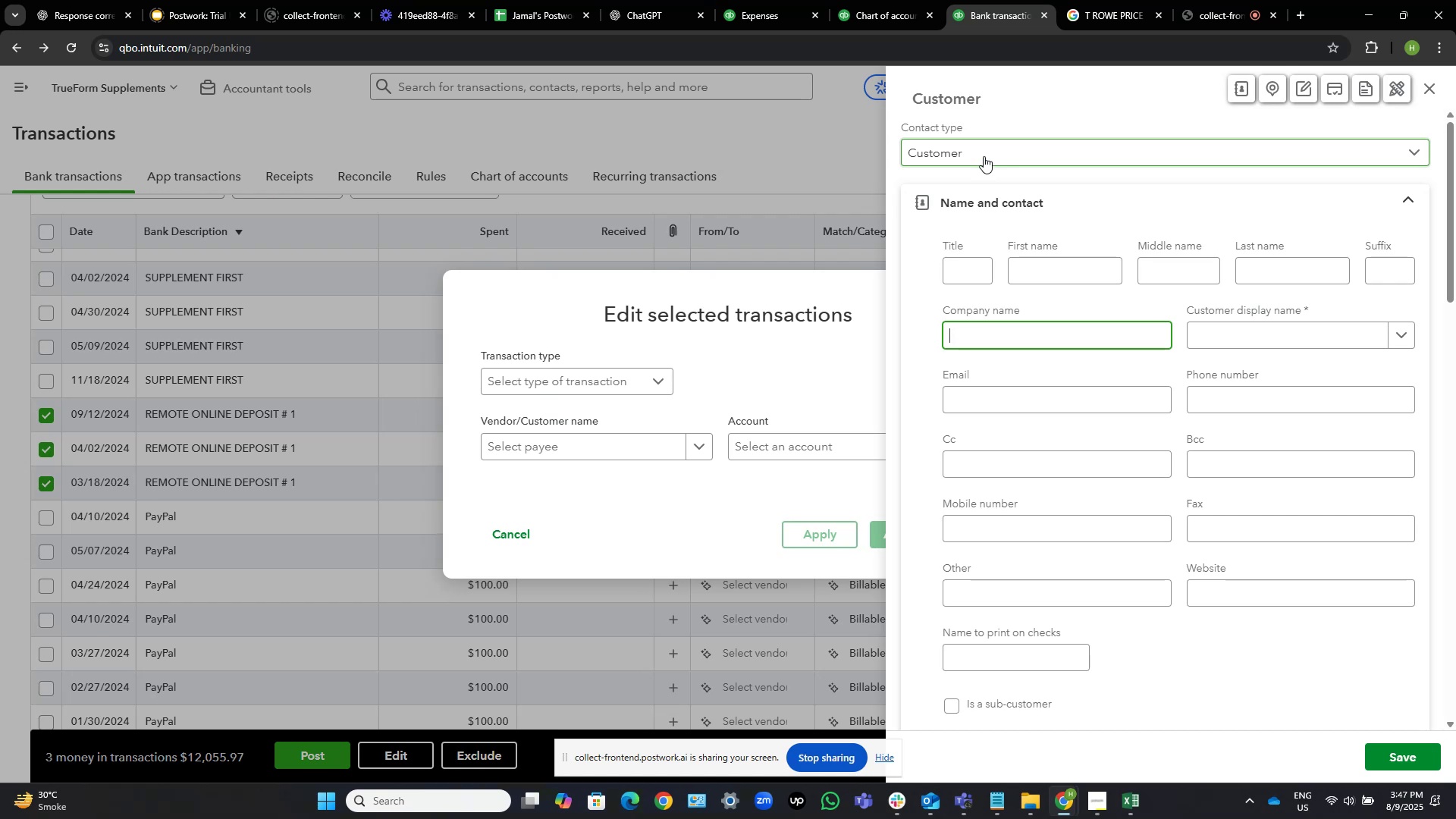 
wait(16.59)
 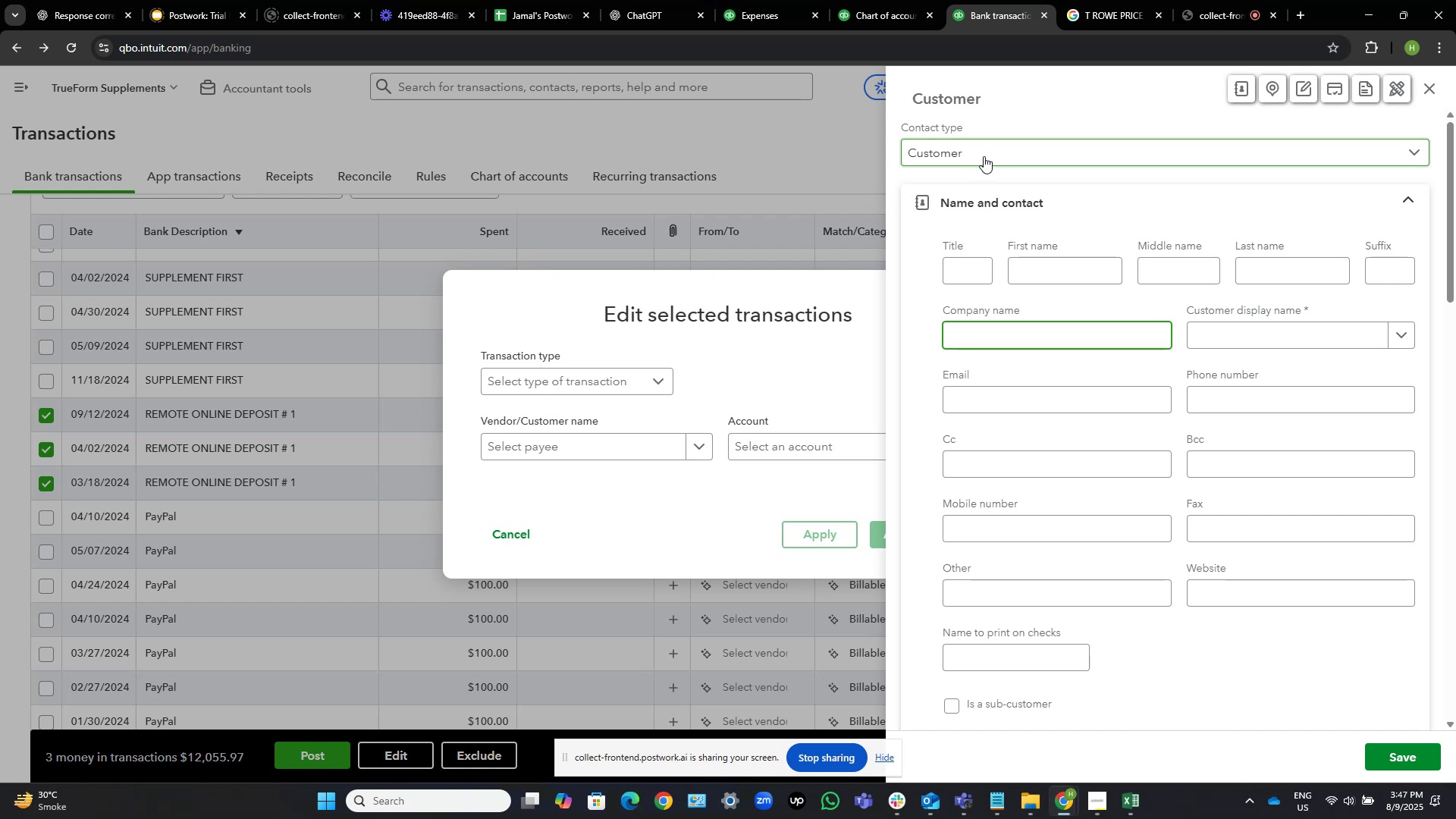 
type(Remote Online )
 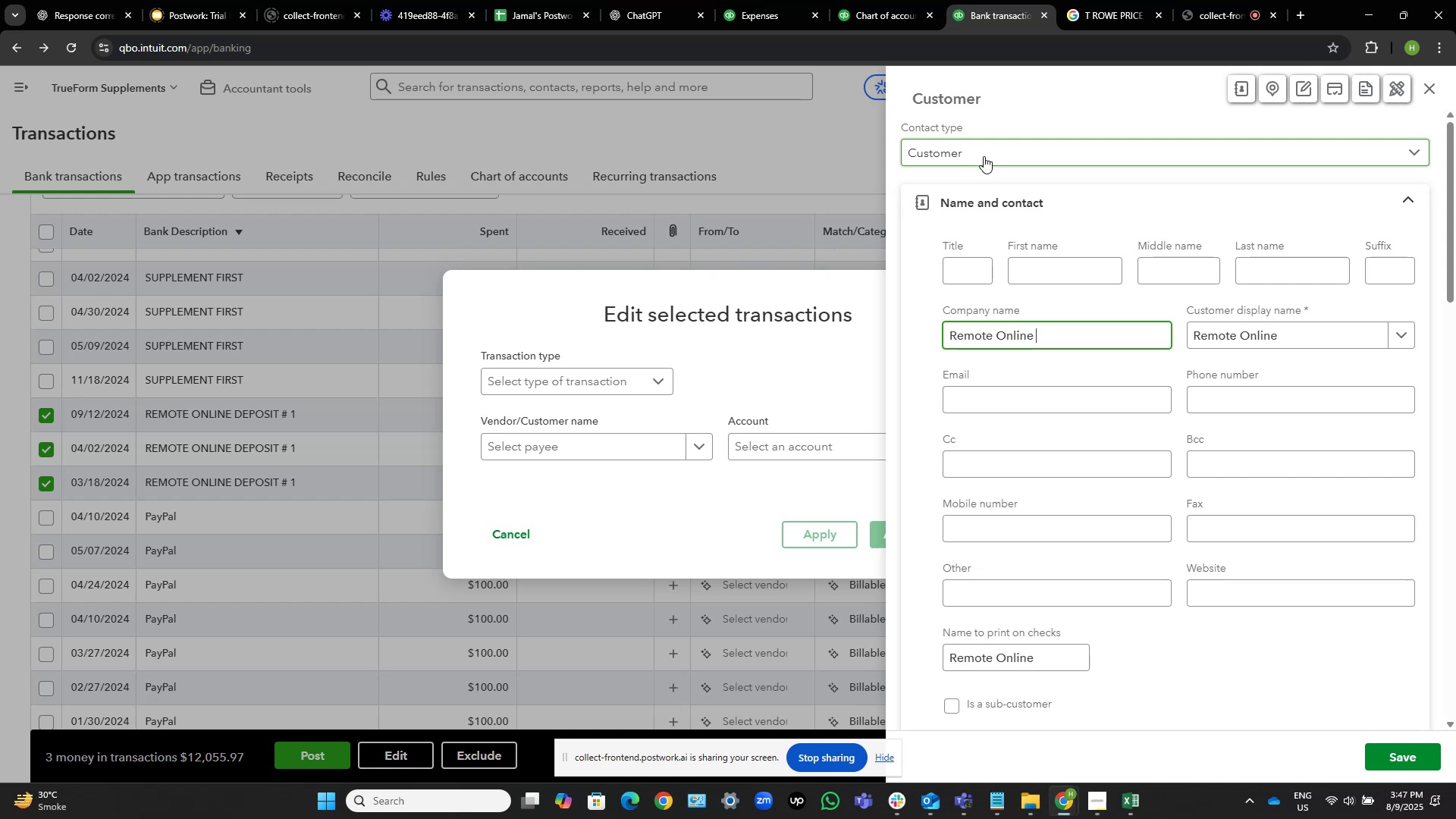 
type(Depoit)
 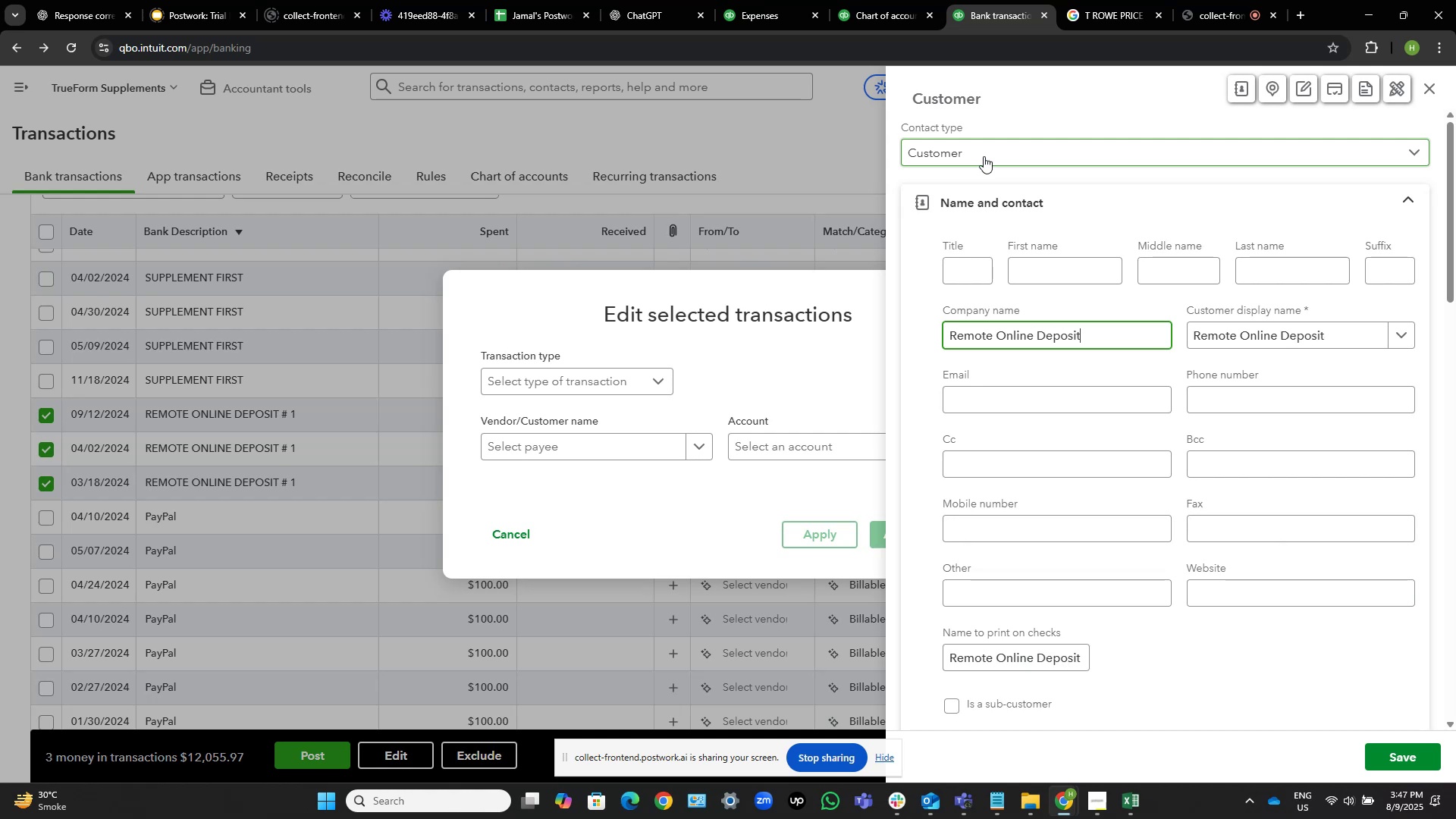 
hold_key(key=S, duration=0.3)
 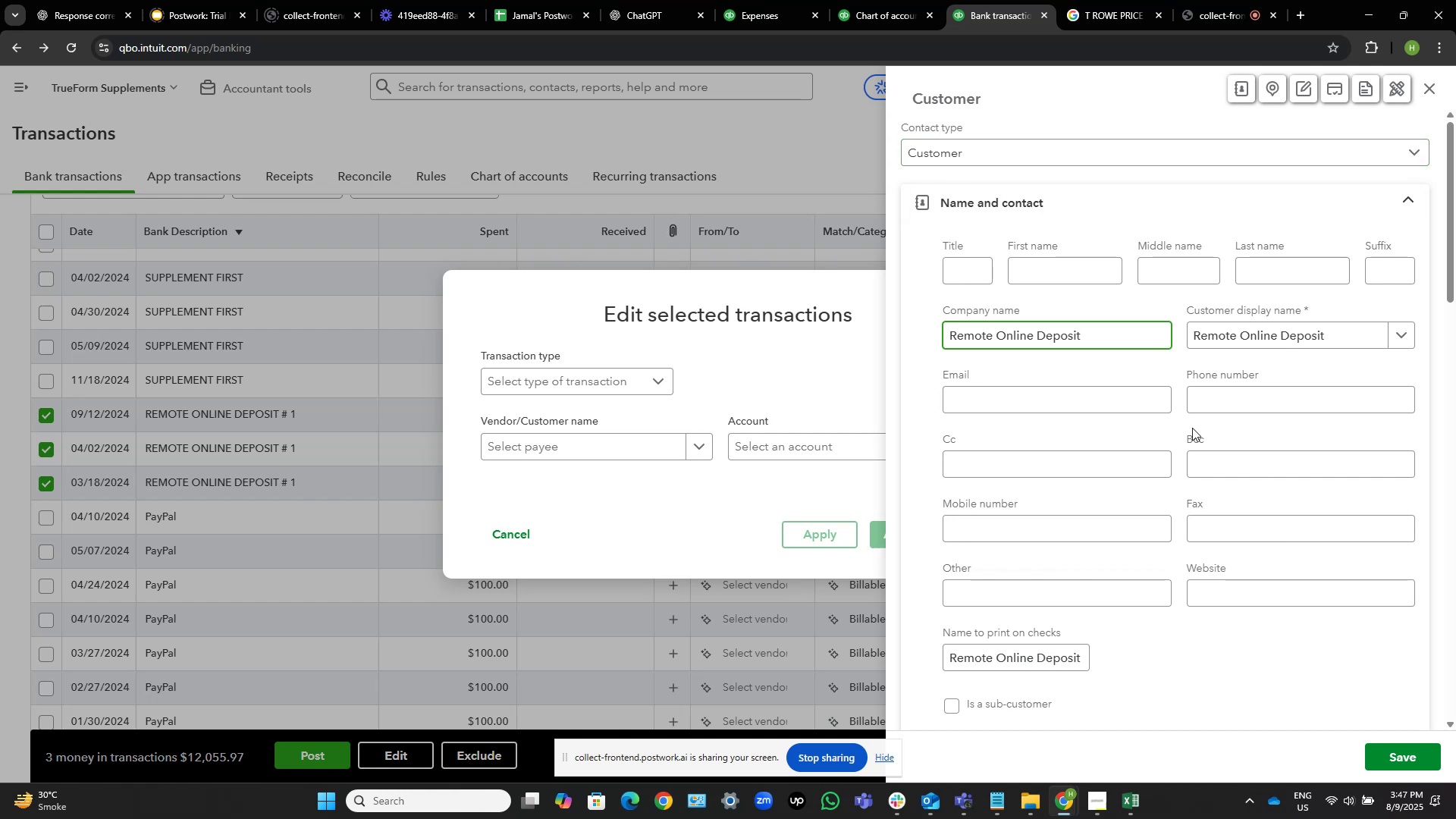 
wait(7.13)
 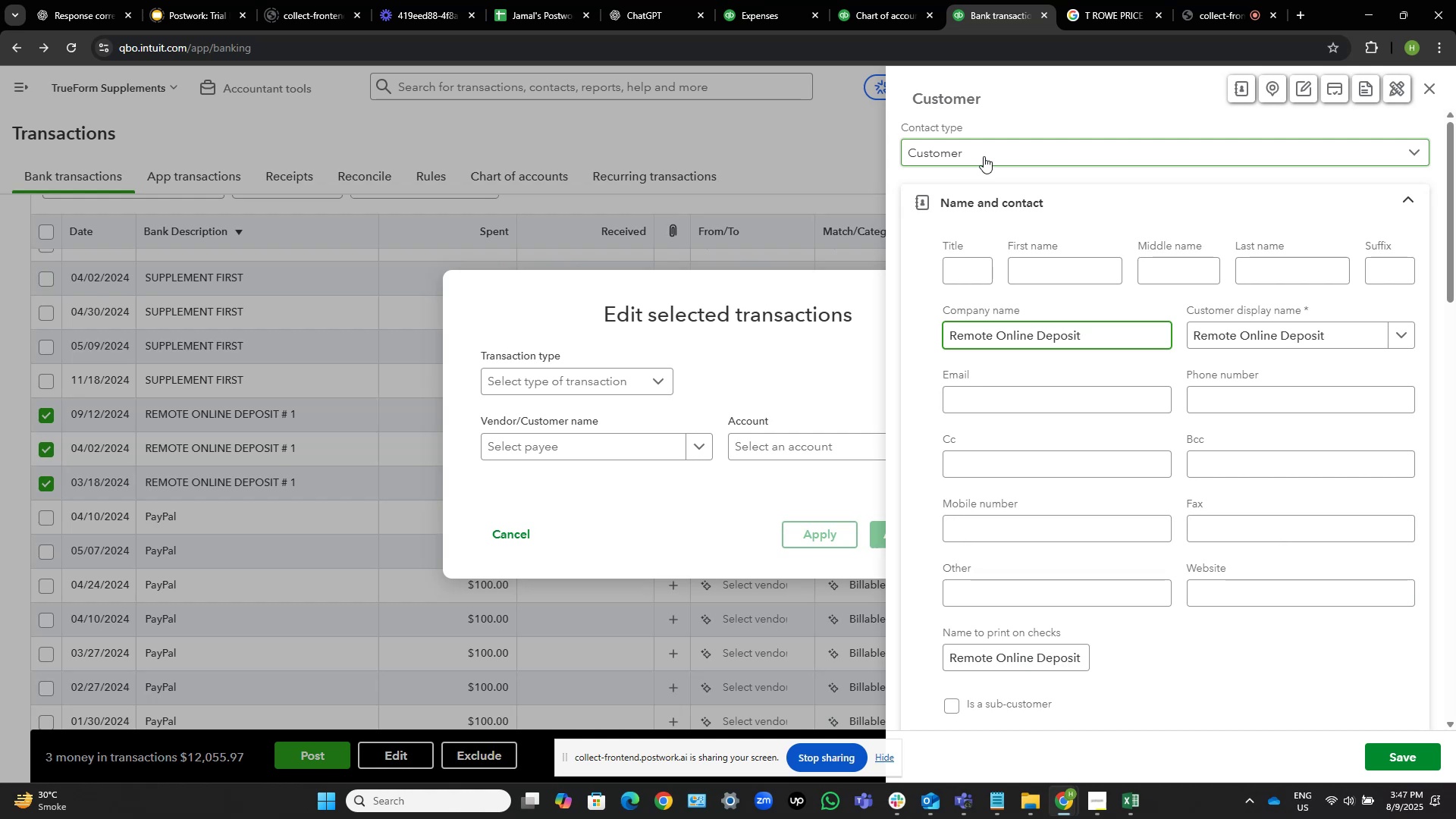 
left_click([1401, 759])
 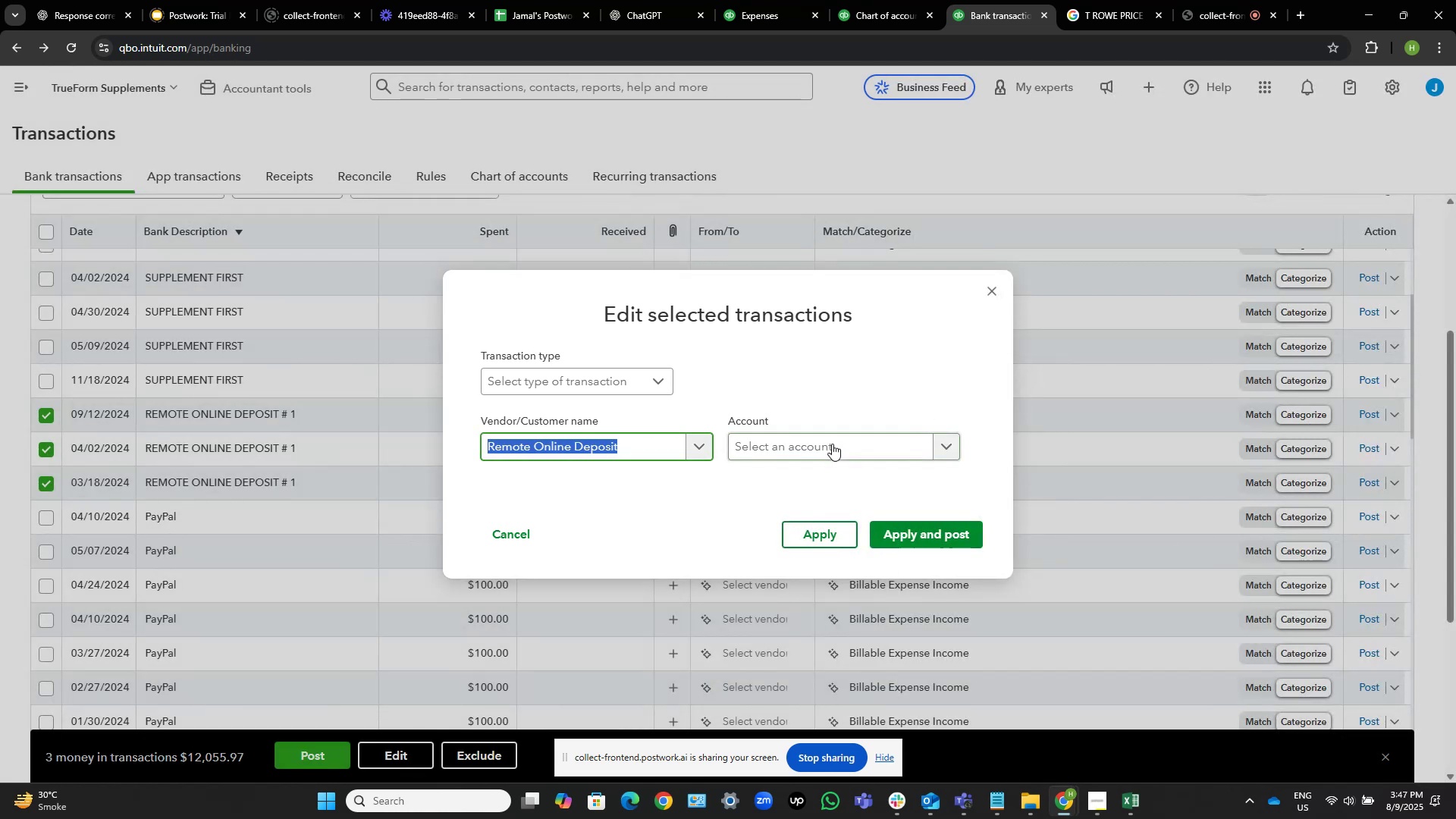 
left_click([876, 453])
 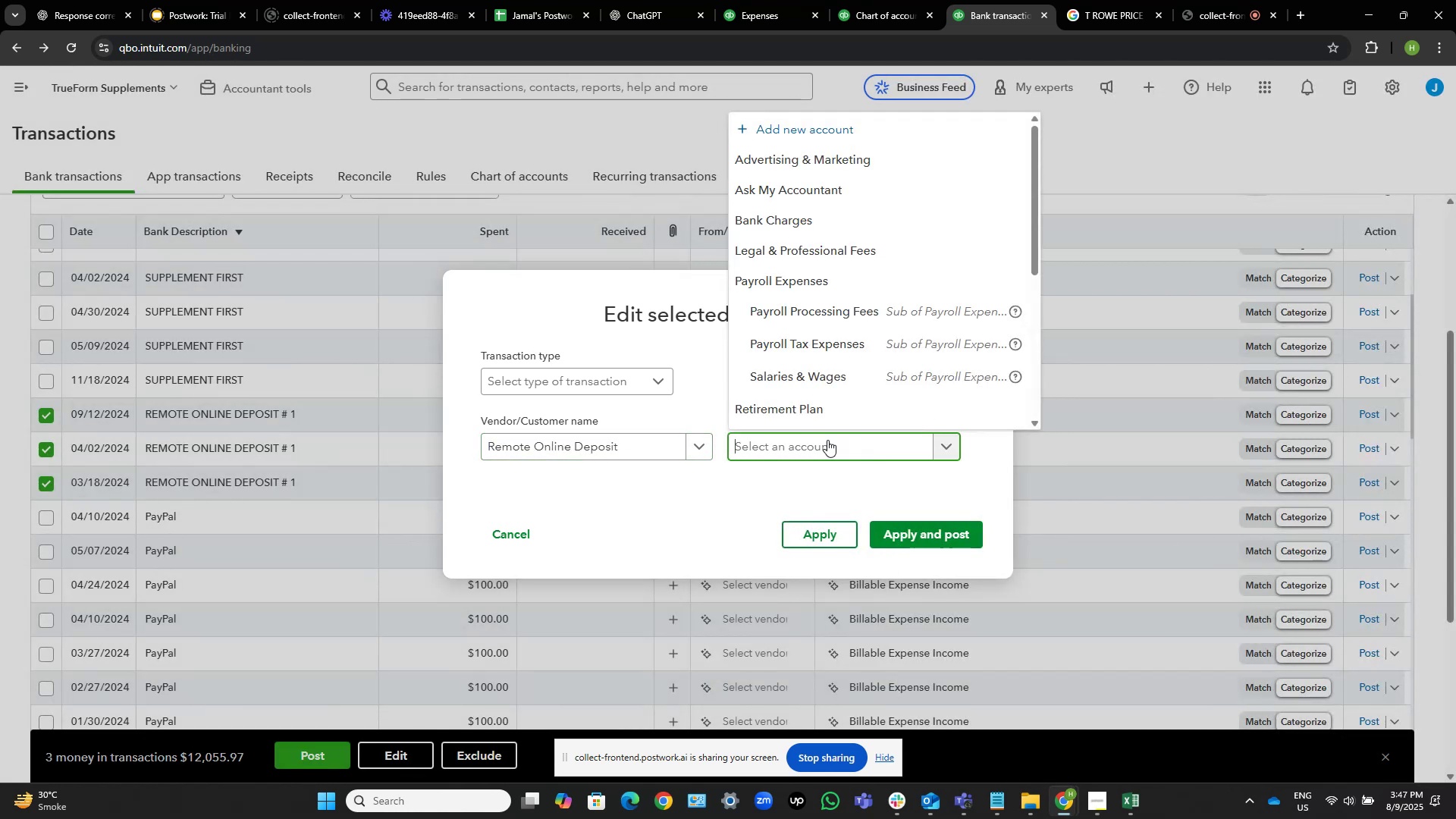 
scroll: coordinate [899, 285], scroll_direction: down, amount: 3.0
 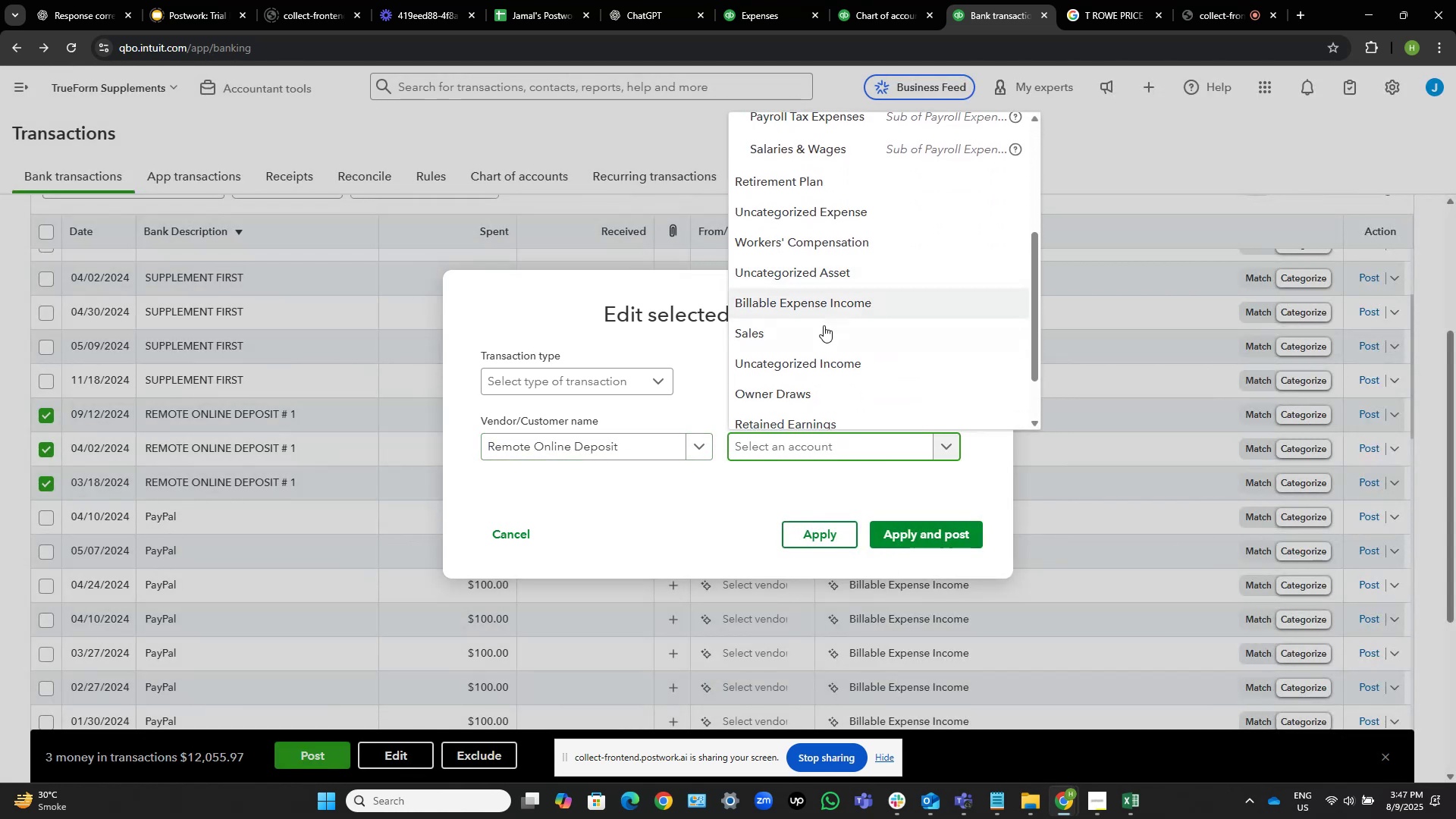 
left_click([821, 326])
 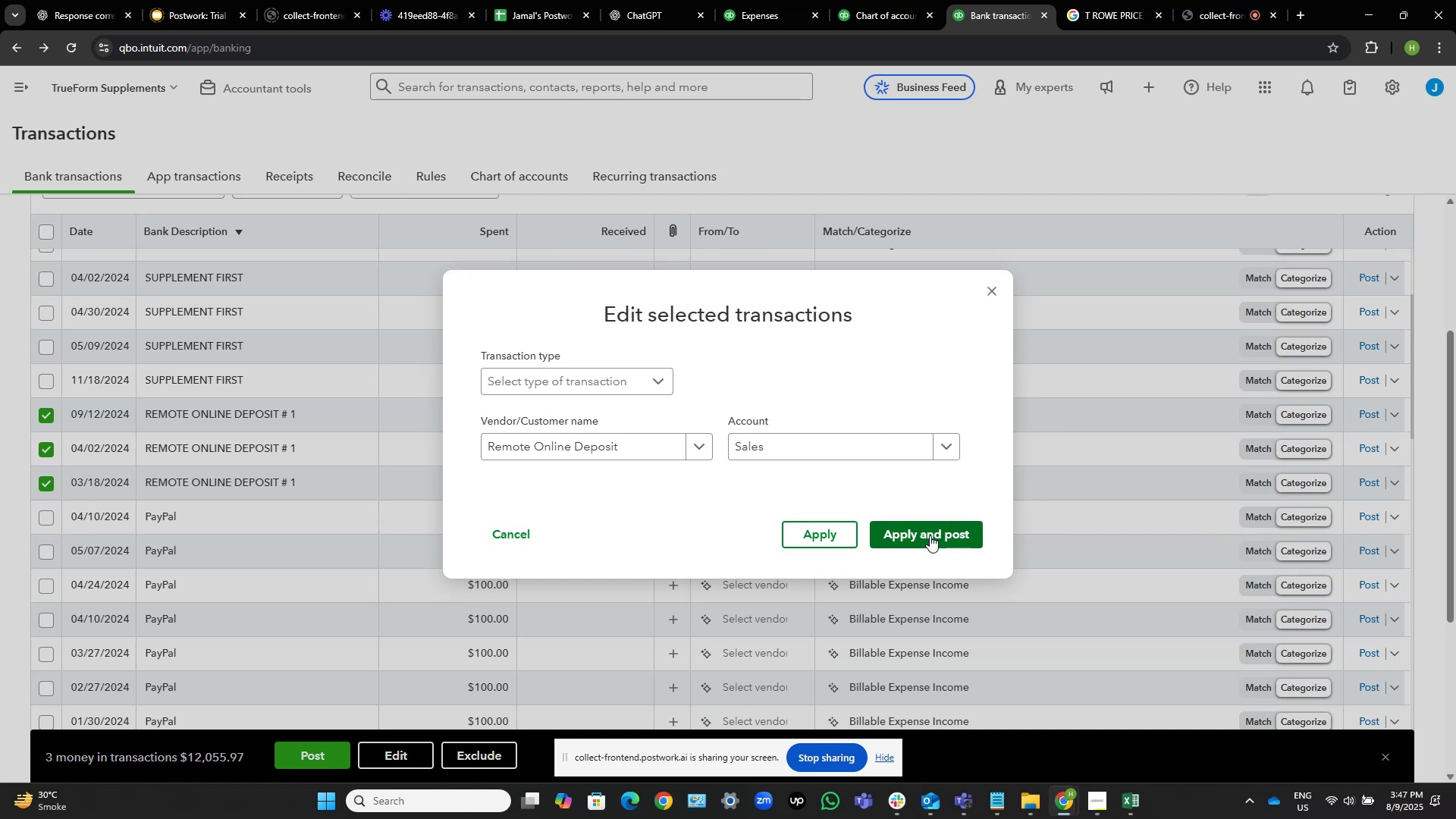 
wait(5.8)
 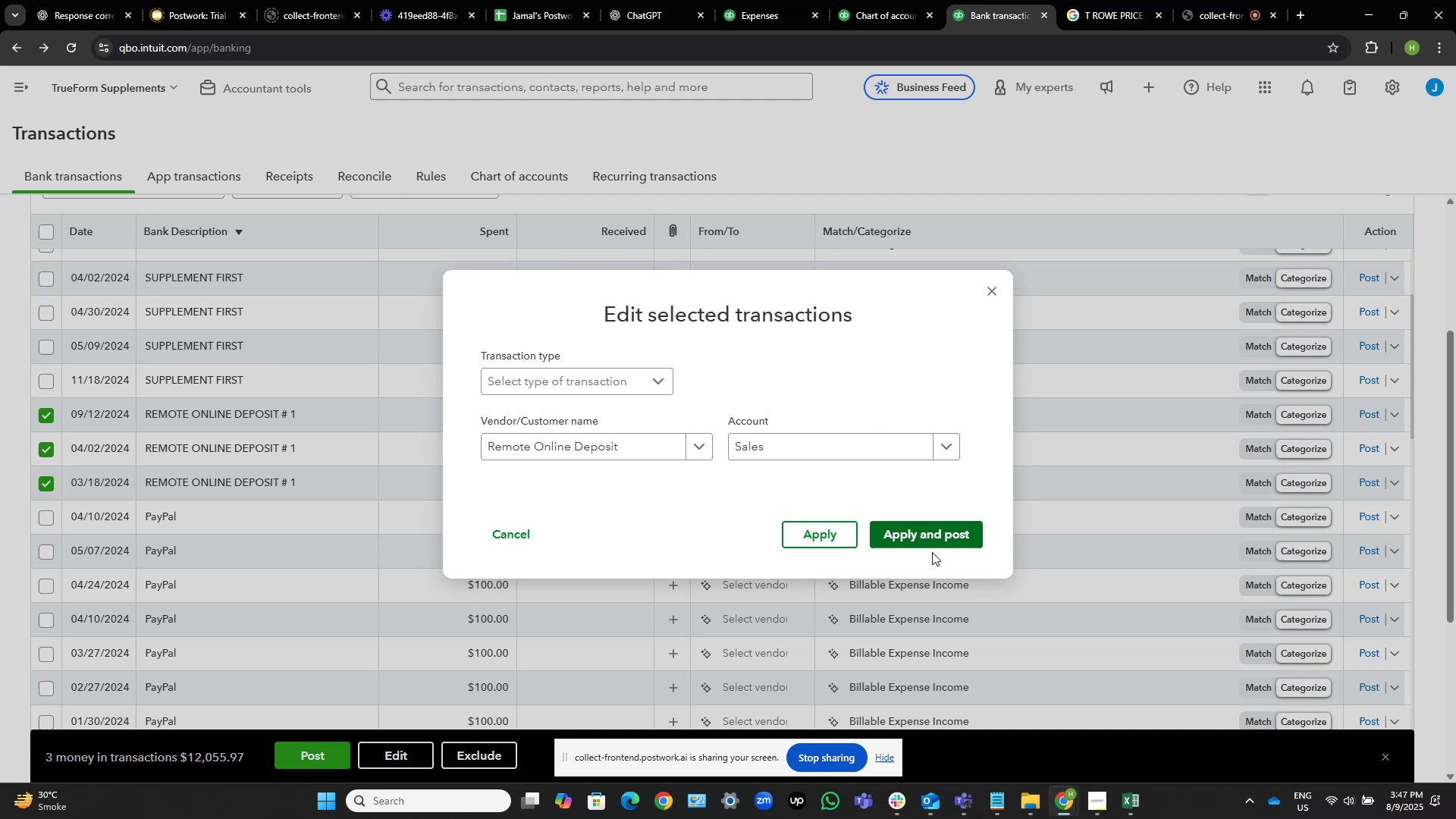 
left_click([930, 535])
 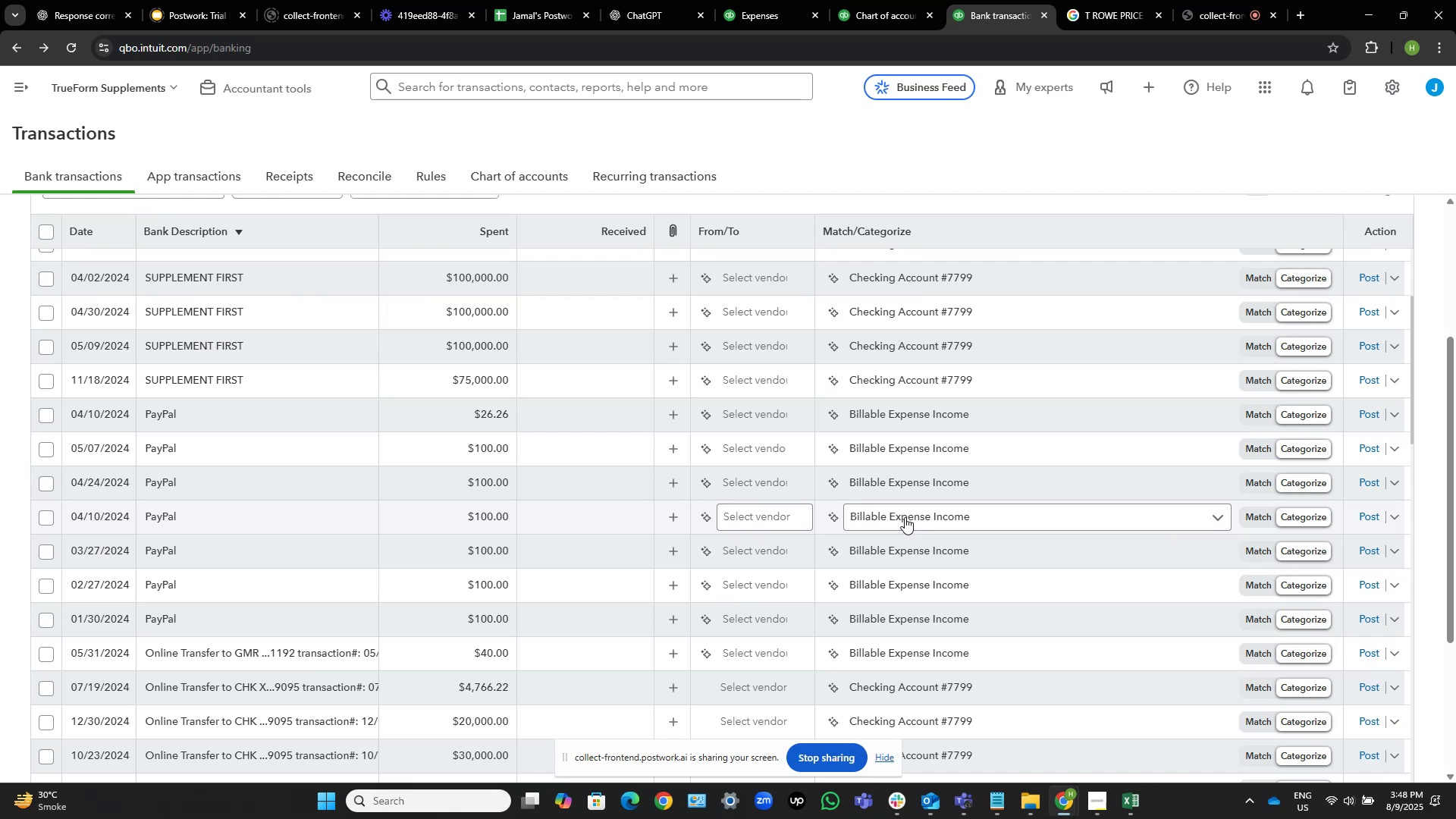 
wait(23.41)
 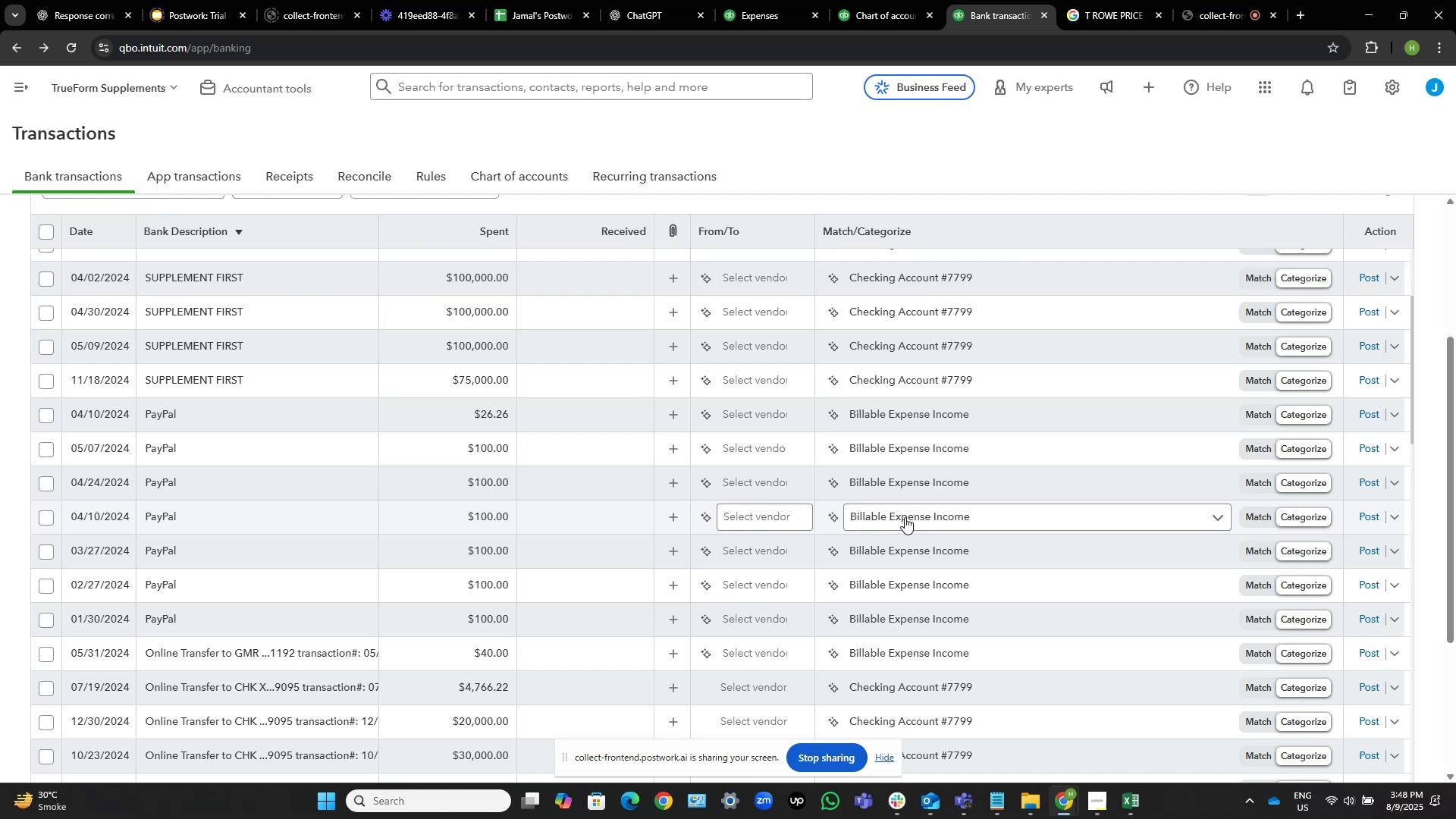 
scroll: coordinate [349, 492], scroll_direction: down, amount: 8.0
 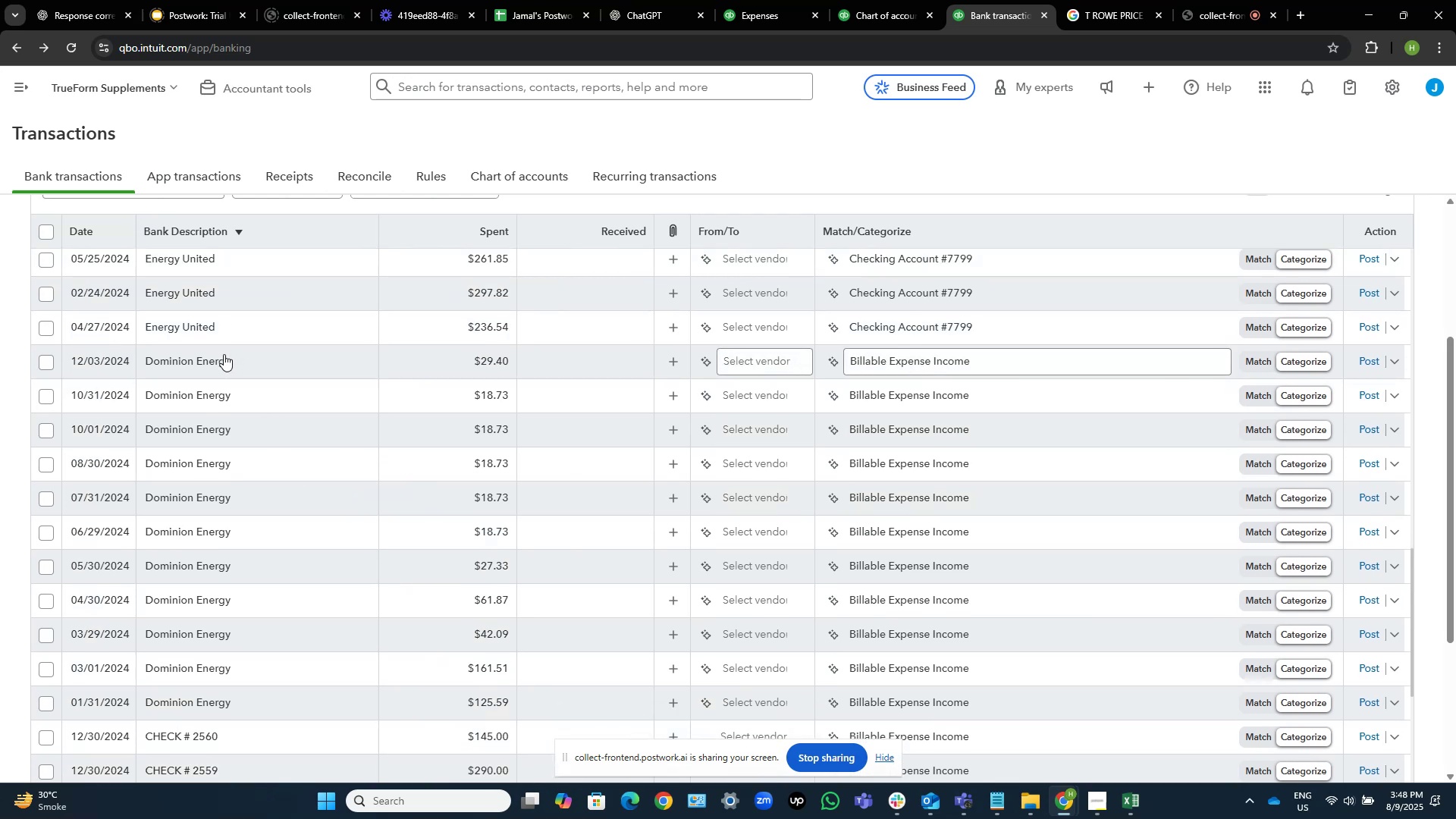 
left_click([230, 363])
 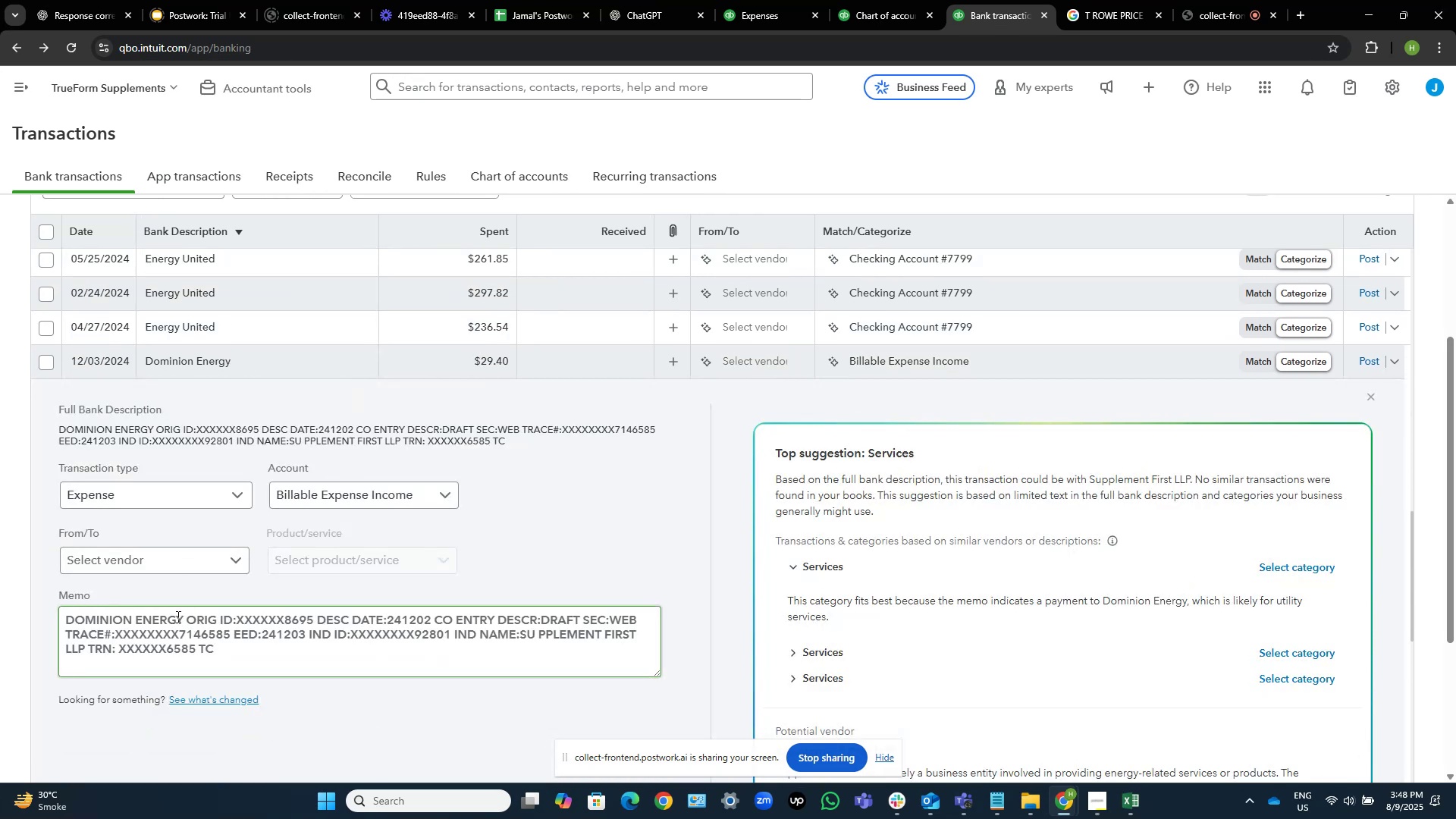 
left_click_drag(start_coordinate=[183, 618], to_coordinate=[59, 612])
 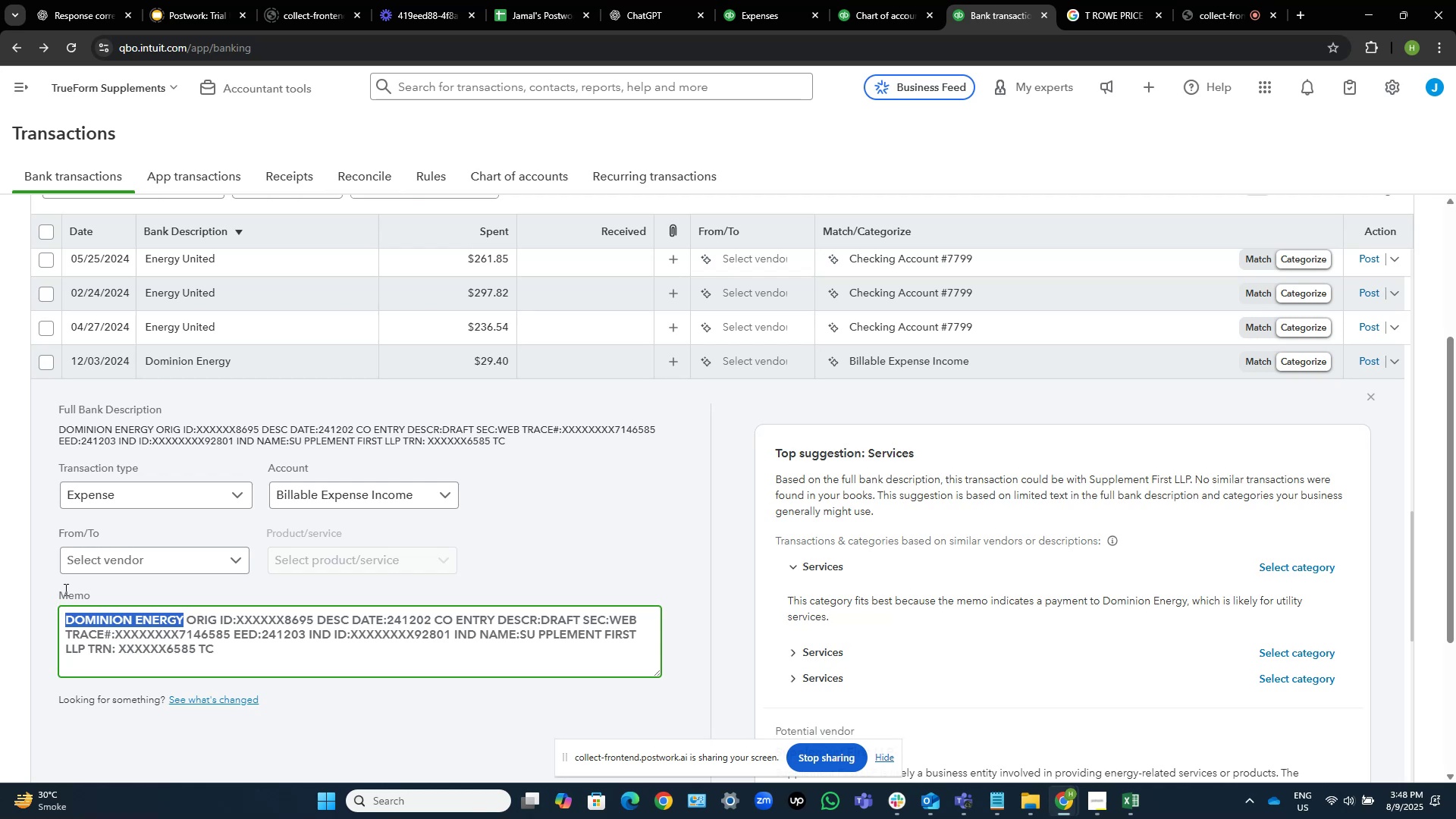 
key(Control+C)
 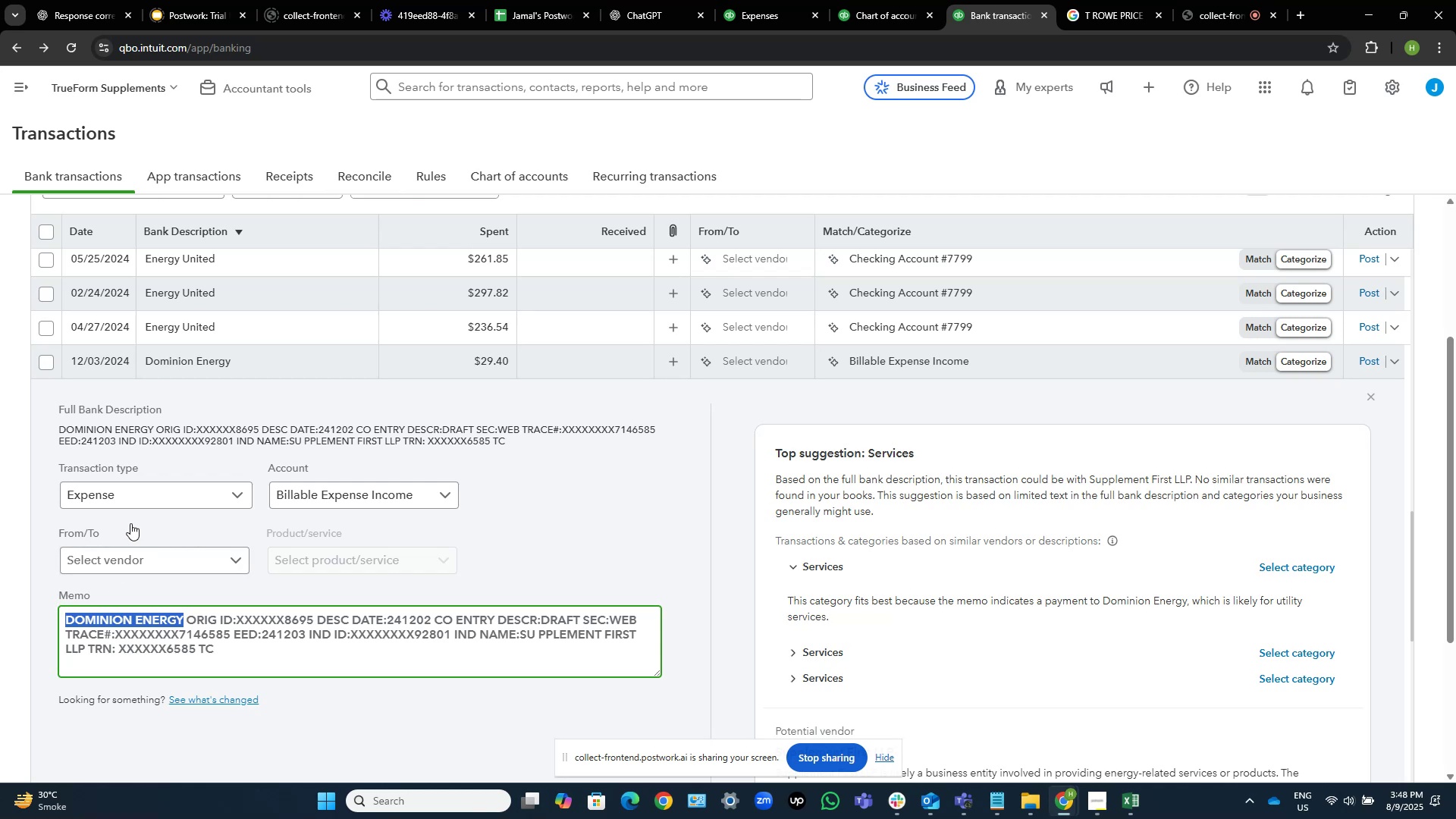 
key(Control+C)
 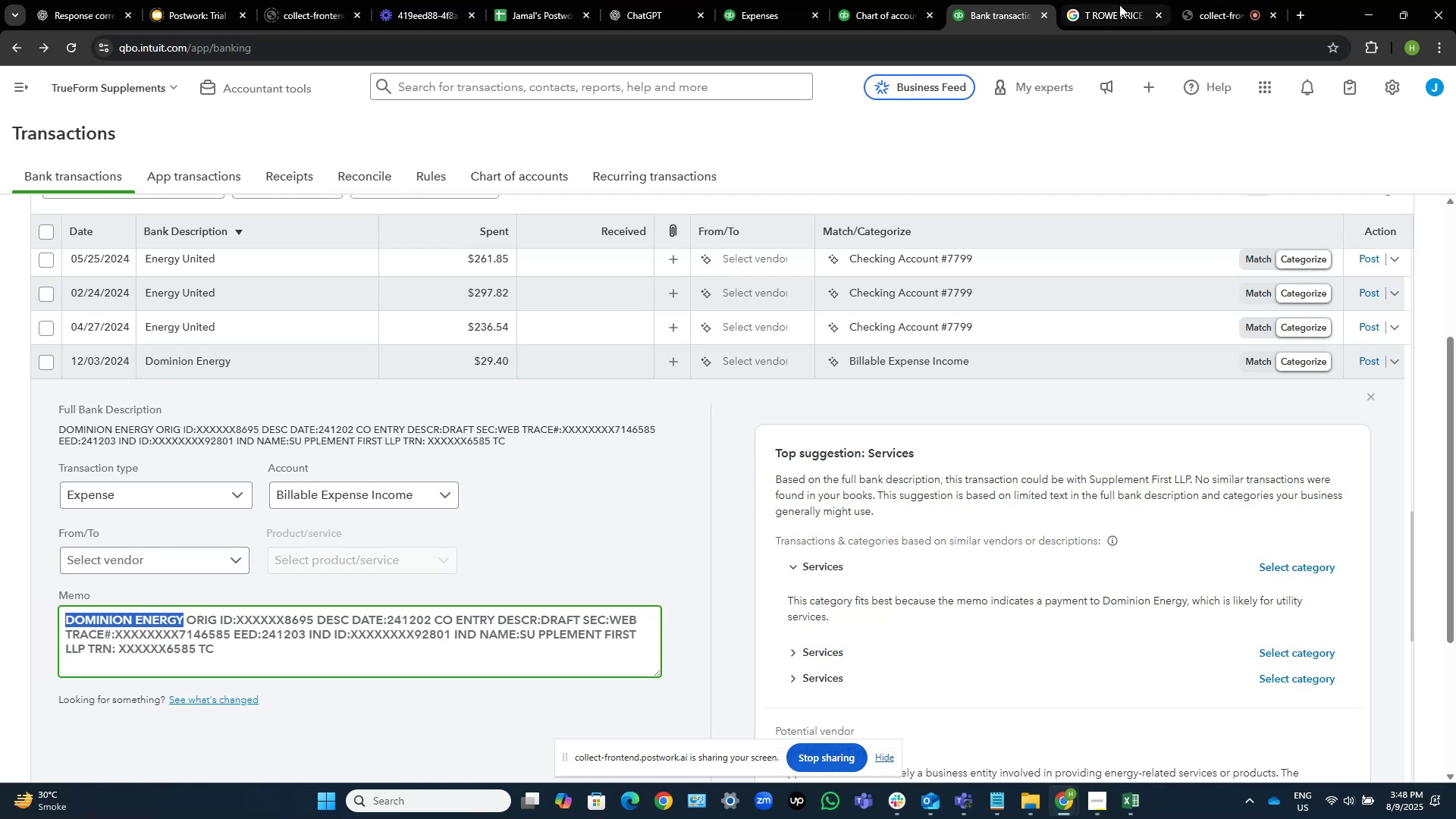 
left_click([1124, 0])
 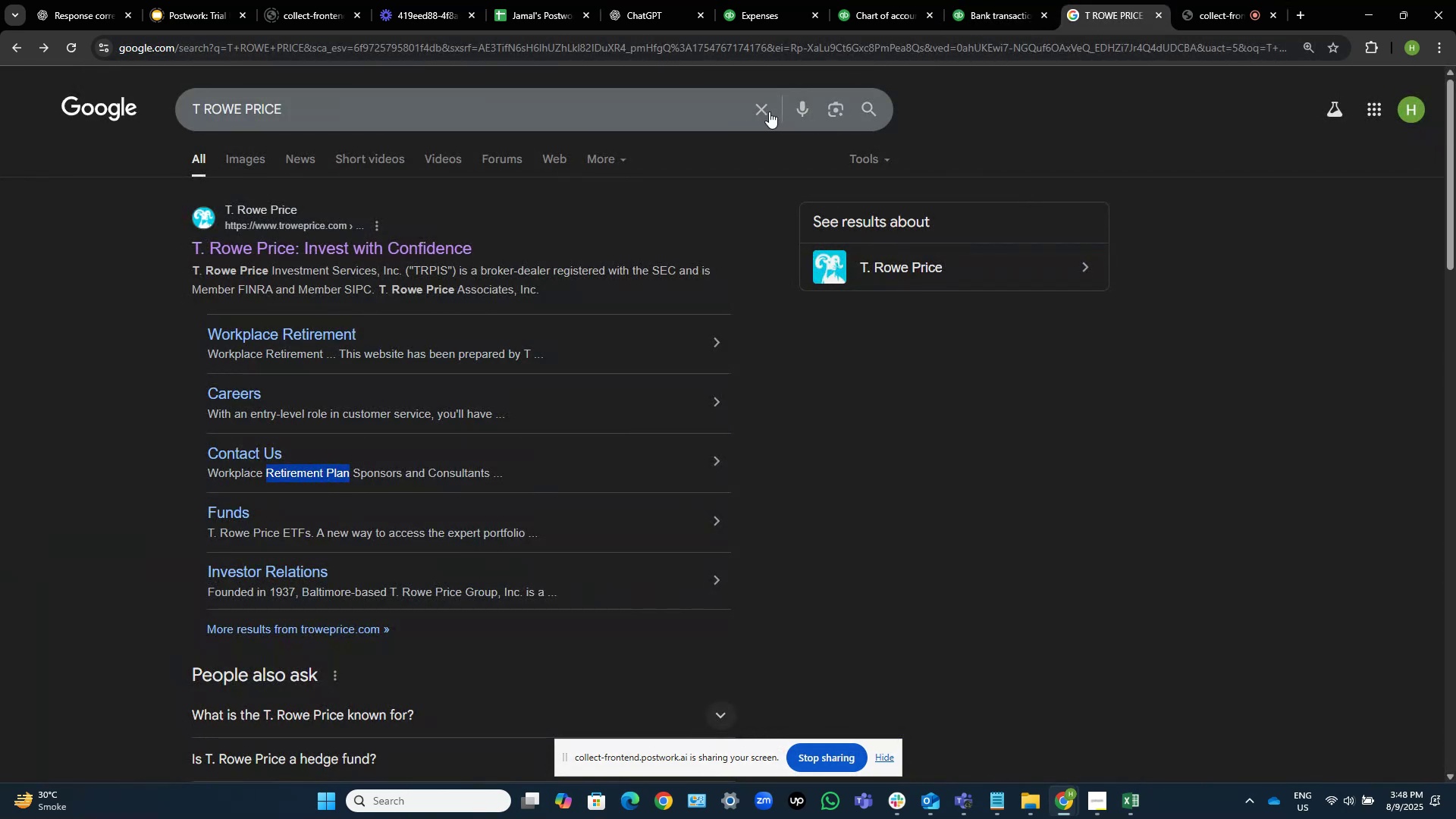 
left_click([766, 108])
 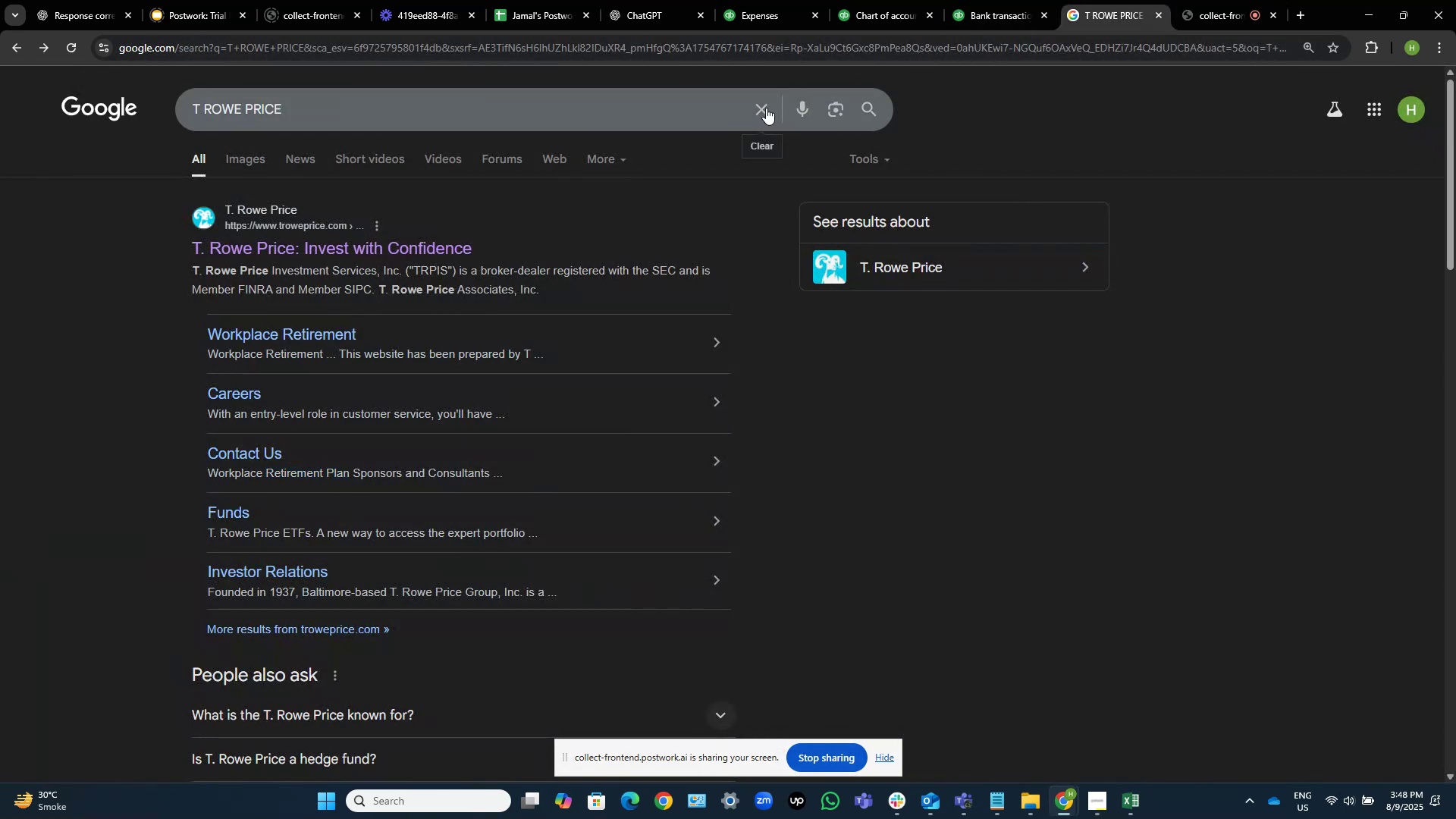 
key(Control+V)
 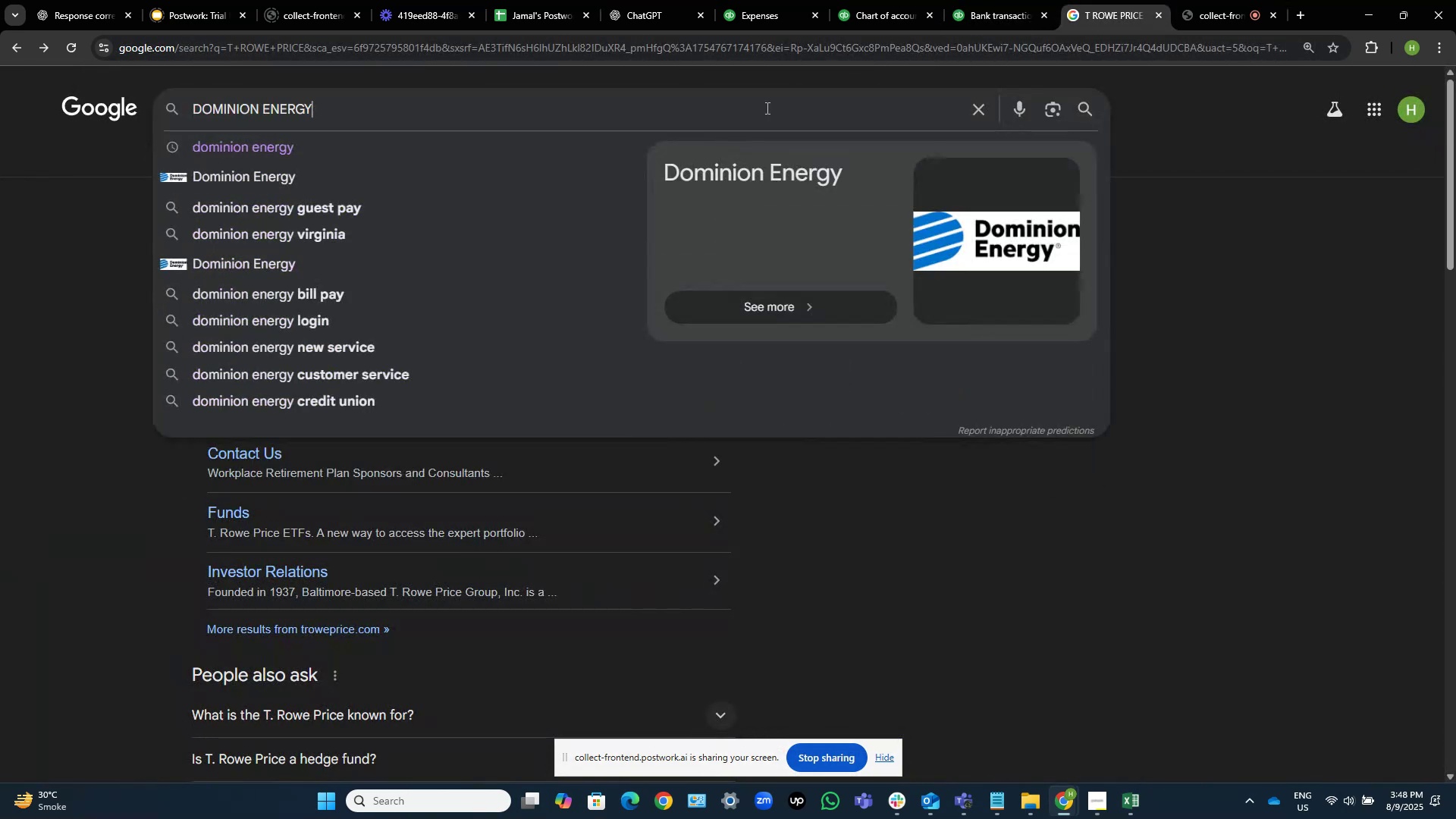 
key(NumpadEnter)
 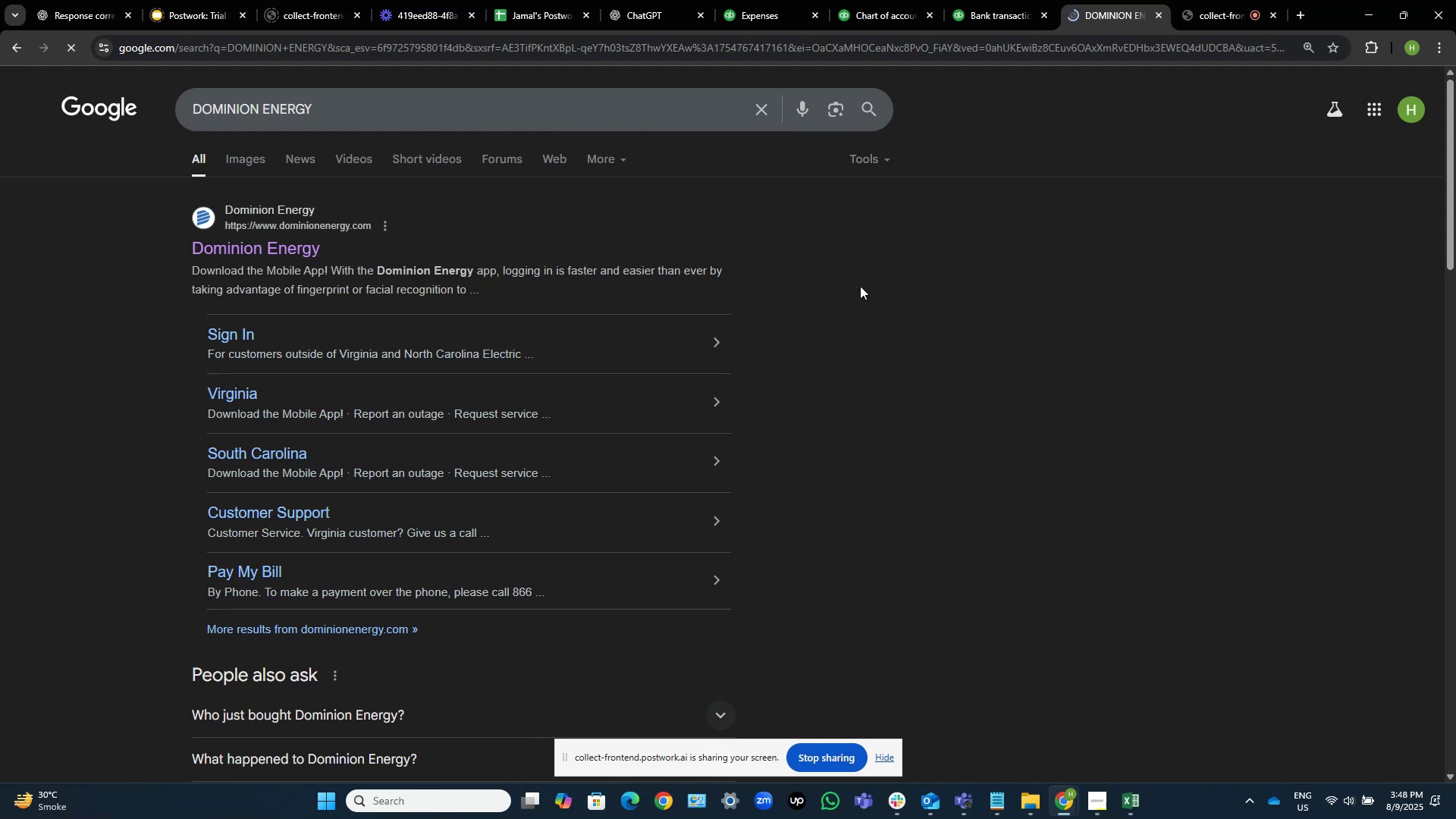 
wait(11.32)
 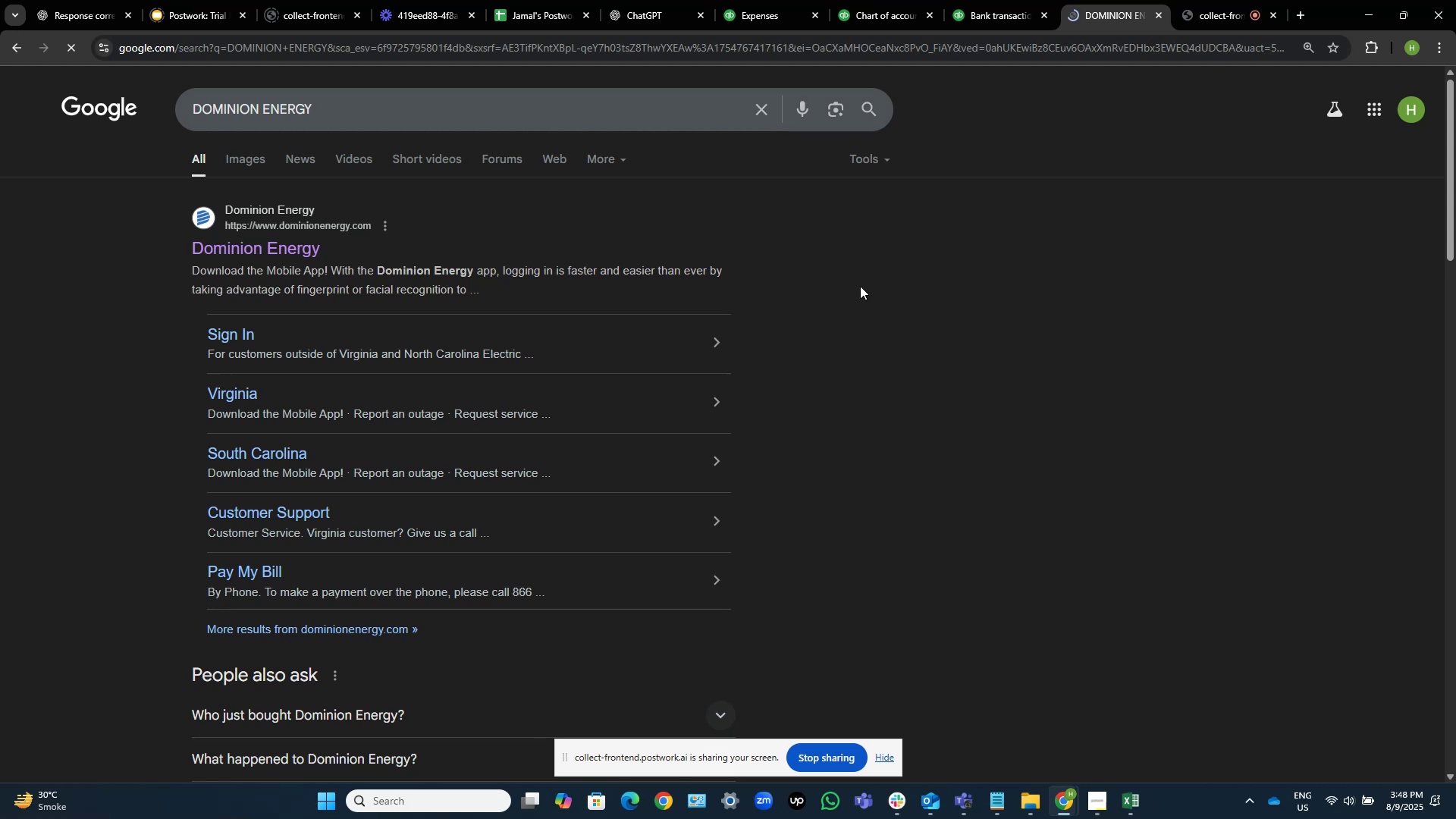 
left_click([246, 150])
 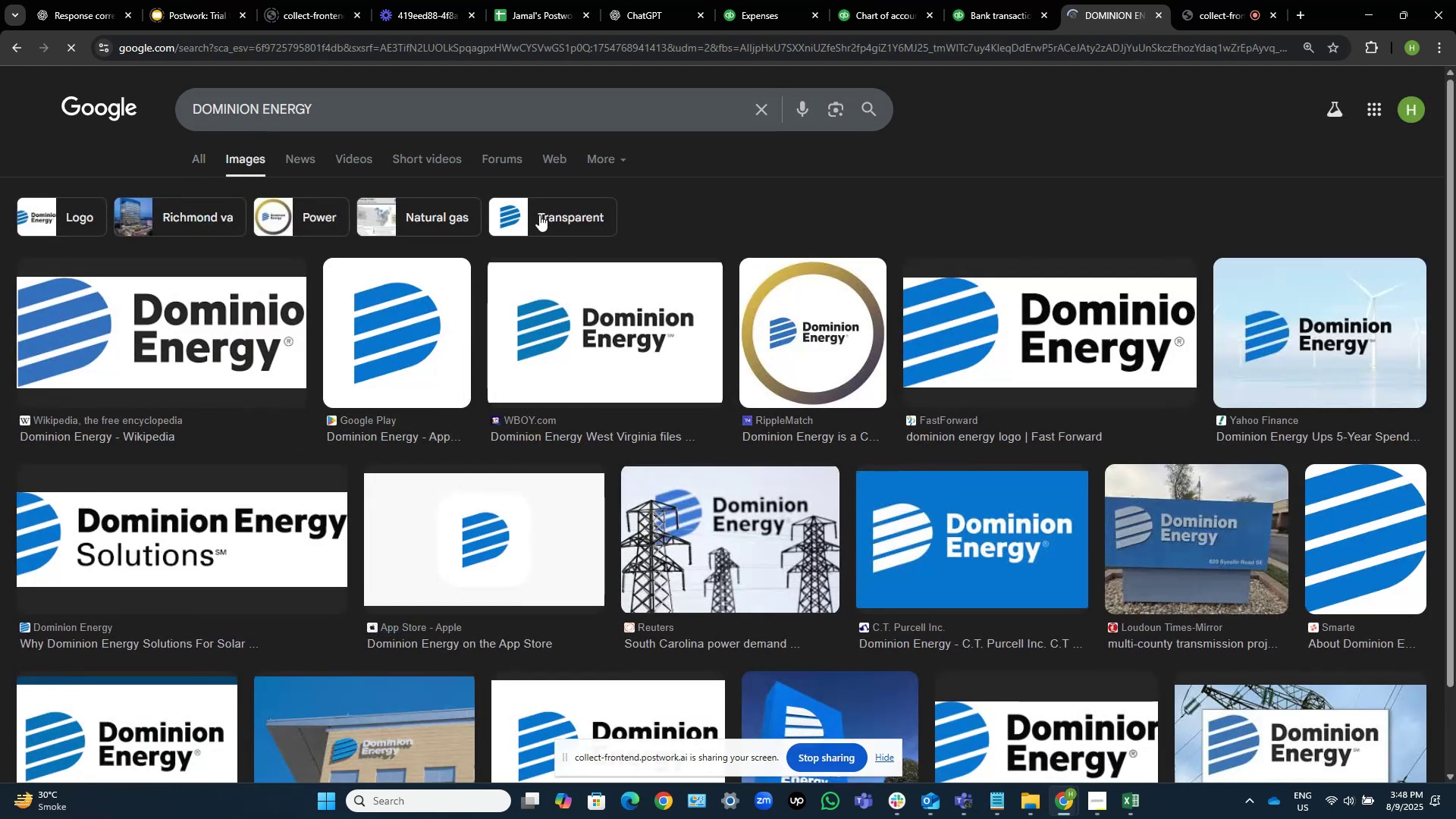 
scroll: coordinate [802, 239], scroll_direction: down, amount: 6.0
 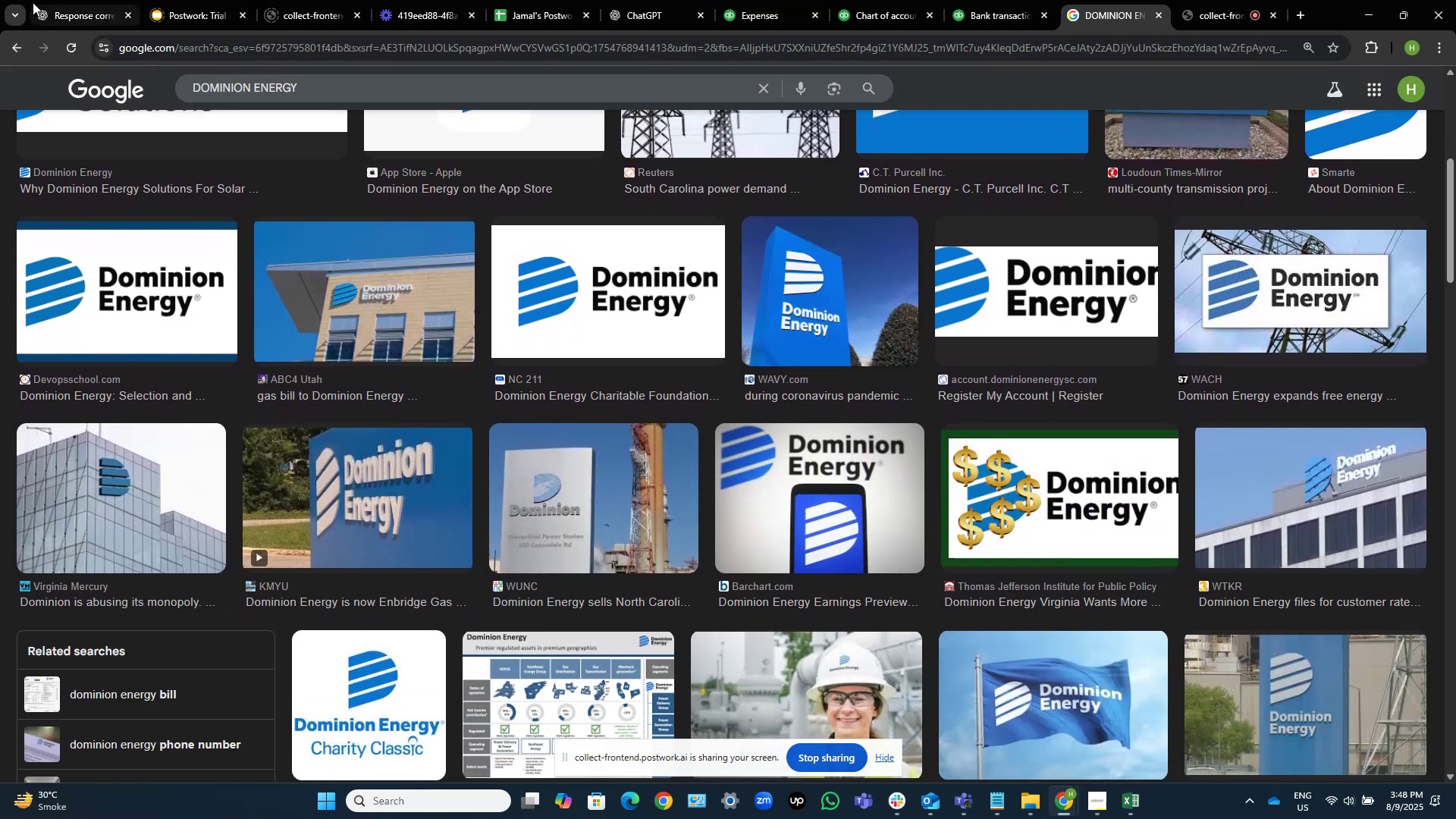 
wait(5.98)
 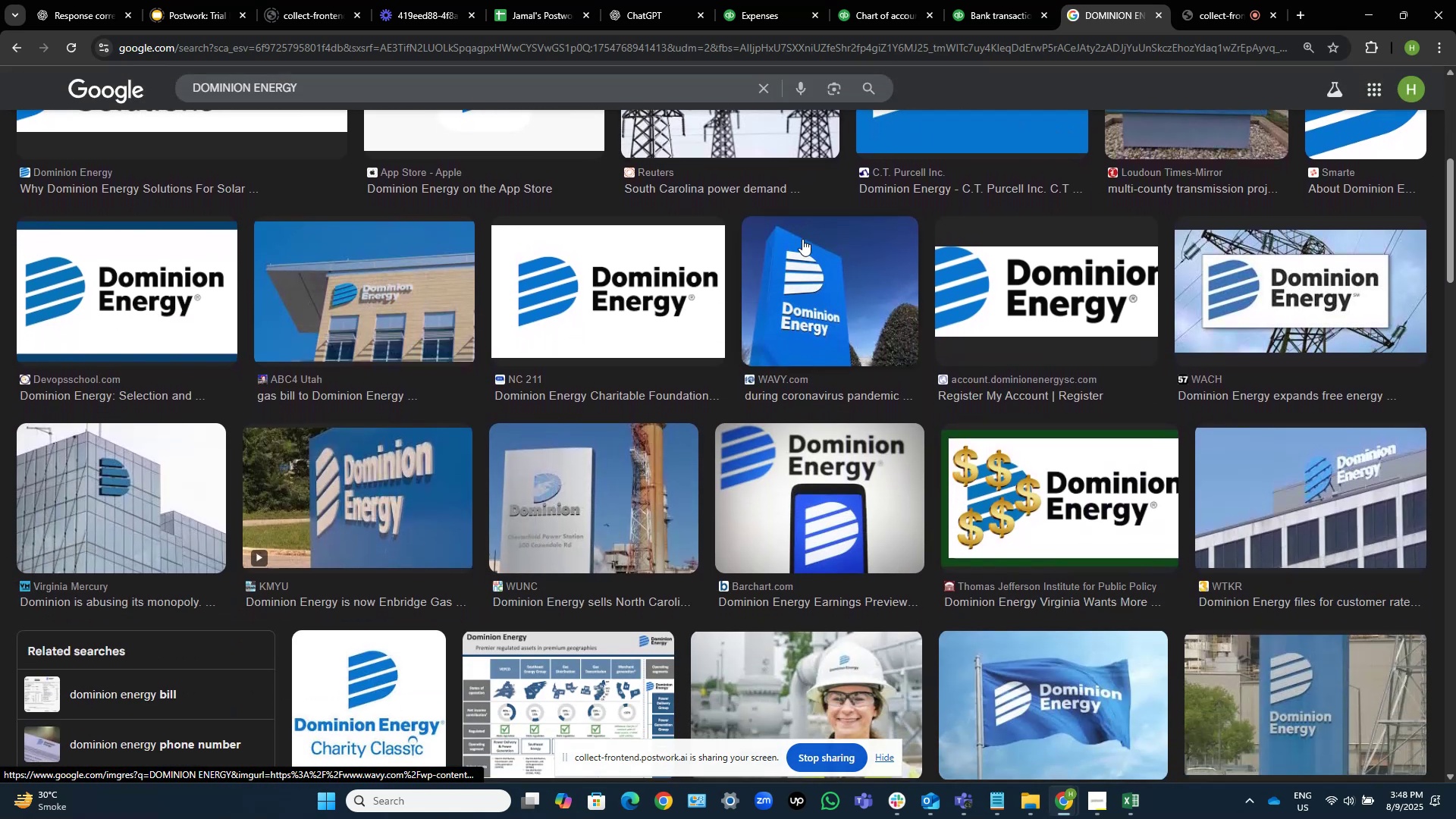 
left_click([102, 82])
 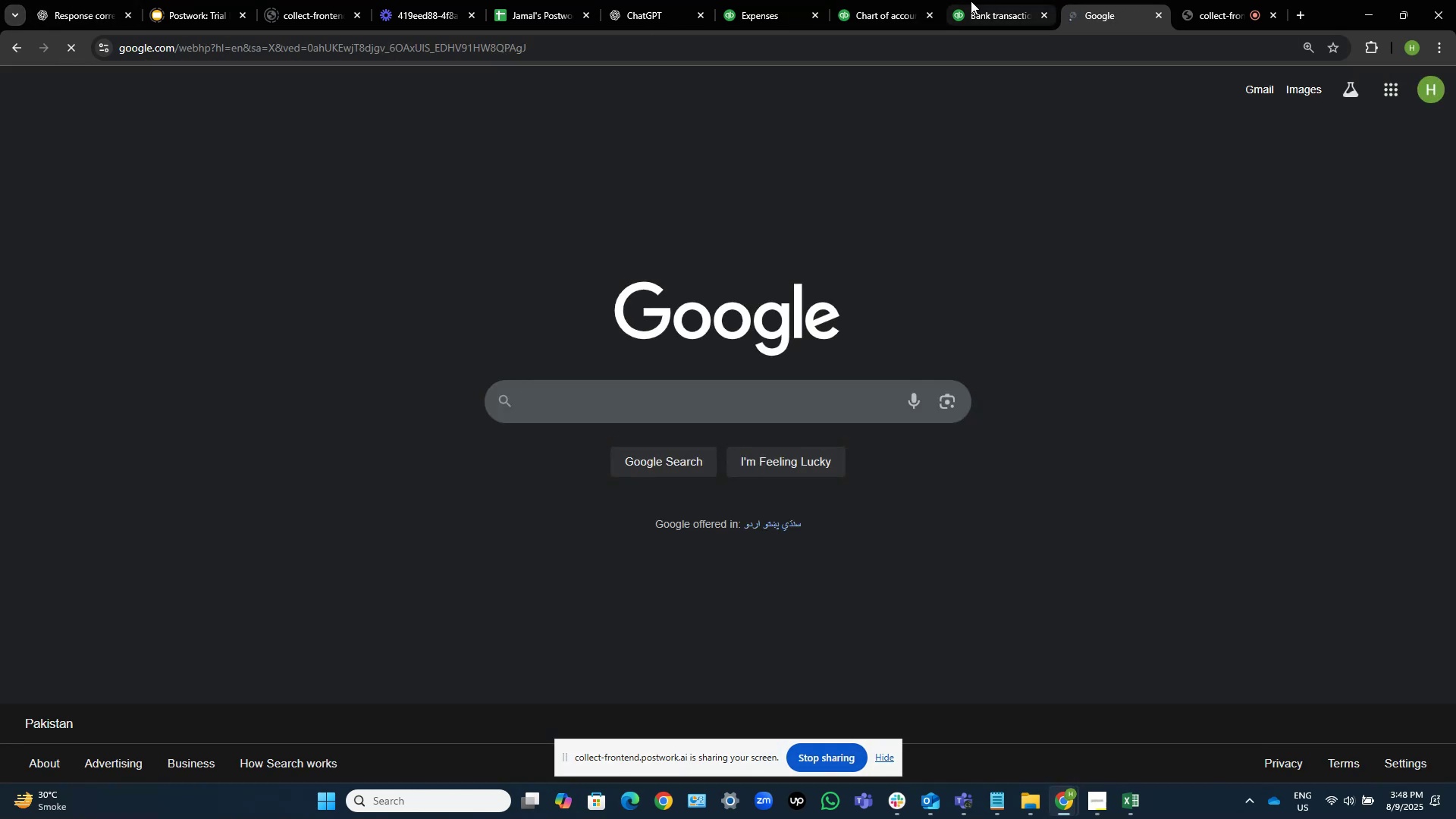 
left_click([985, 0])
 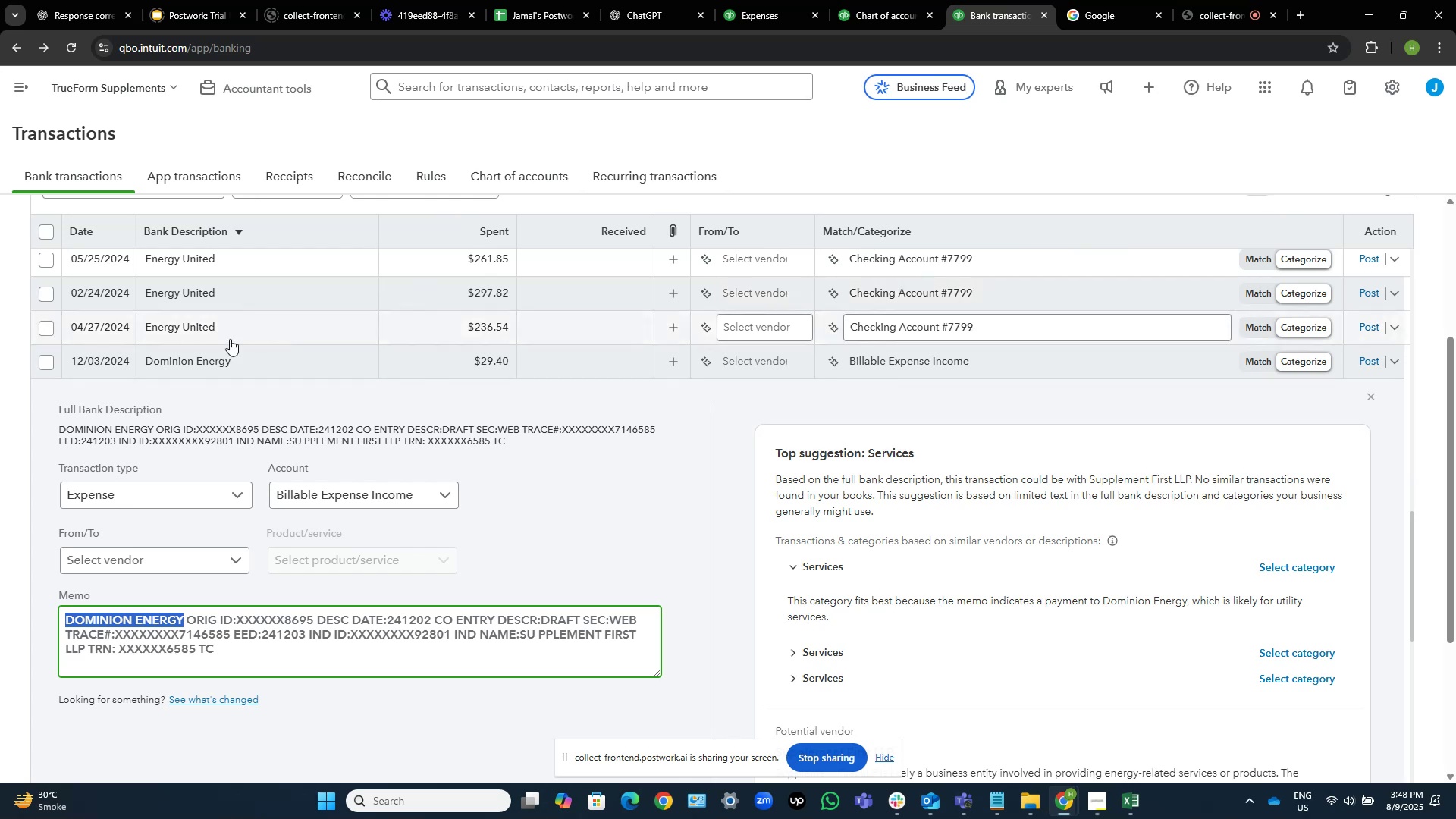 
scroll: coordinate [1432, 400], scroll_direction: up, amount: 8.0
 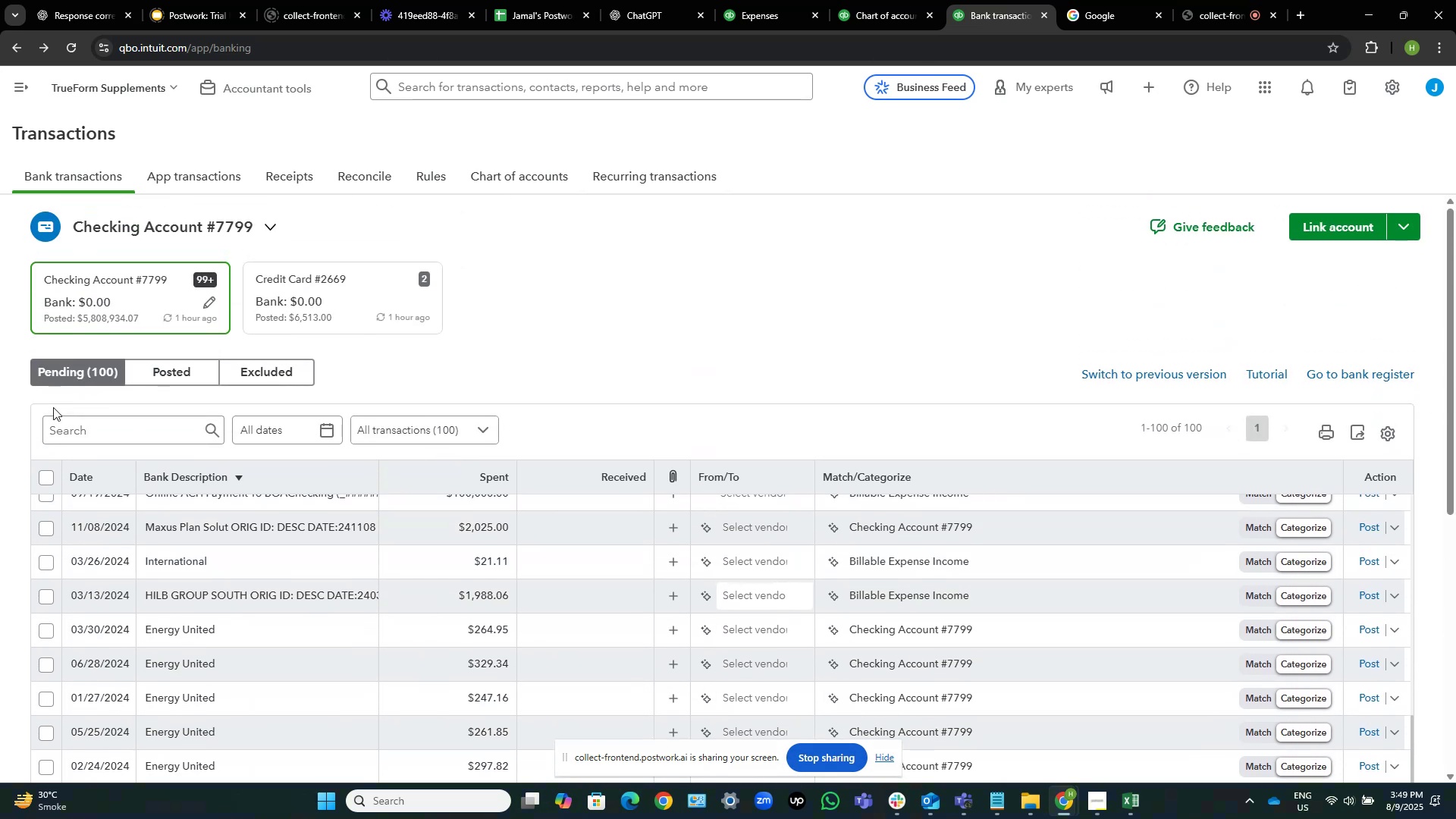 
left_click([90, 434])
 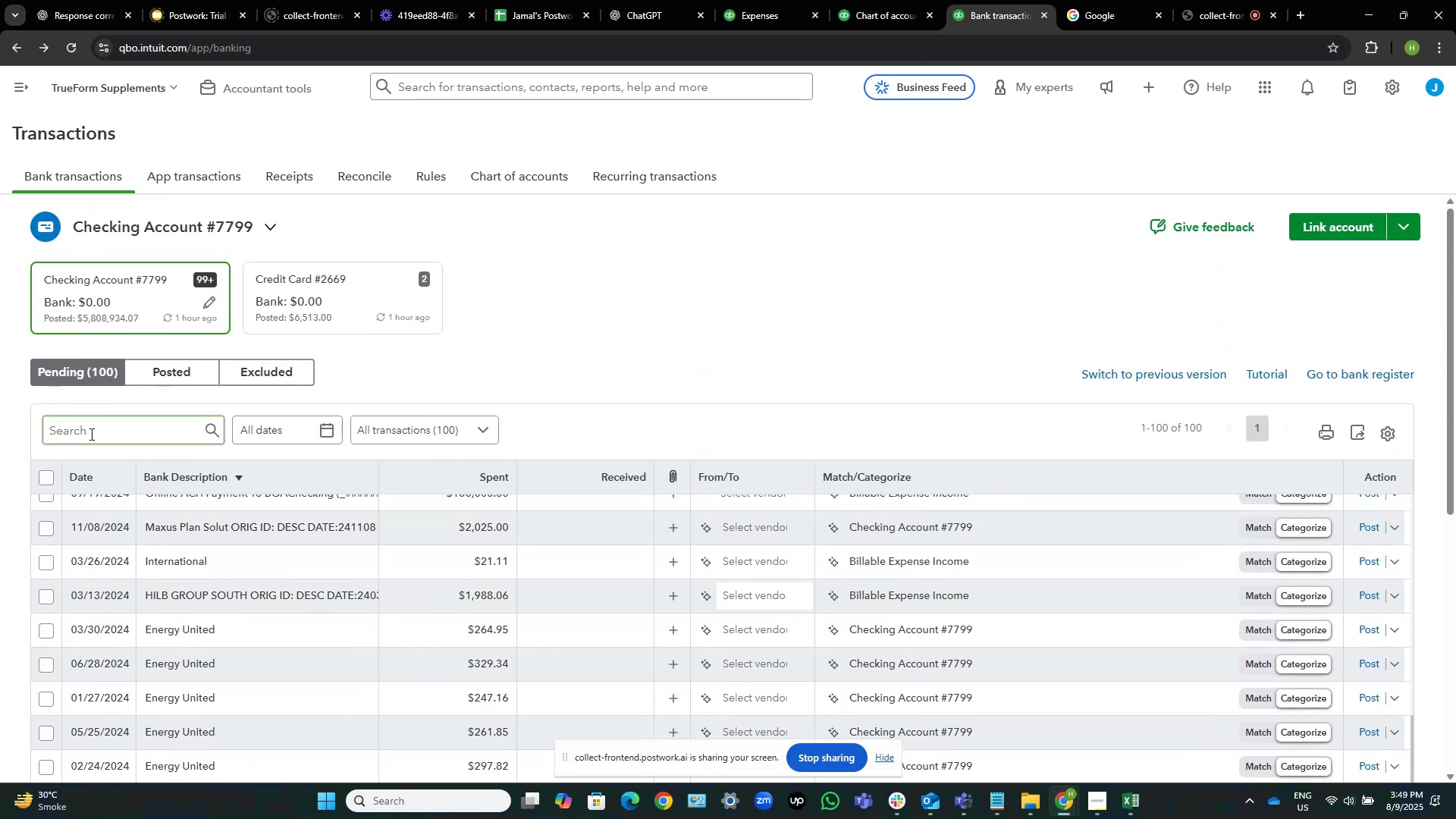 
key(Control+V)
 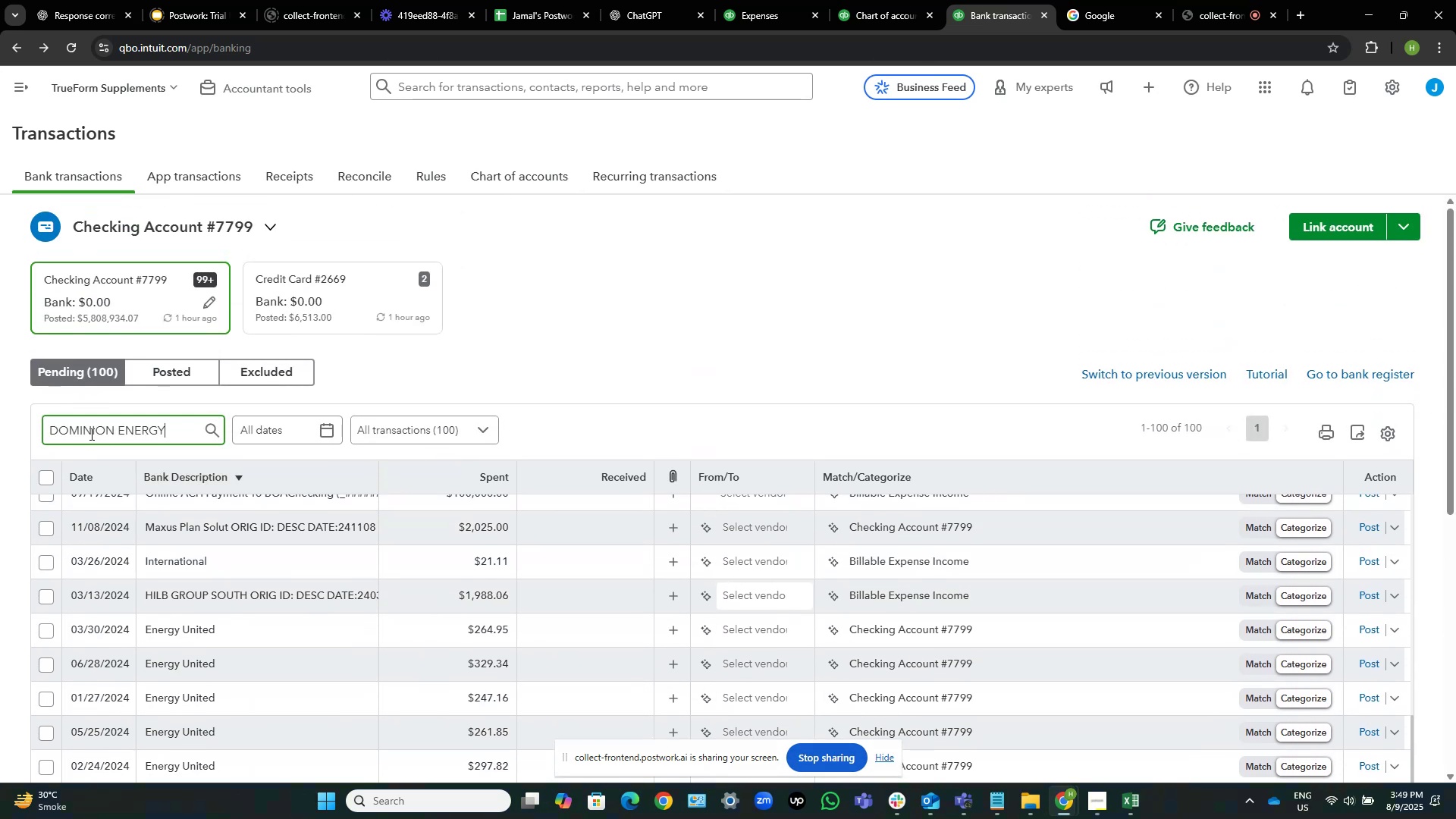 
key(NumpadEnter)
 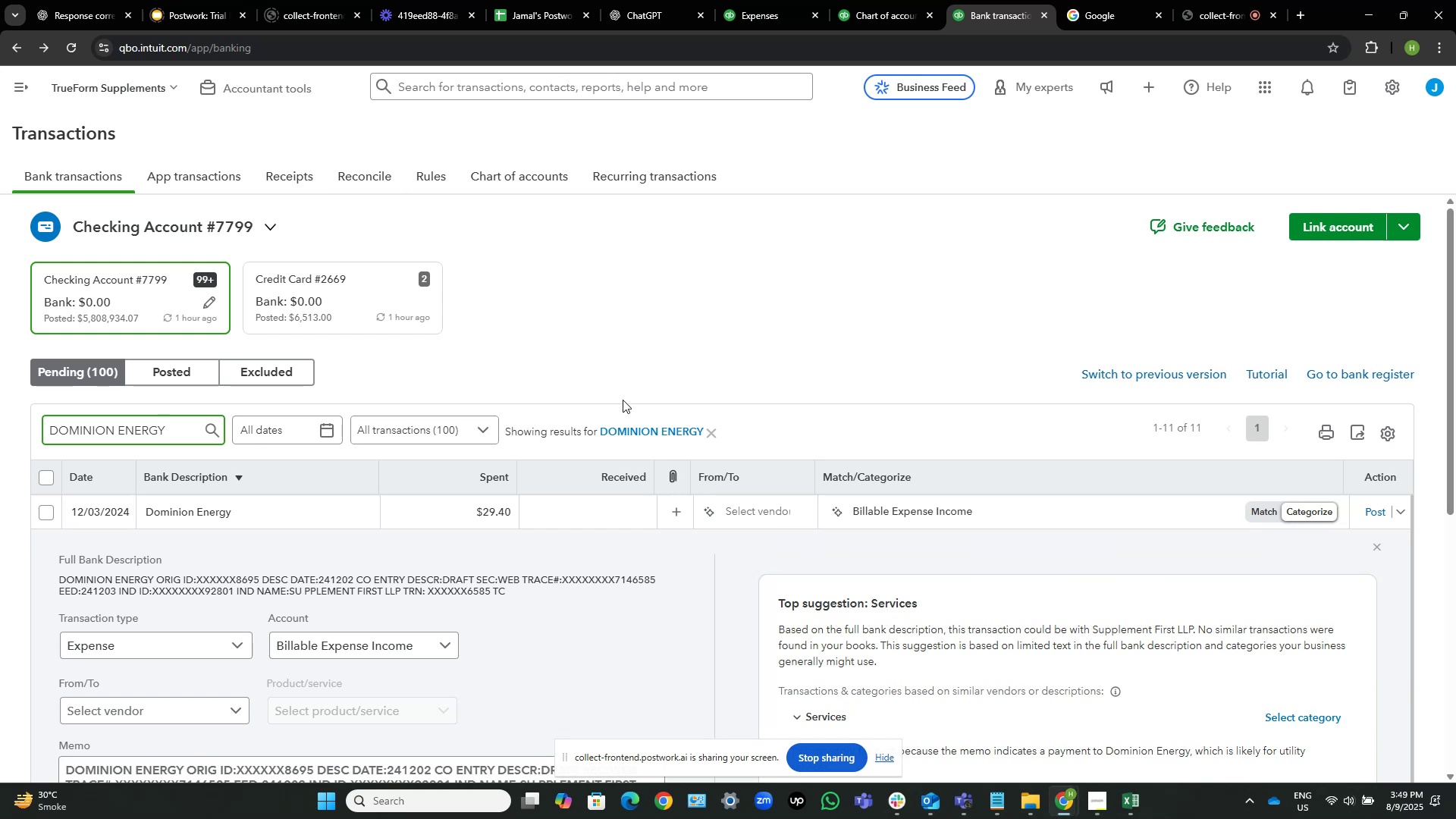 
wait(6.75)
 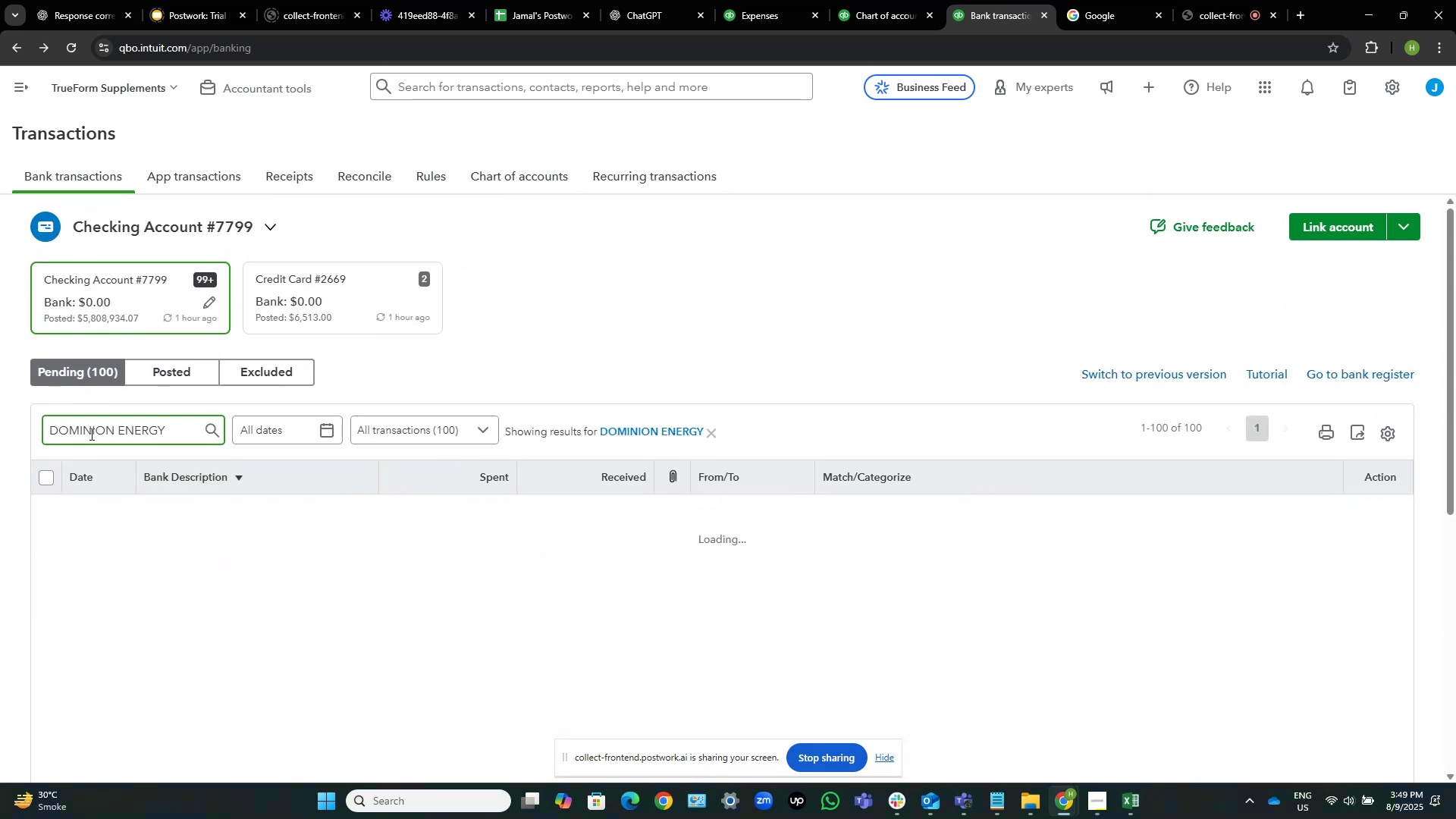 
left_click([763, 334])
 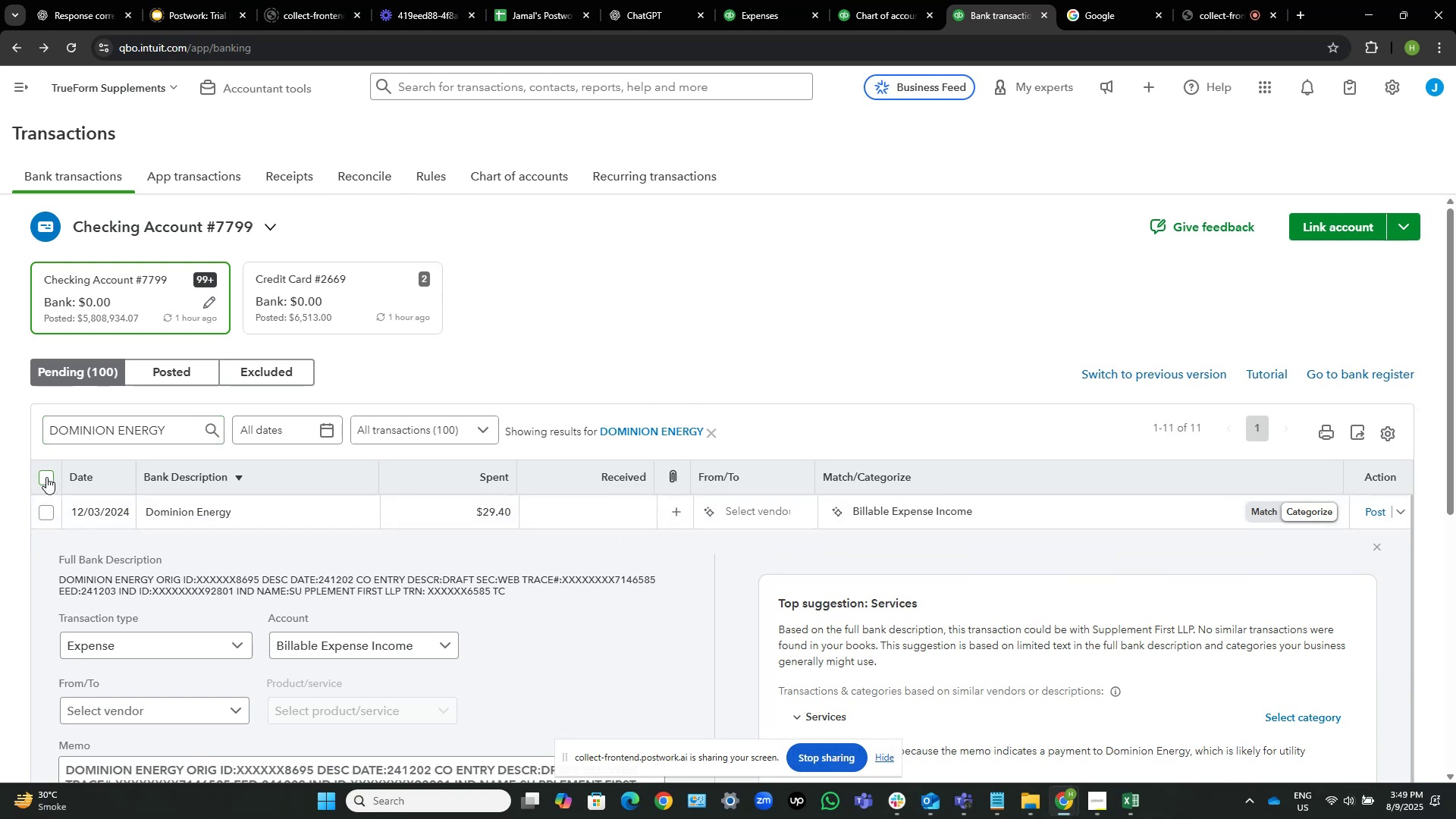 
left_click([46, 477])
 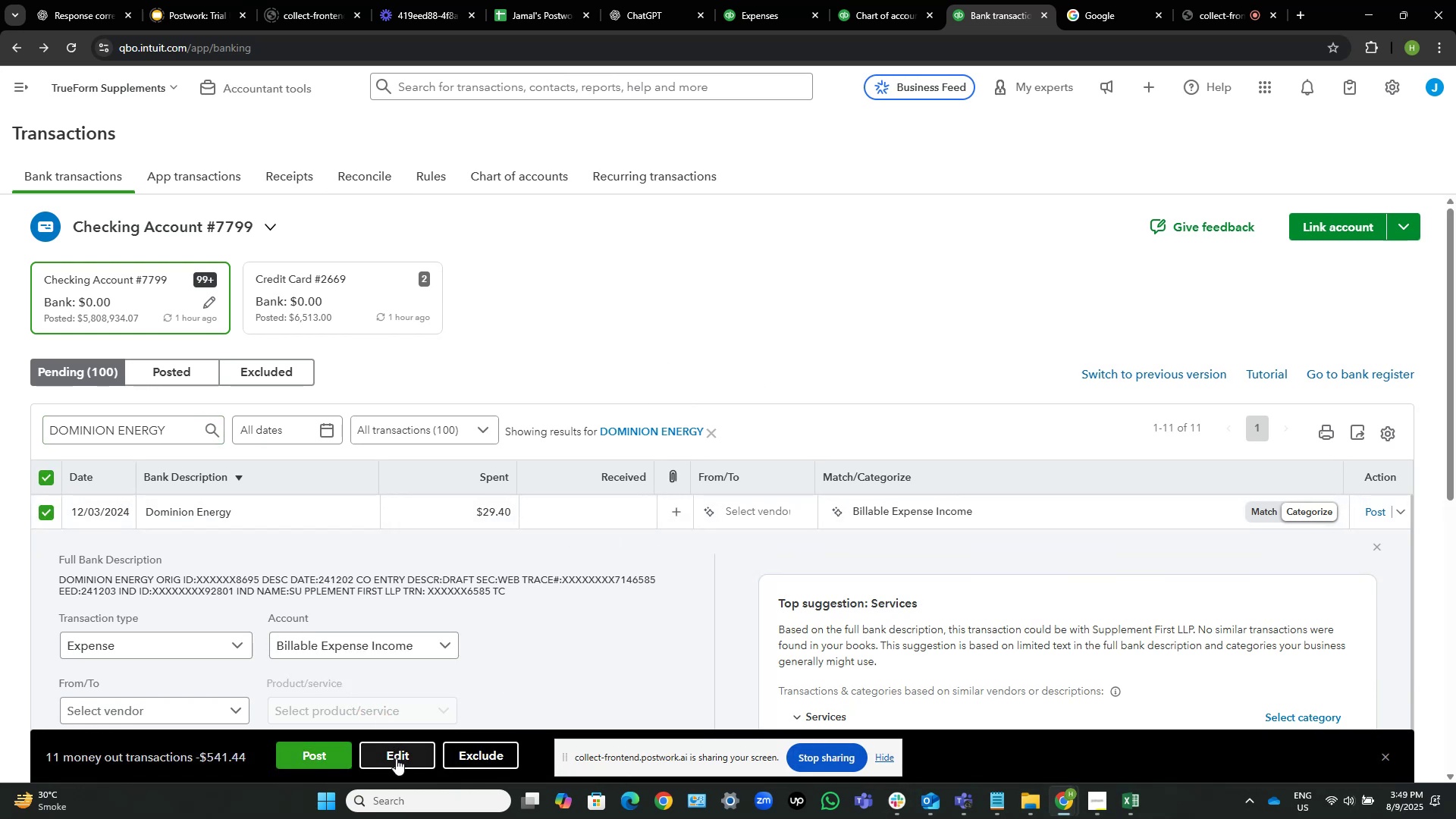 
left_click([399, 758])
 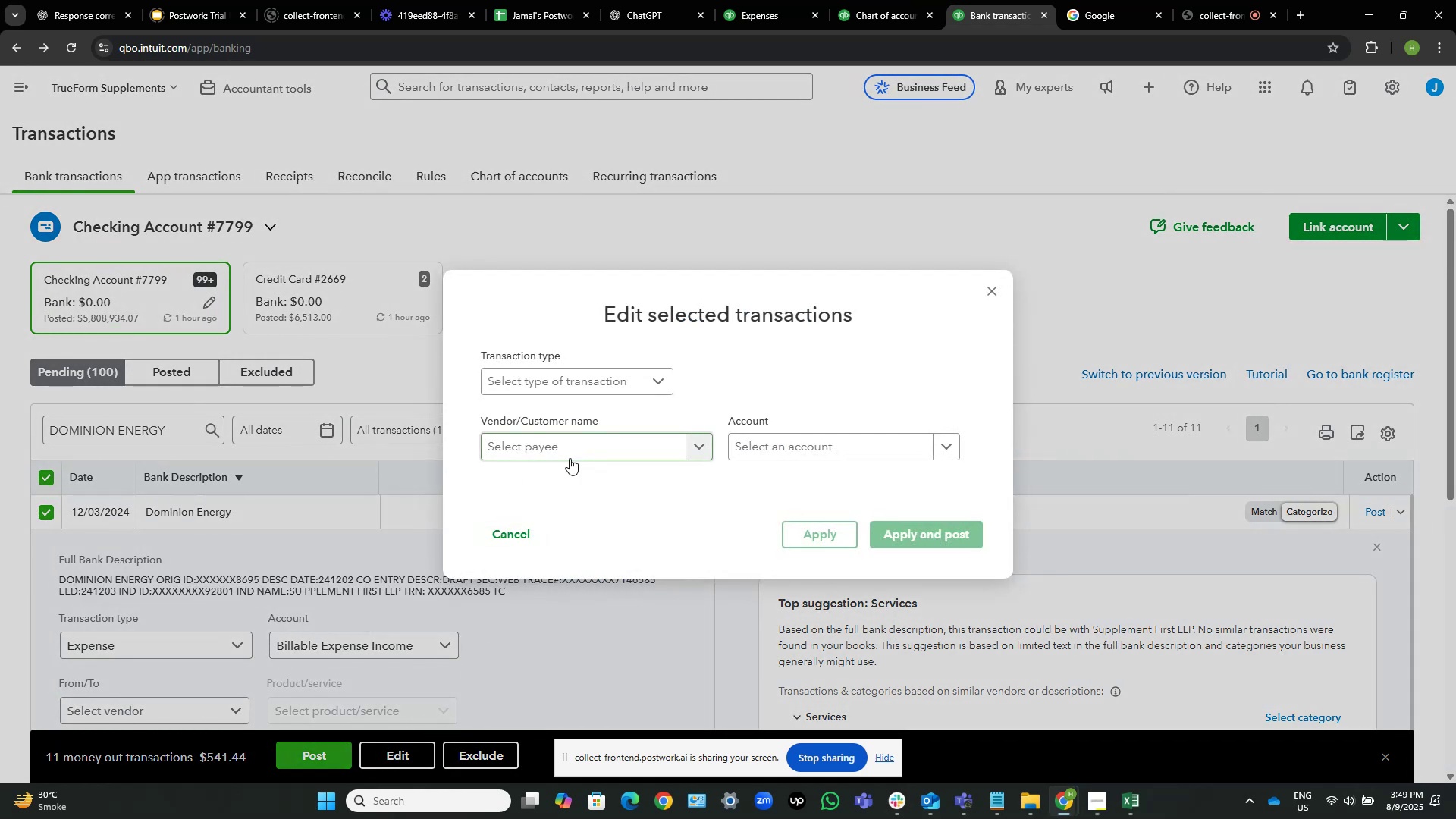 
left_click([570, 451])
 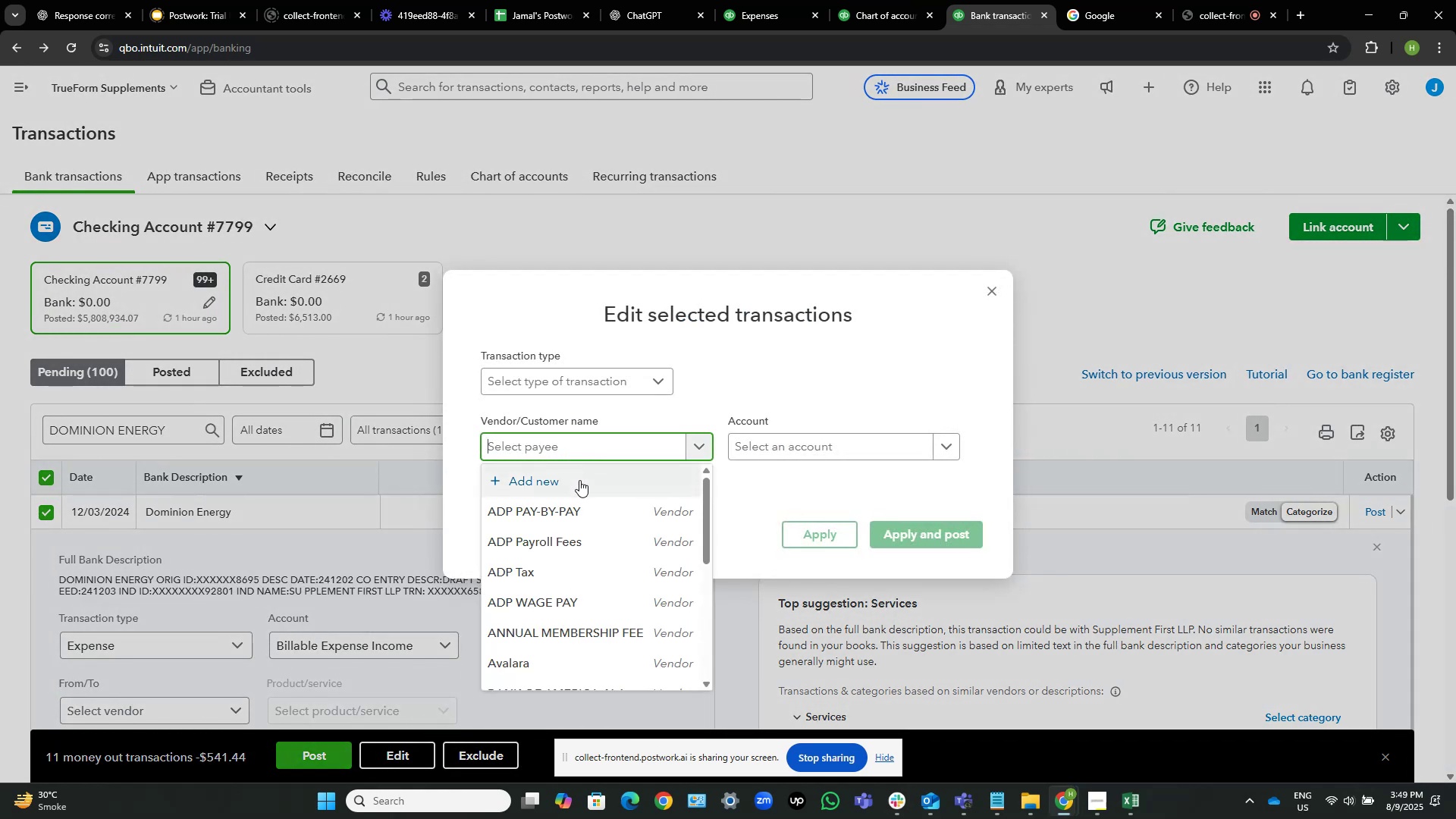 
left_click([579, 480])
 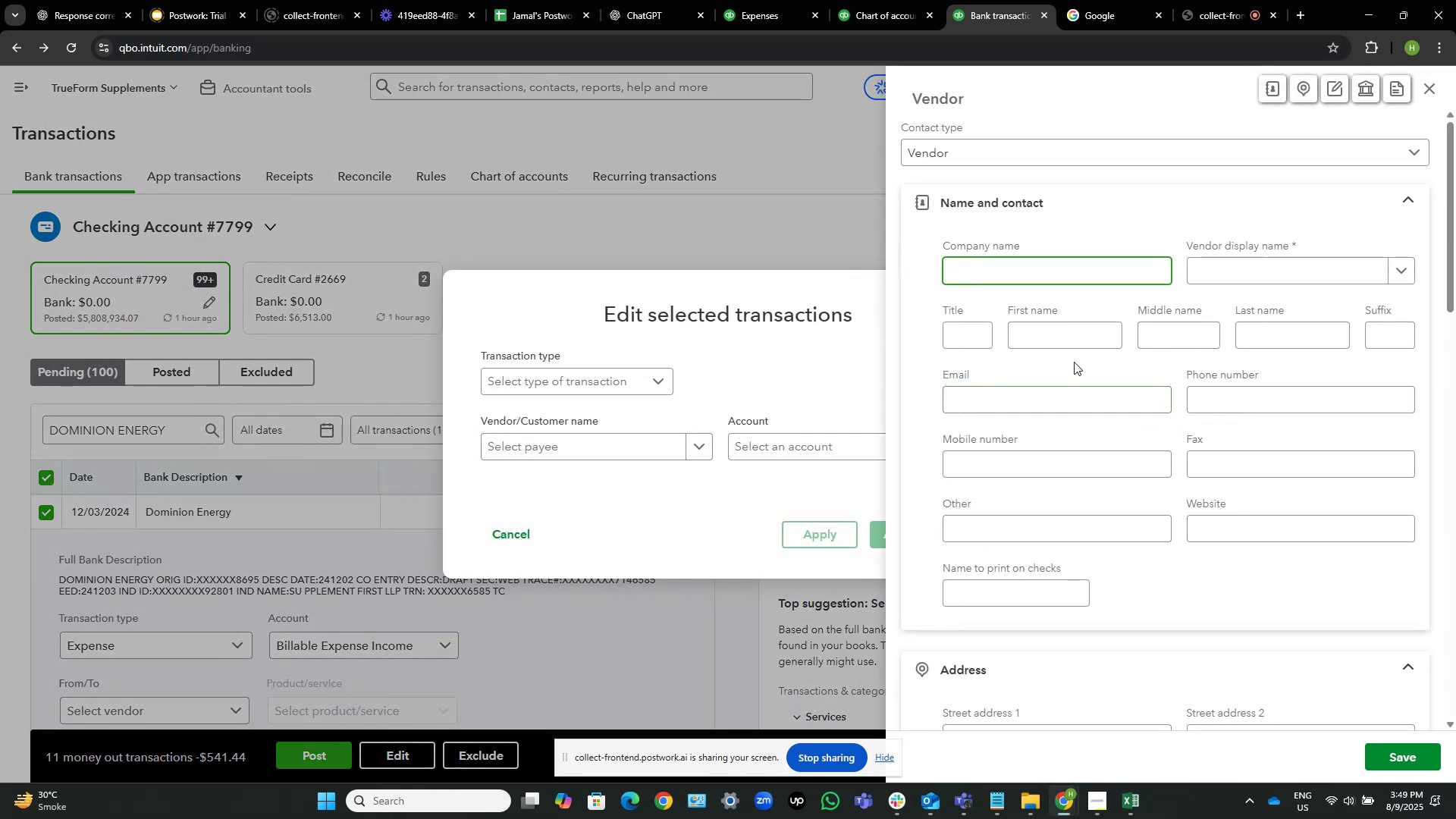 
left_click([1053, 272])
 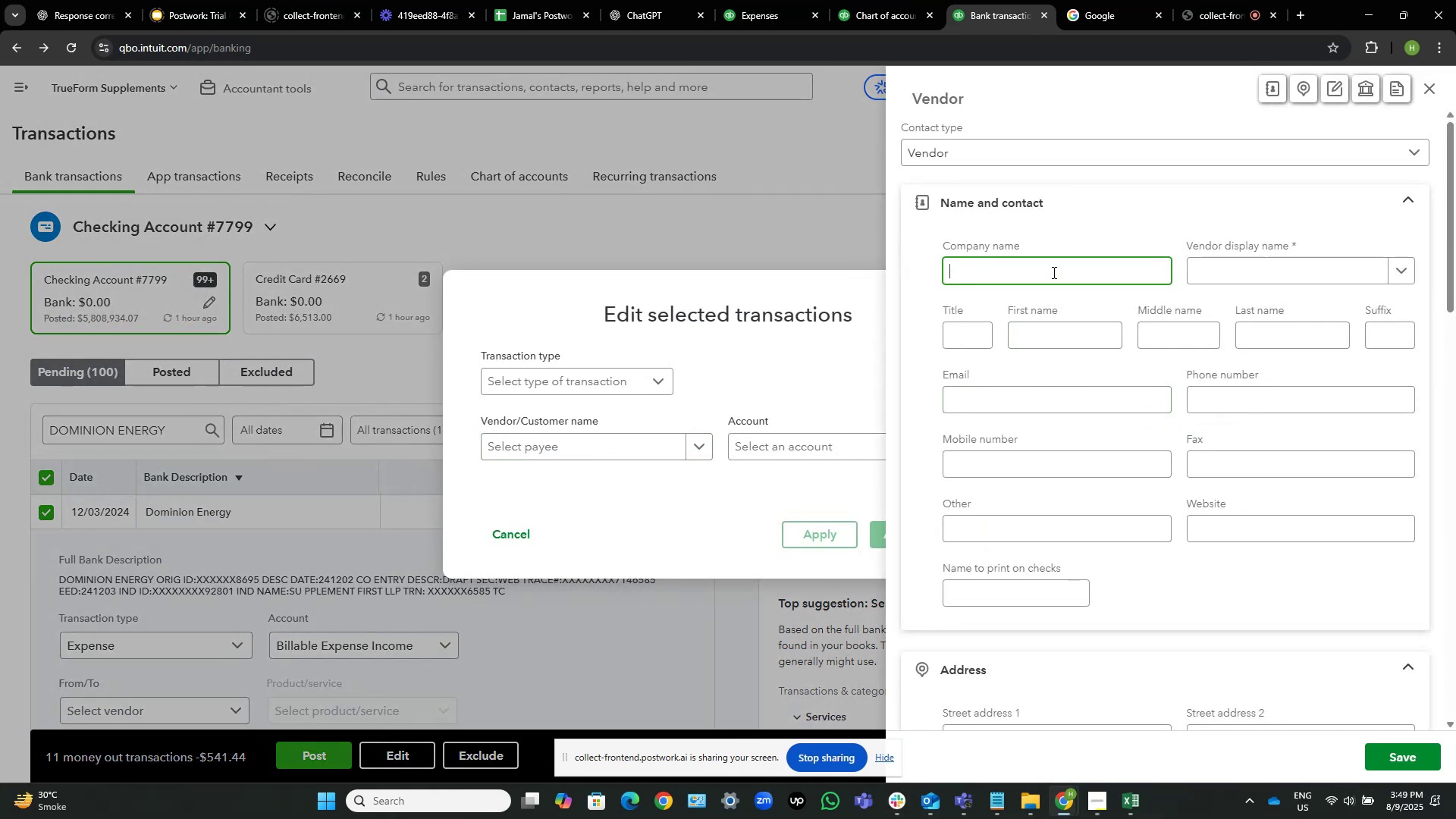 
key(Control+V)
 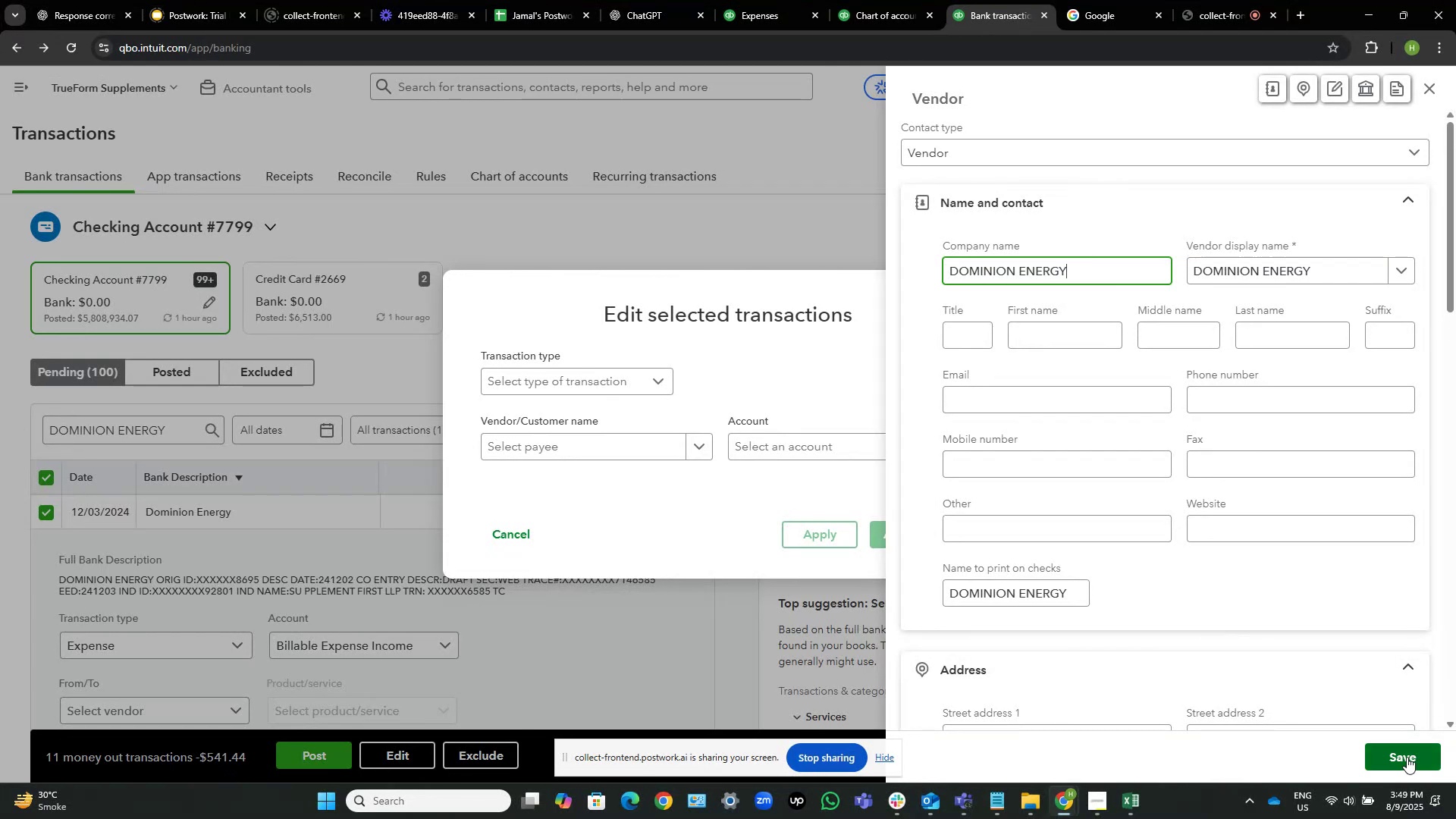 
wait(11.75)
 